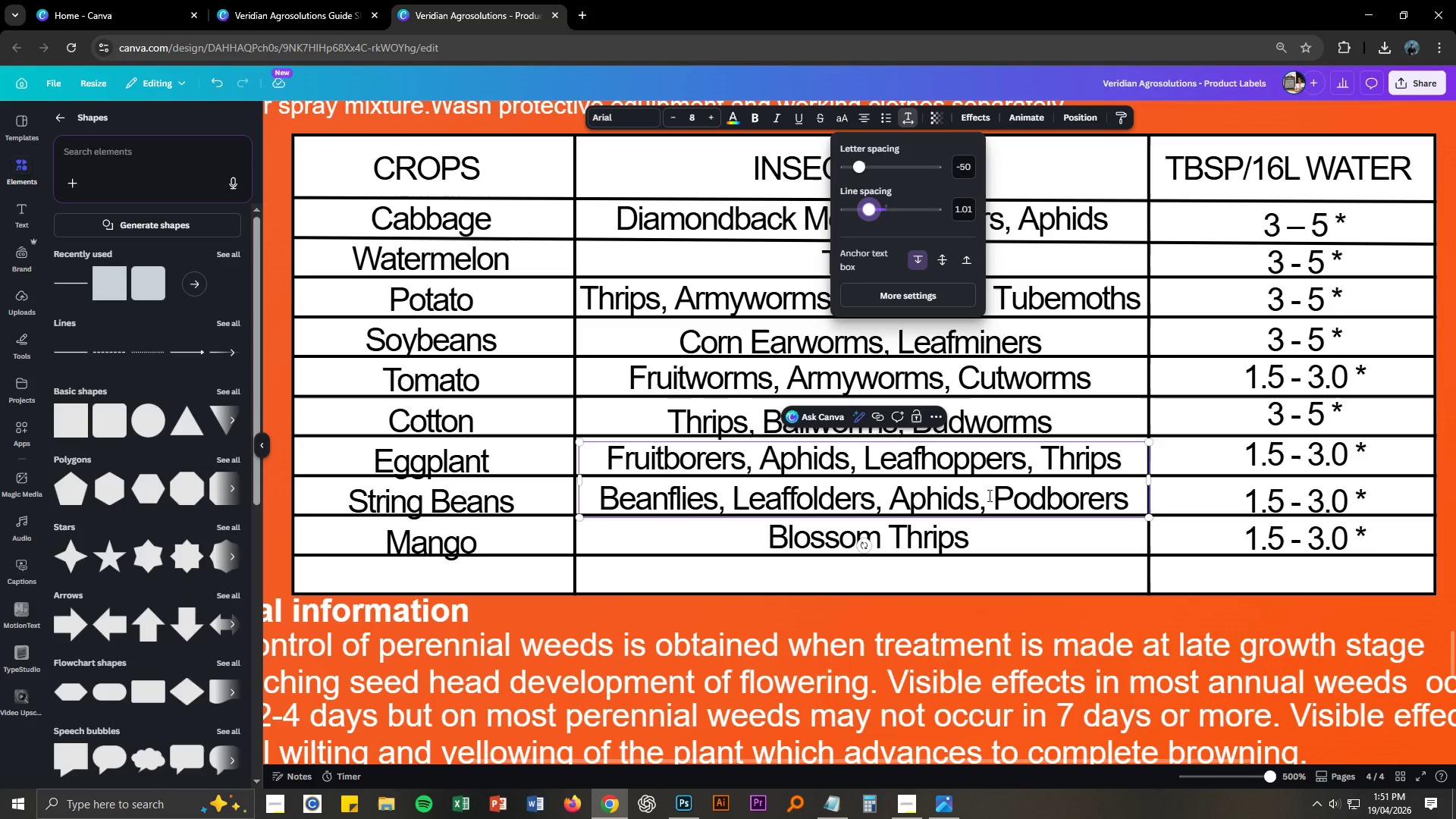 
wait(25.84)
 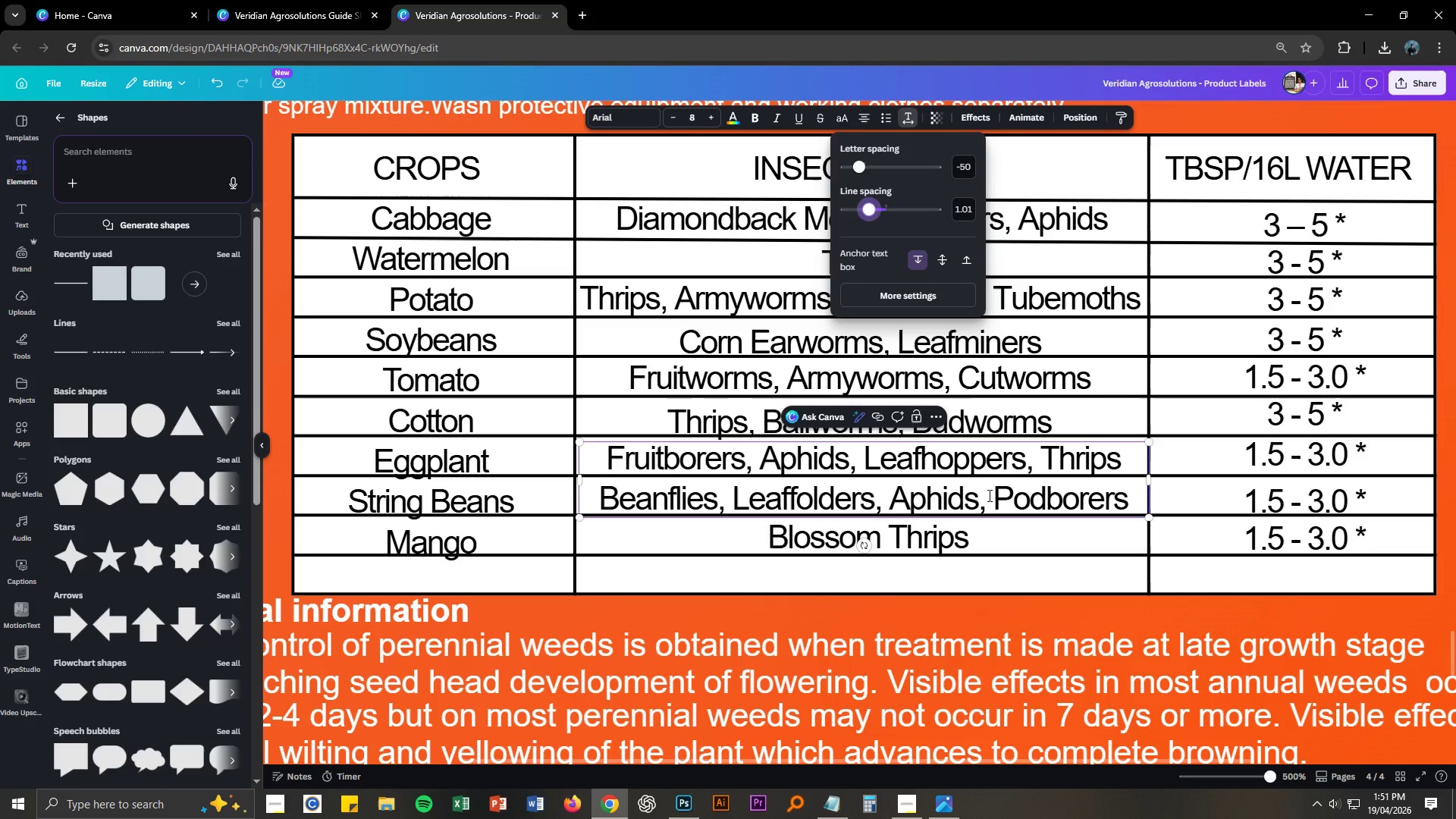 
left_click([1093, 610])
 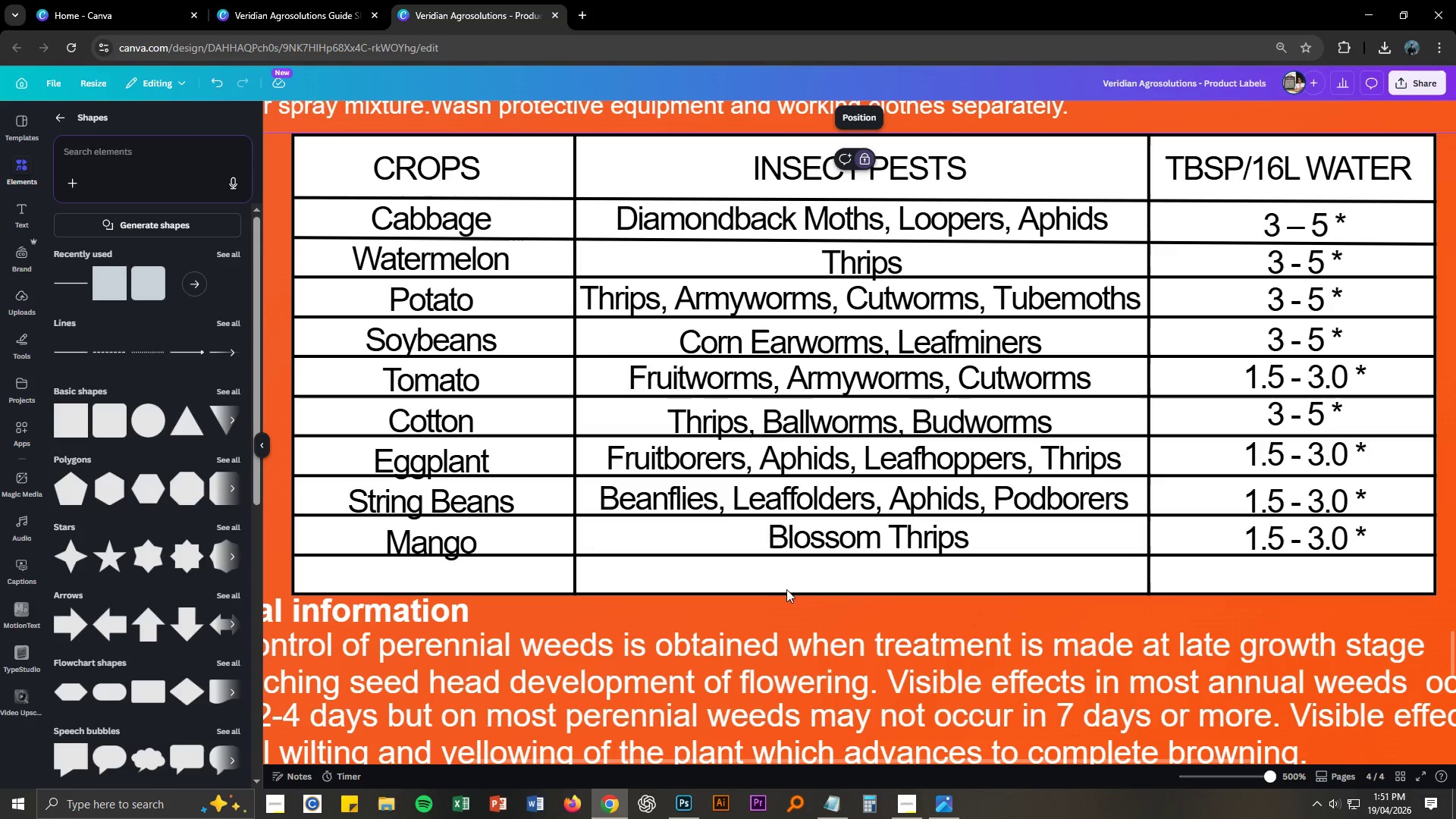 
double_click([443, 548])
 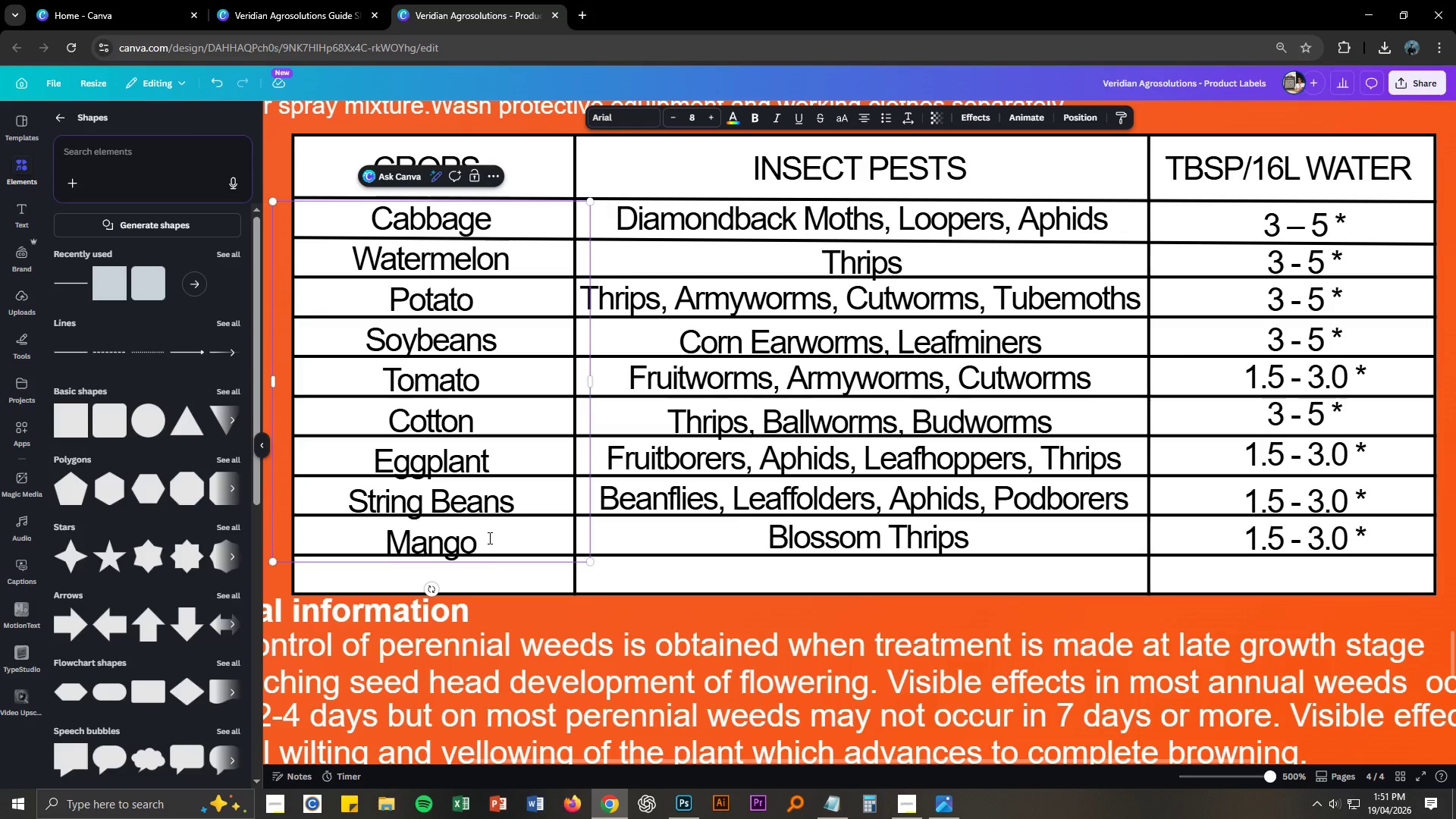 
left_click_drag(start_coordinate=[486, 537], to_coordinate=[383, 541])
 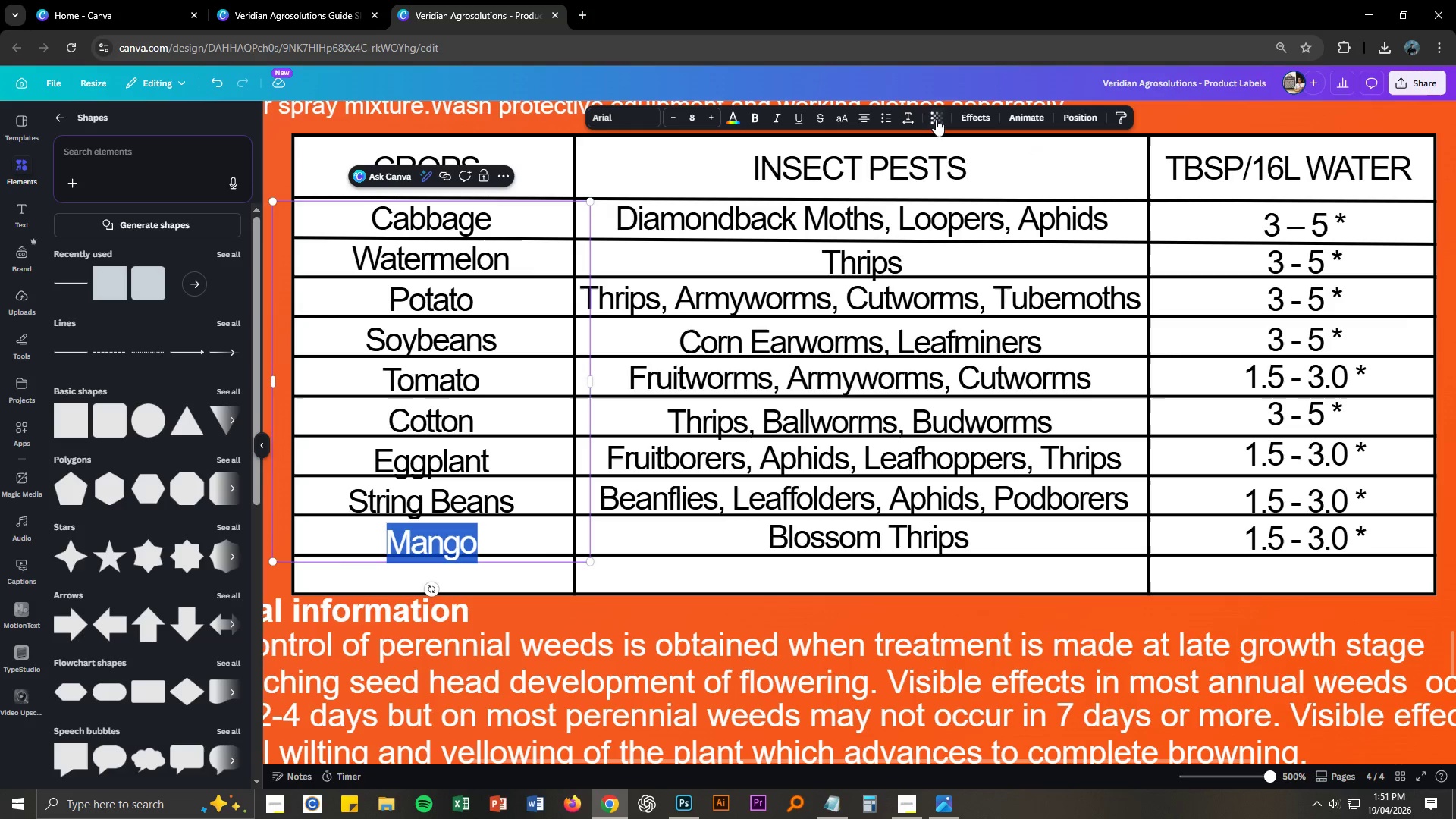 
left_click([911, 118])
 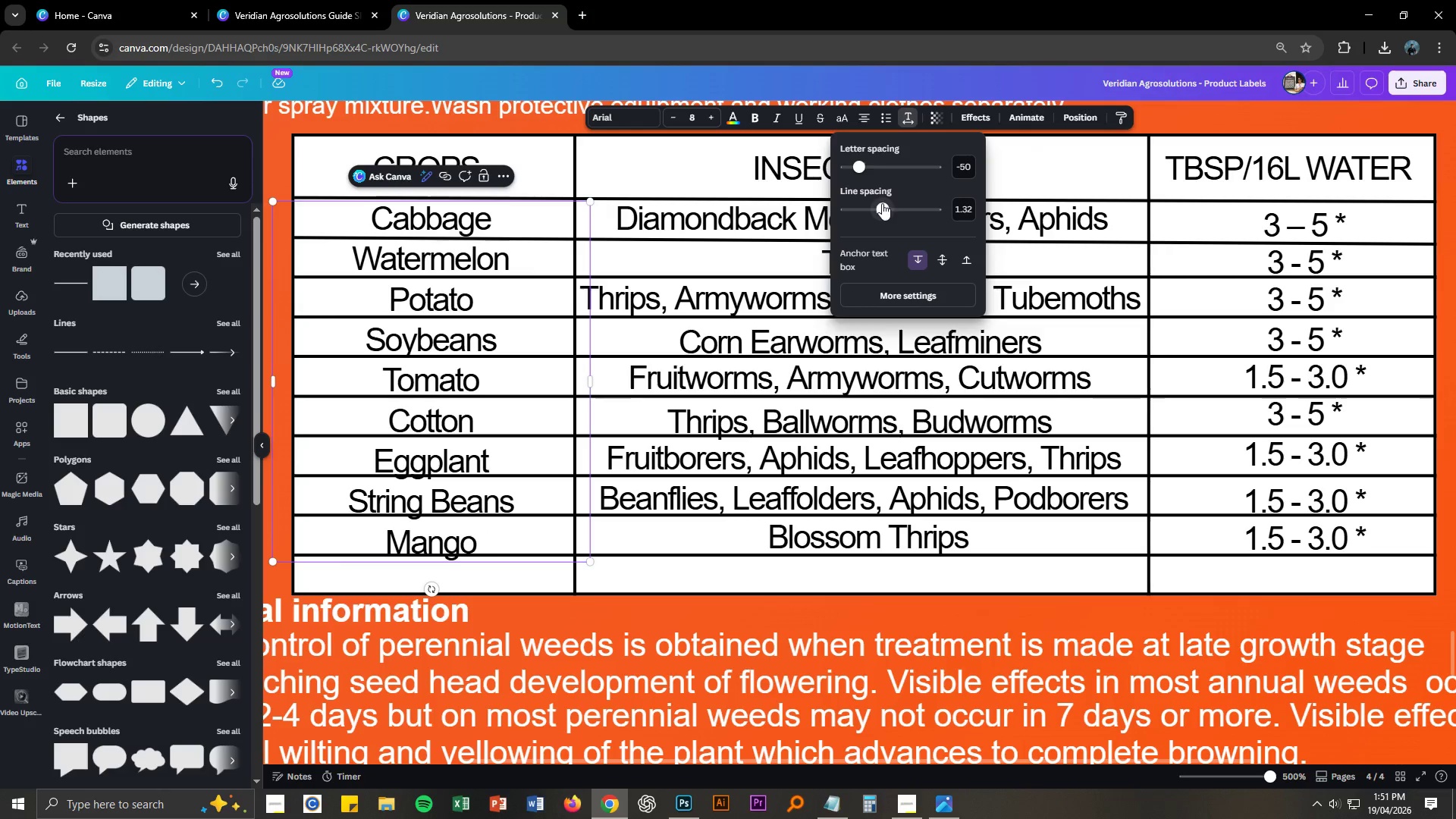 
left_click_drag(start_coordinate=[881, 203], to_coordinate=[868, 206])
 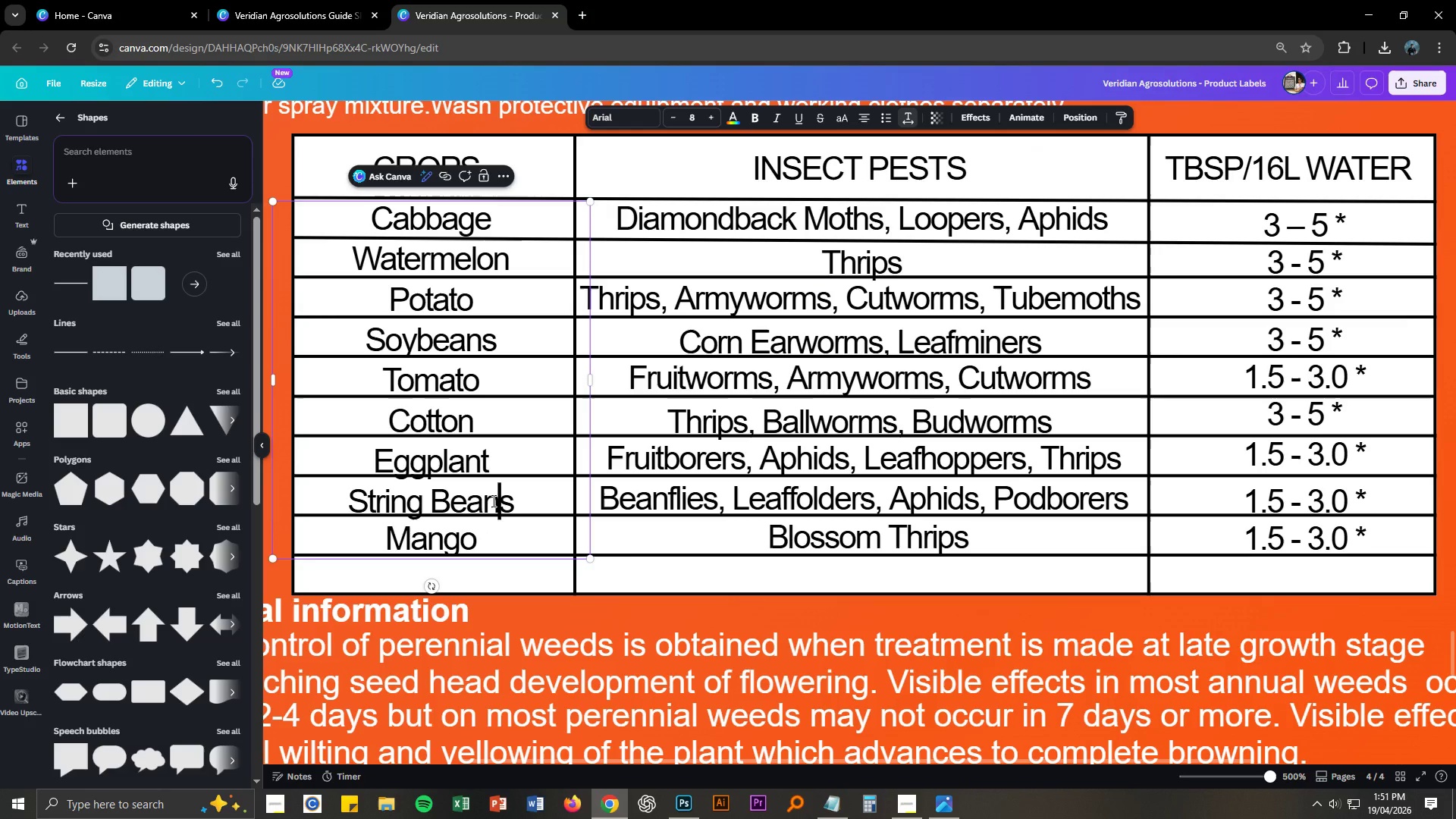 
double_click([492, 500])
 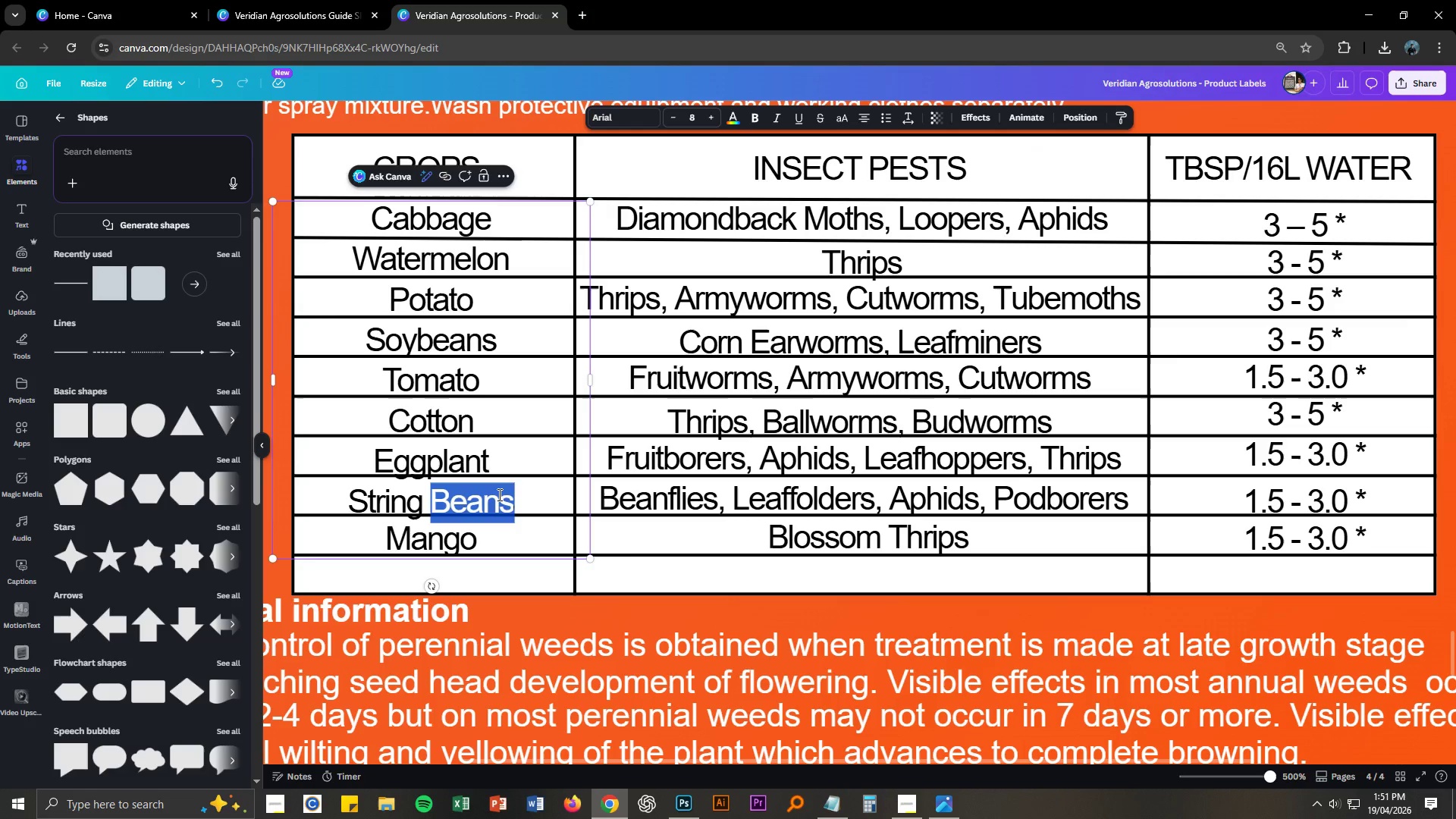 
triple_click([498, 494])
 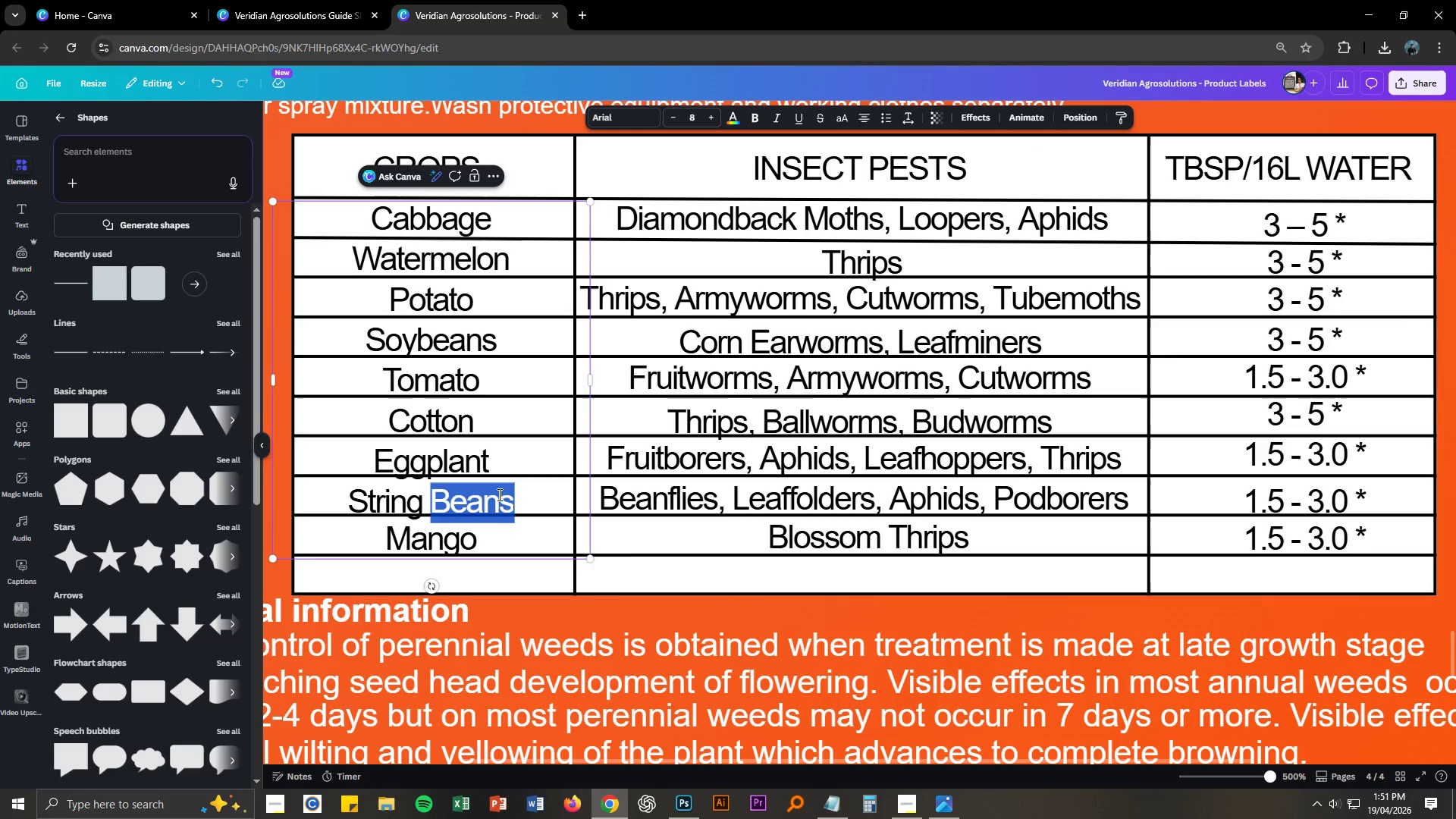 
triple_click([498, 494])
 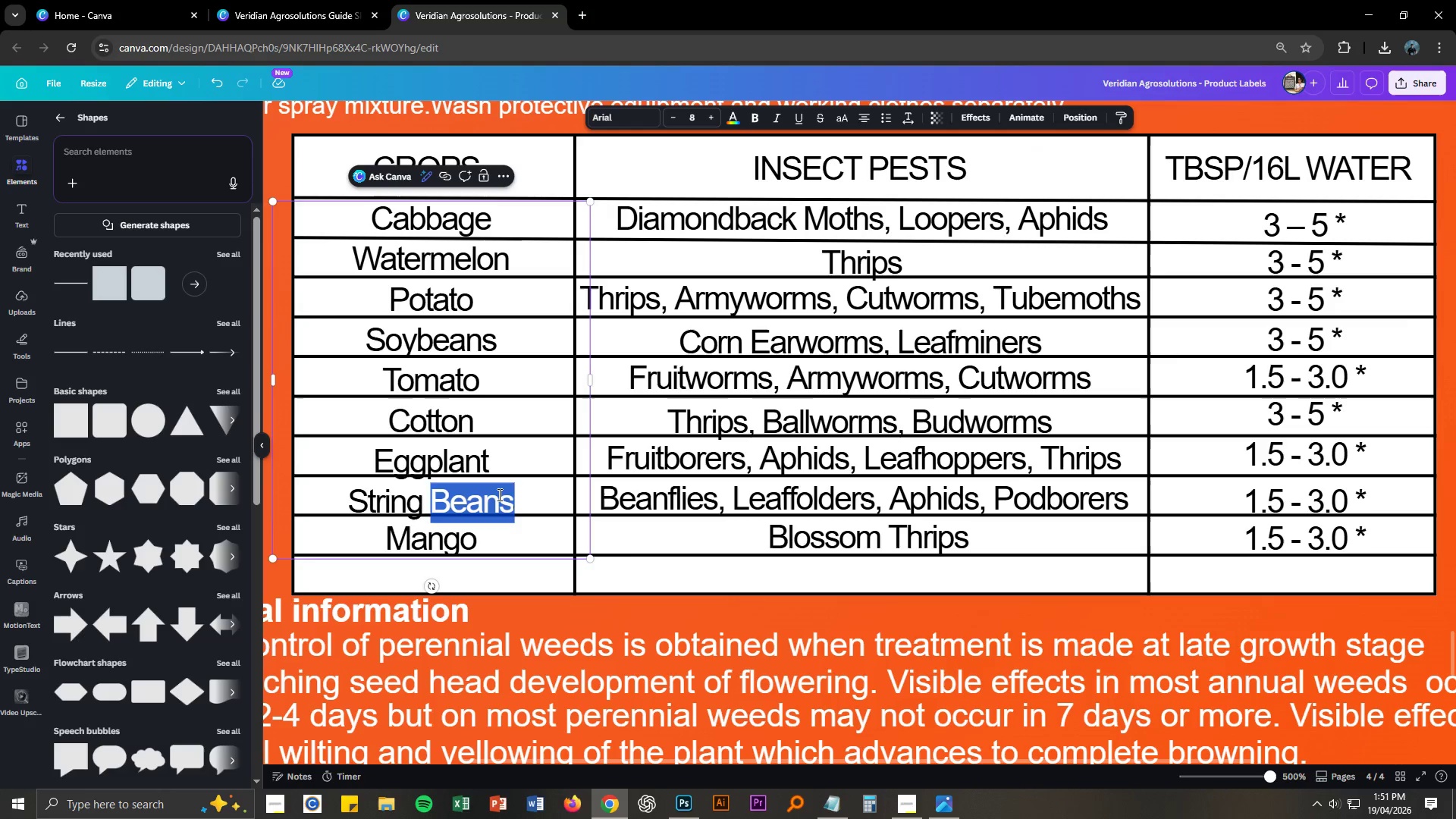 
triple_click([498, 494])
 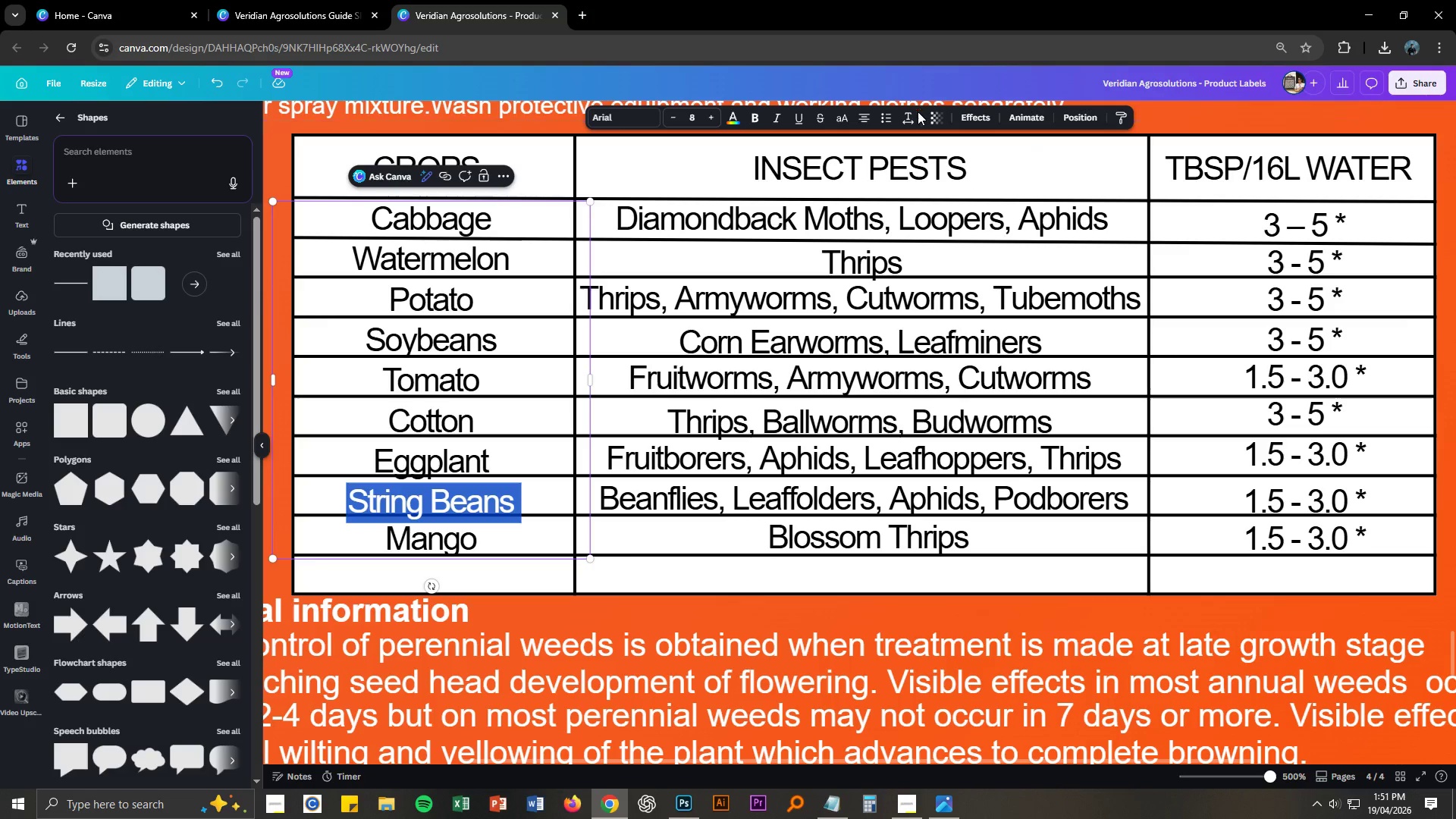 
left_click([911, 117])
 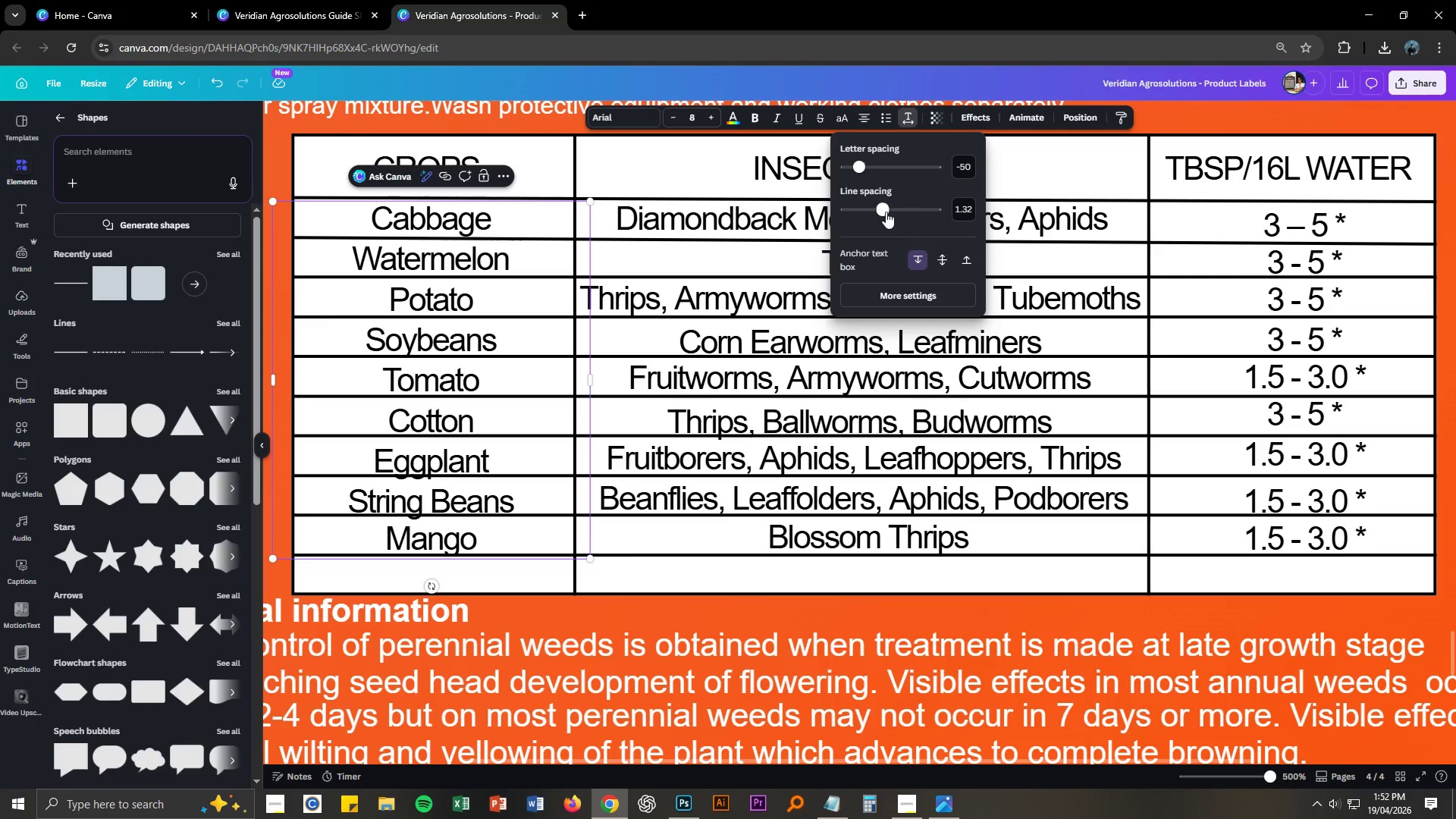 
left_click_drag(start_coordinate=[885, 212], to_coordinate=[880, 210])
 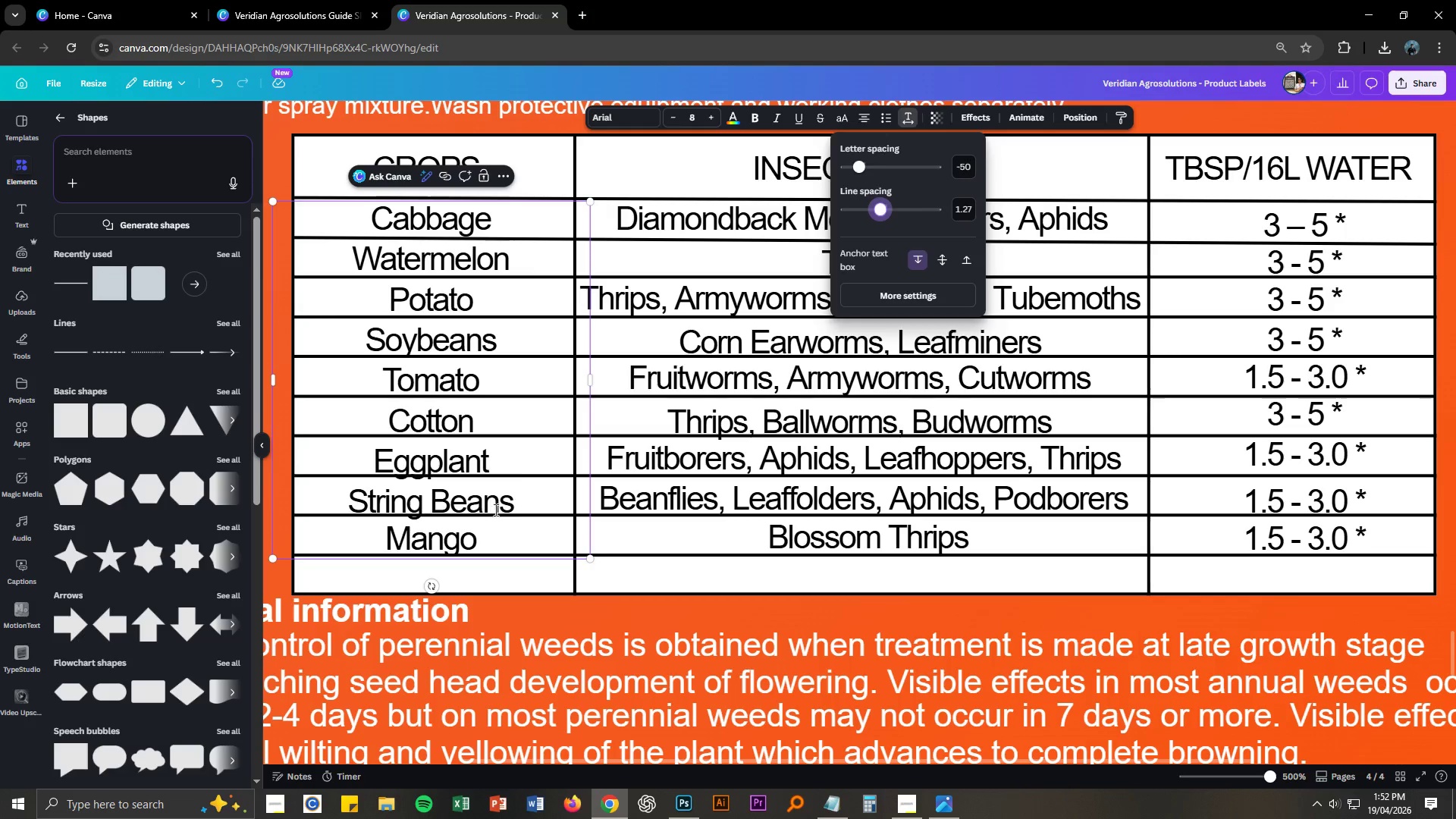 
double_click([494, 510])
 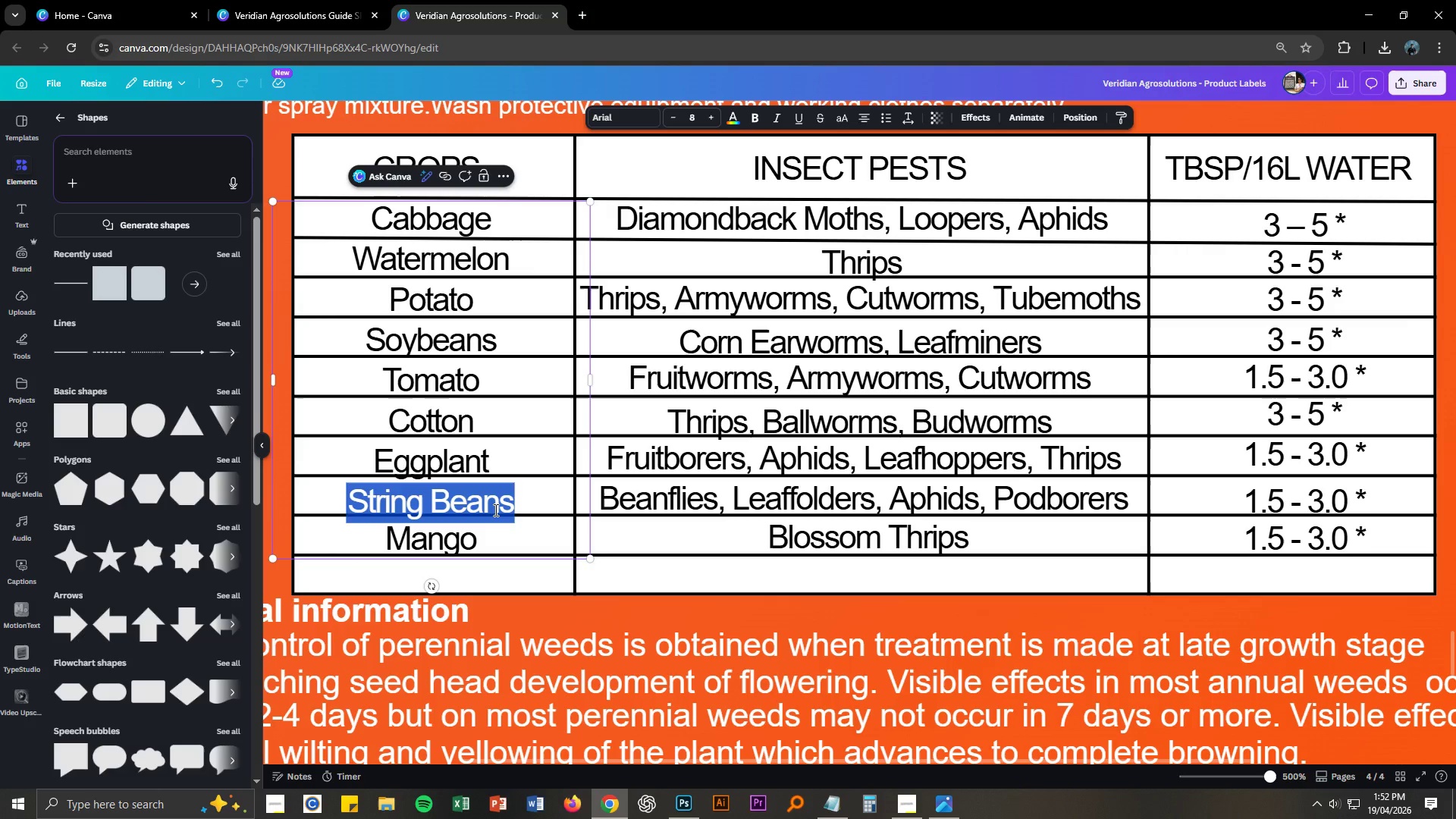 
triple_click([494, 510])
 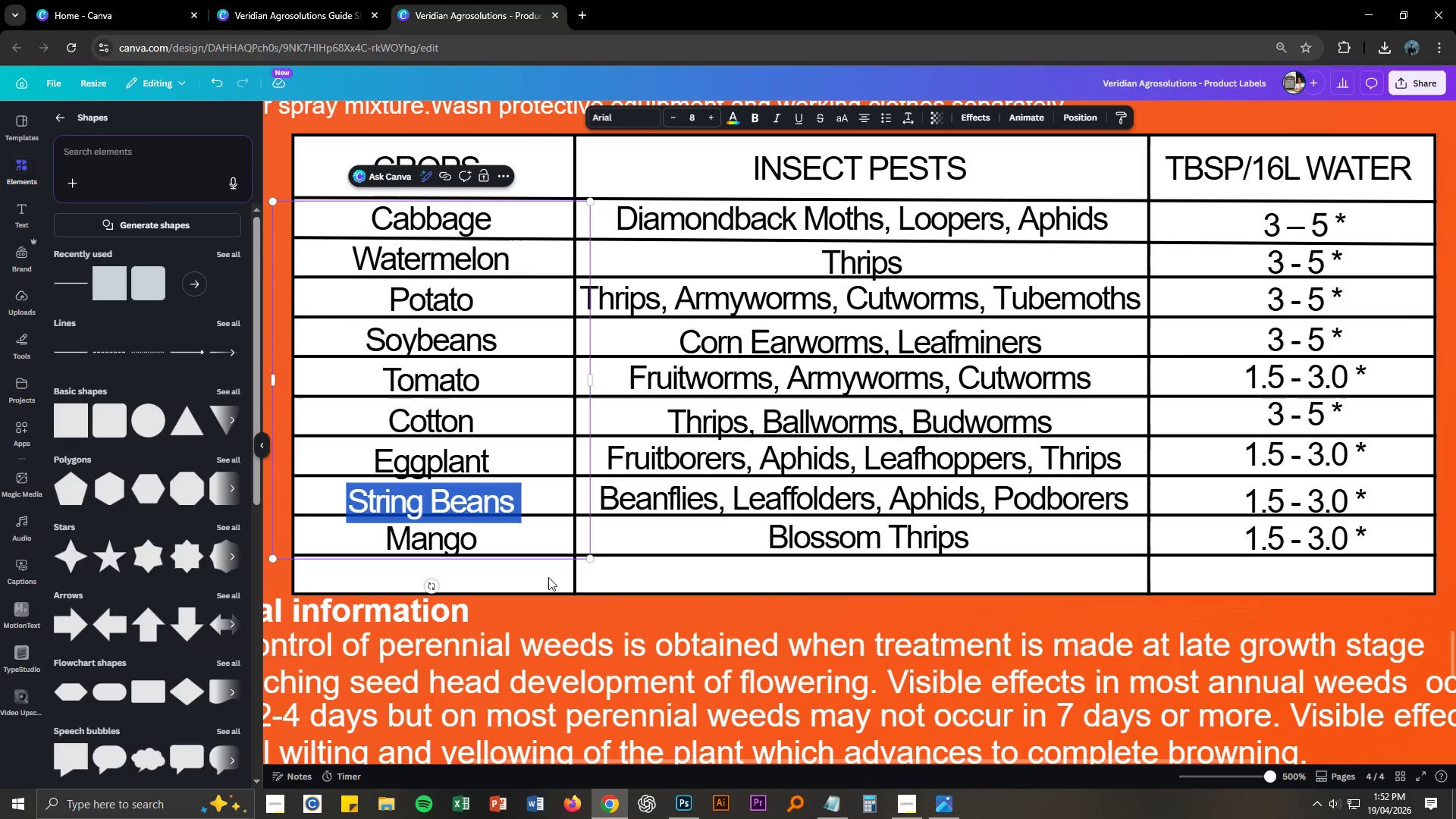 
left_click([553, 582])
 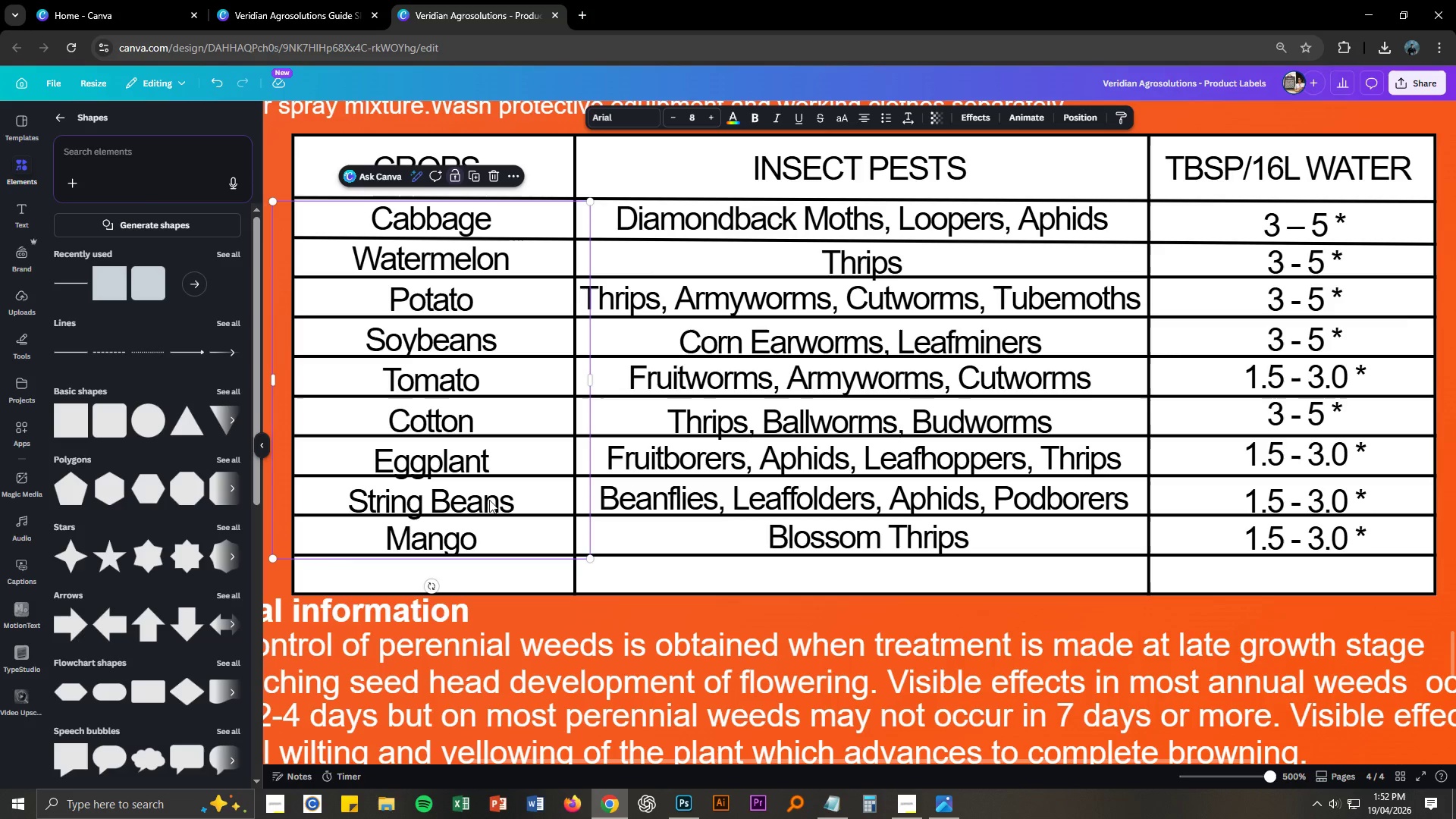 
double_click([489, 500])
 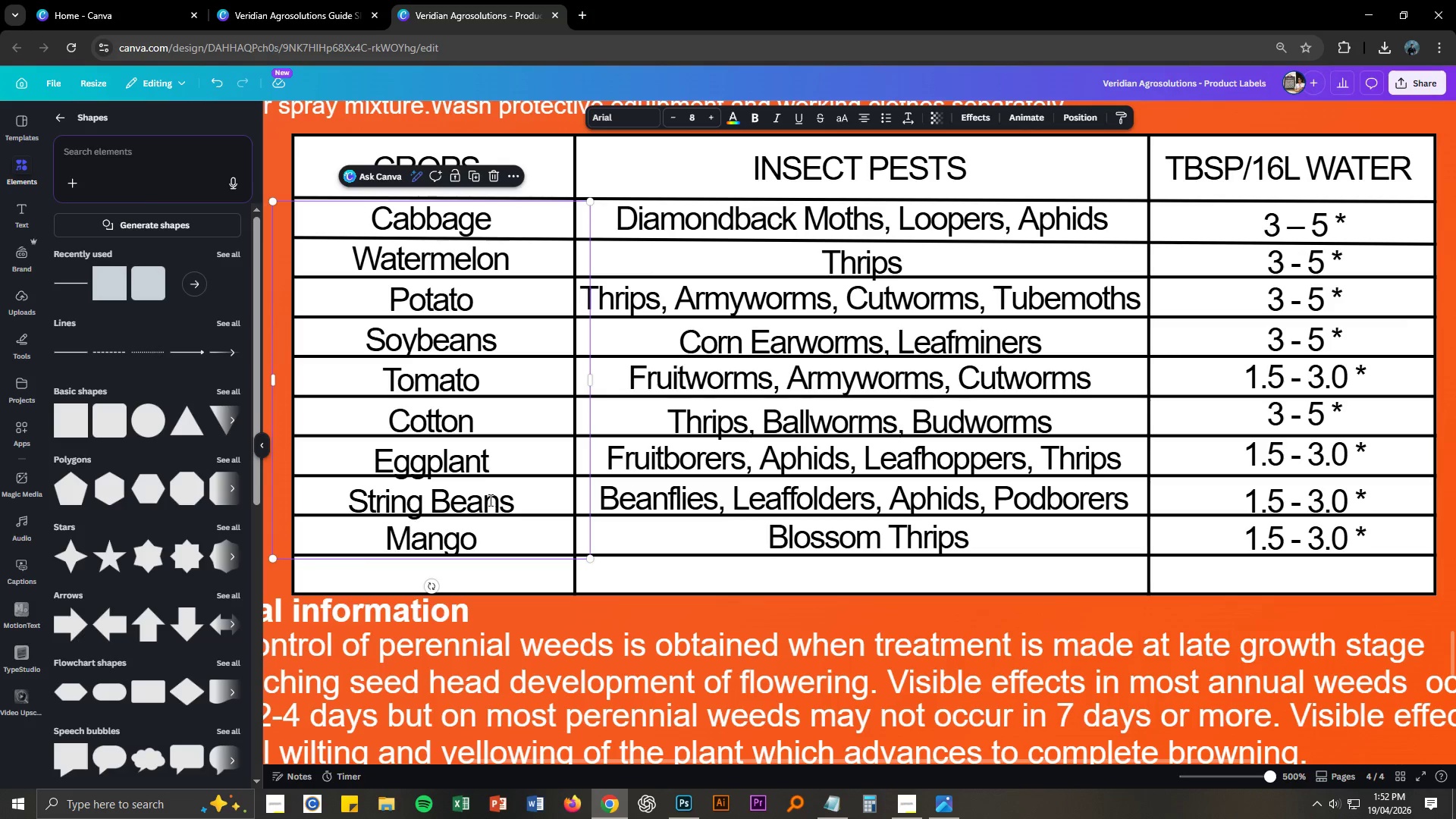 
triple_click([489, 500])
 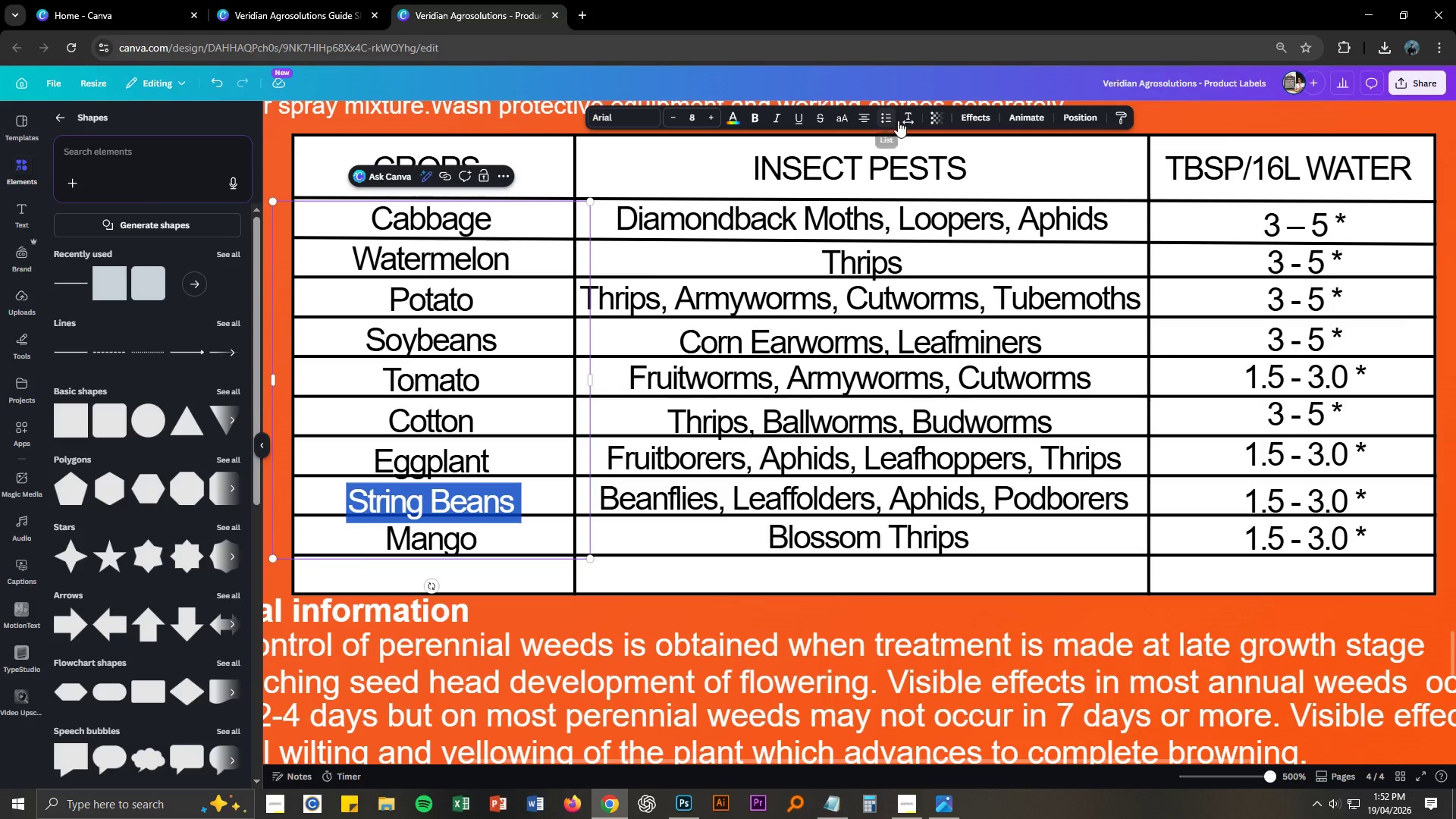 
left_click([906, 118])
 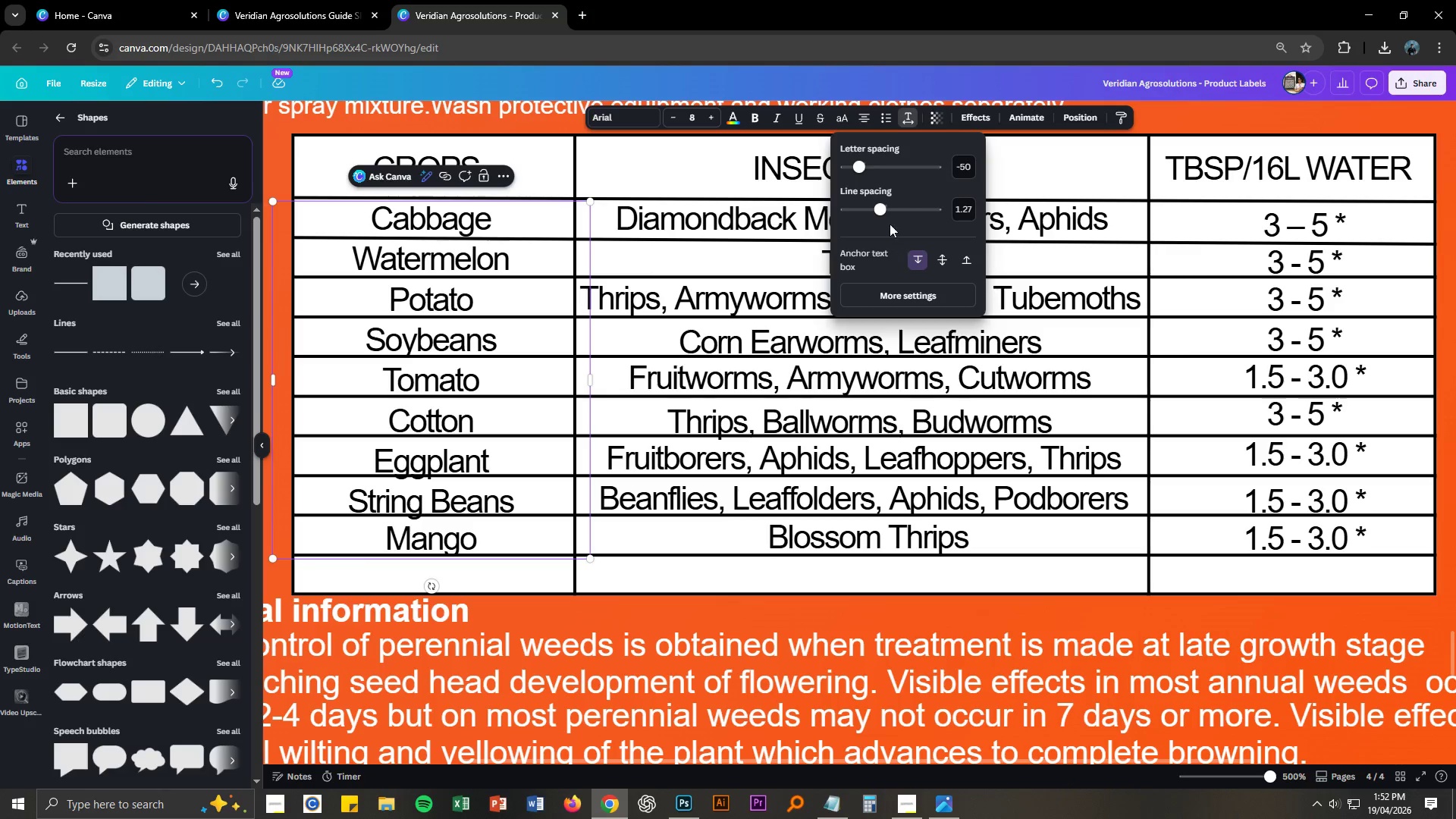 
left_click_drag(start_coordinate=[883, 210], to_coordinate=[877, 207])
 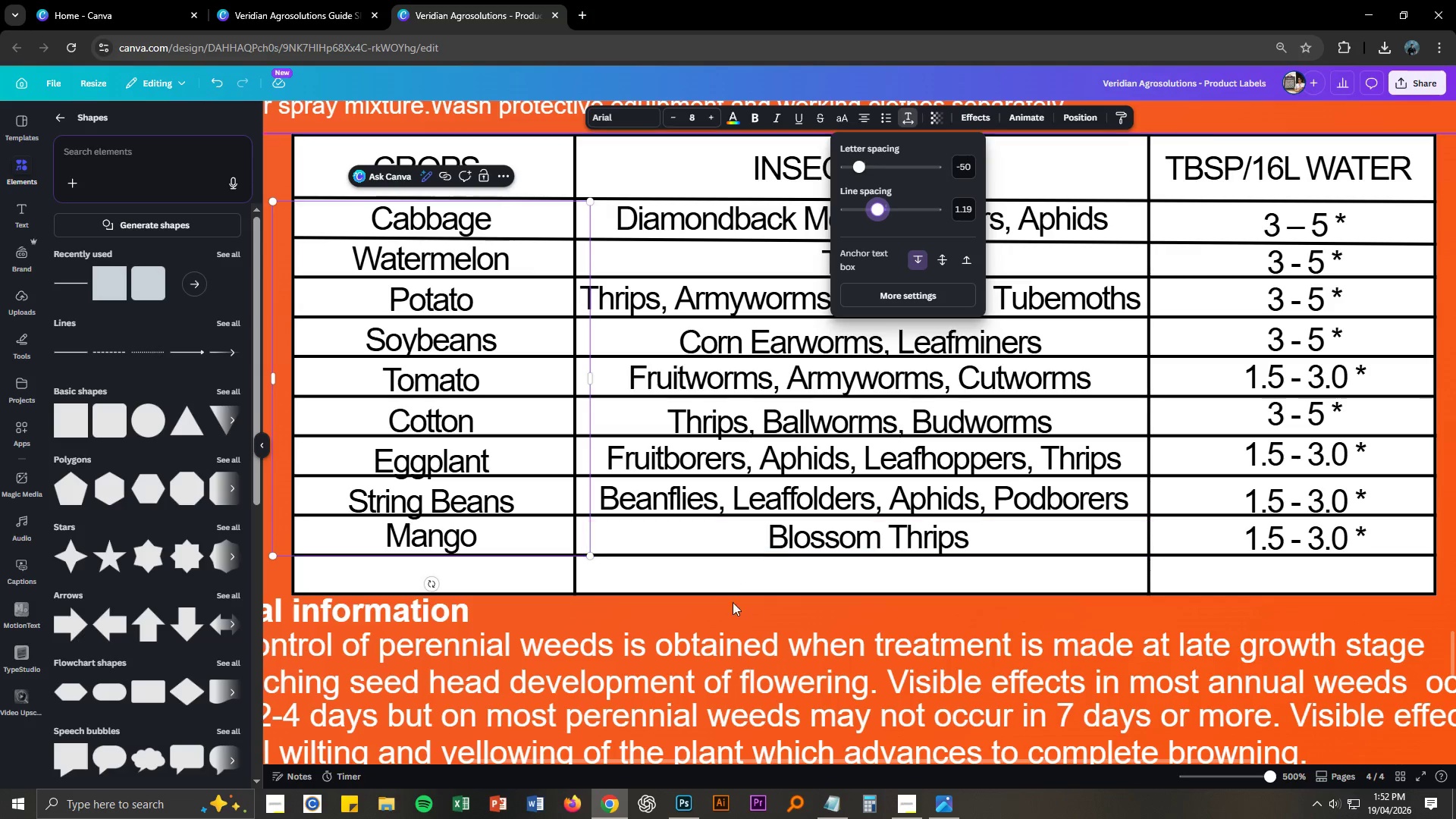 
left_click([733, 612])
 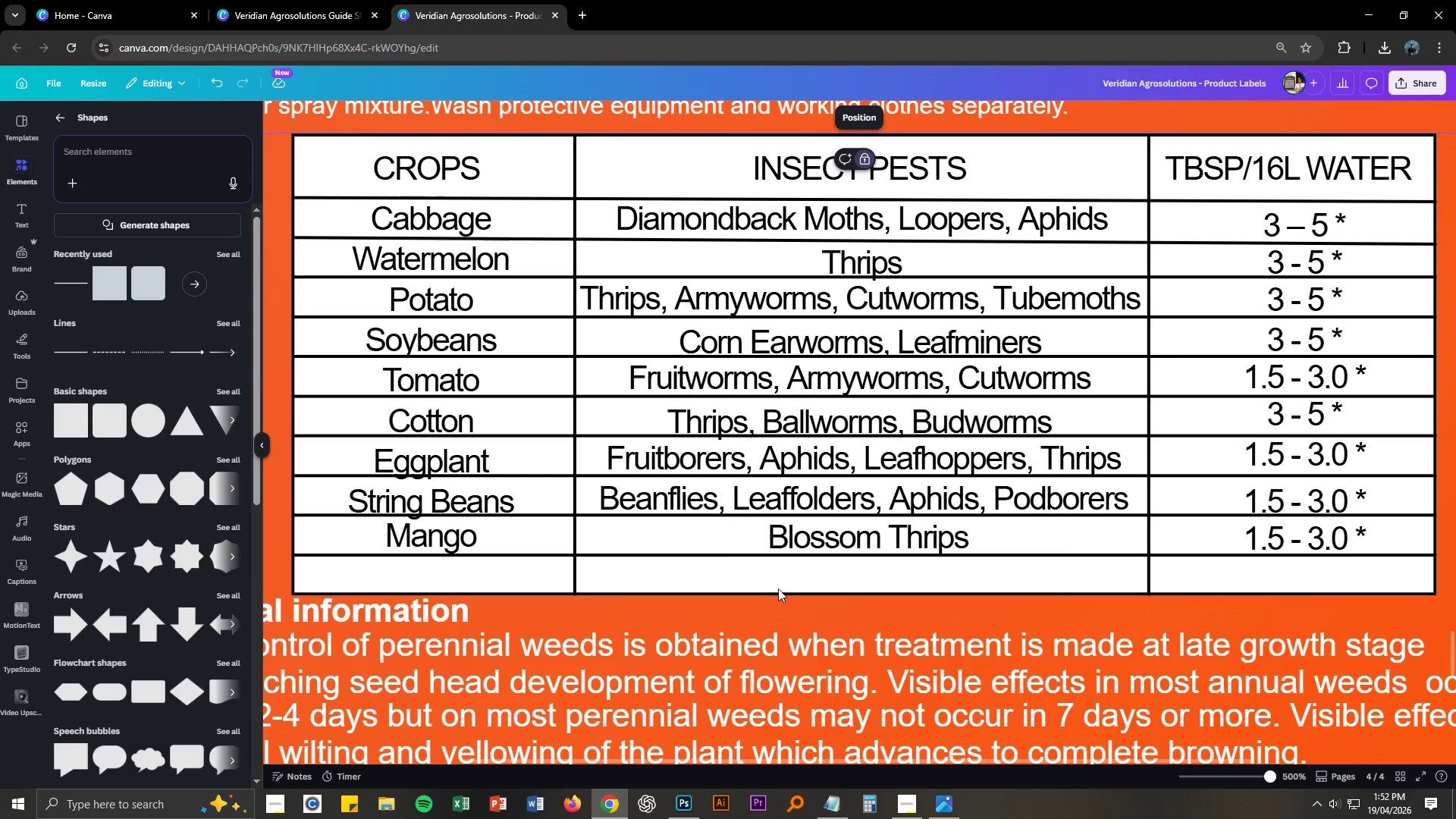 
left_click([776, 609])
 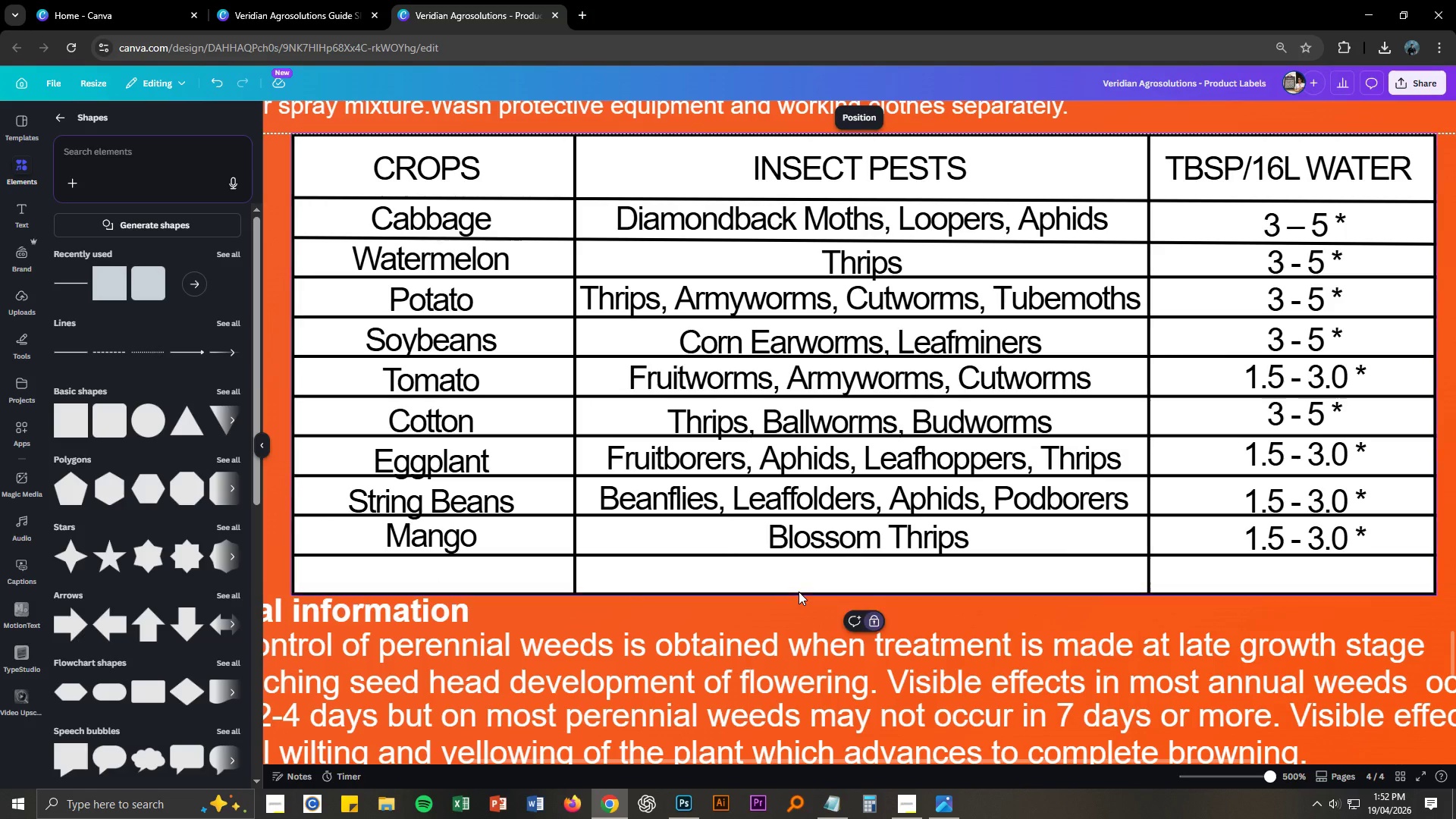 
double_click([799, 592])
 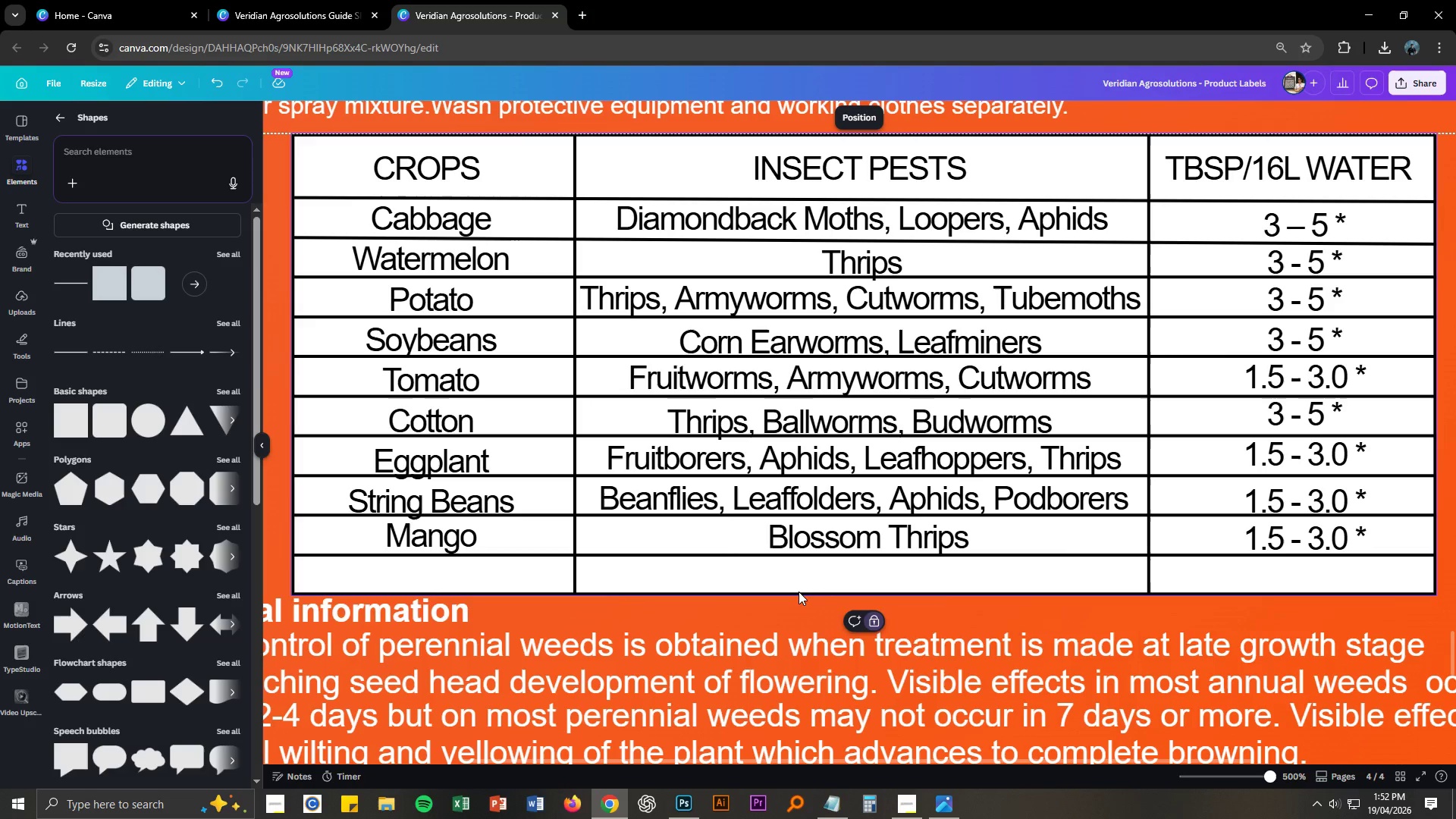 
right_click([799, 592])
 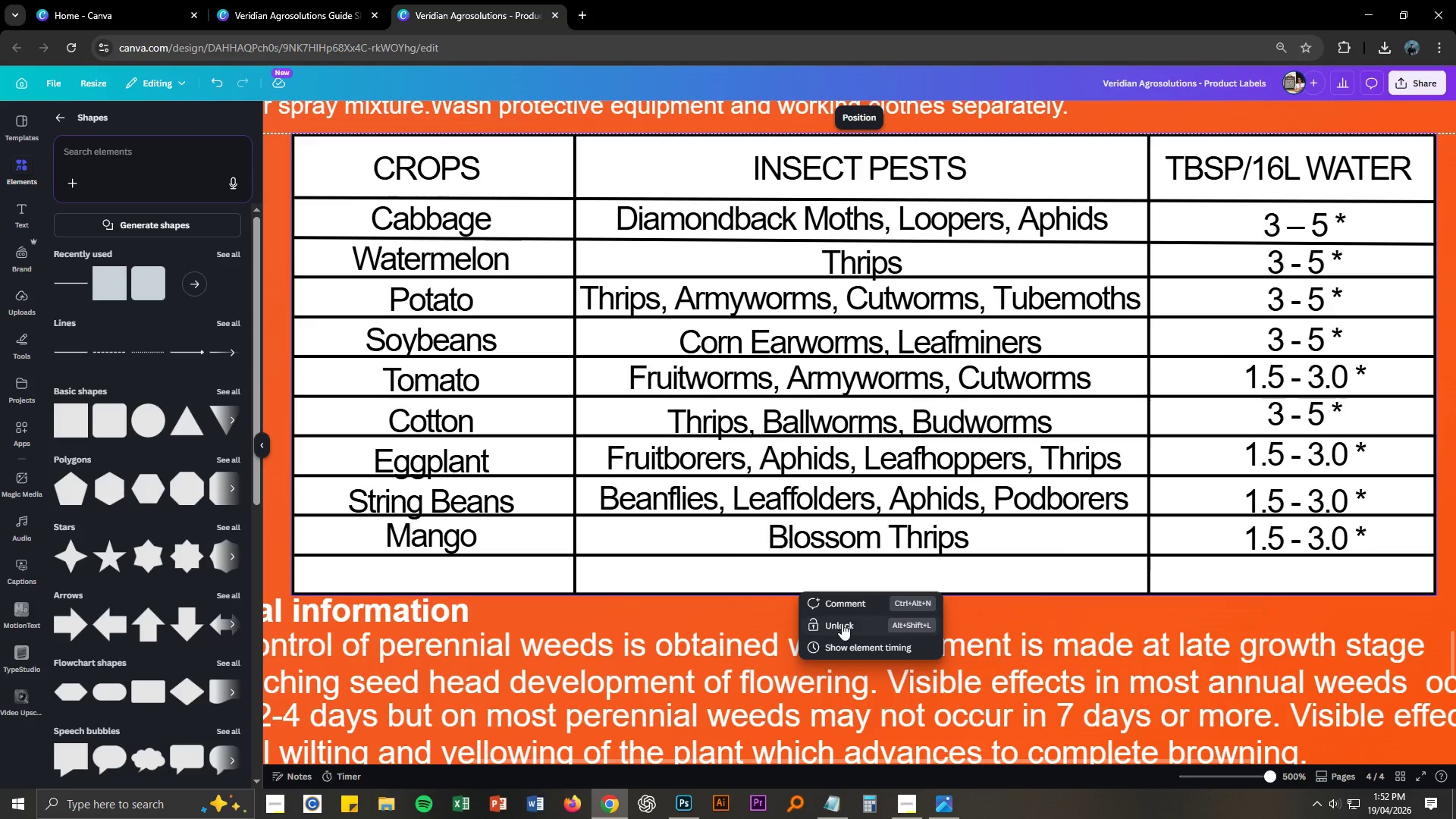 
left_click([842, 623])
 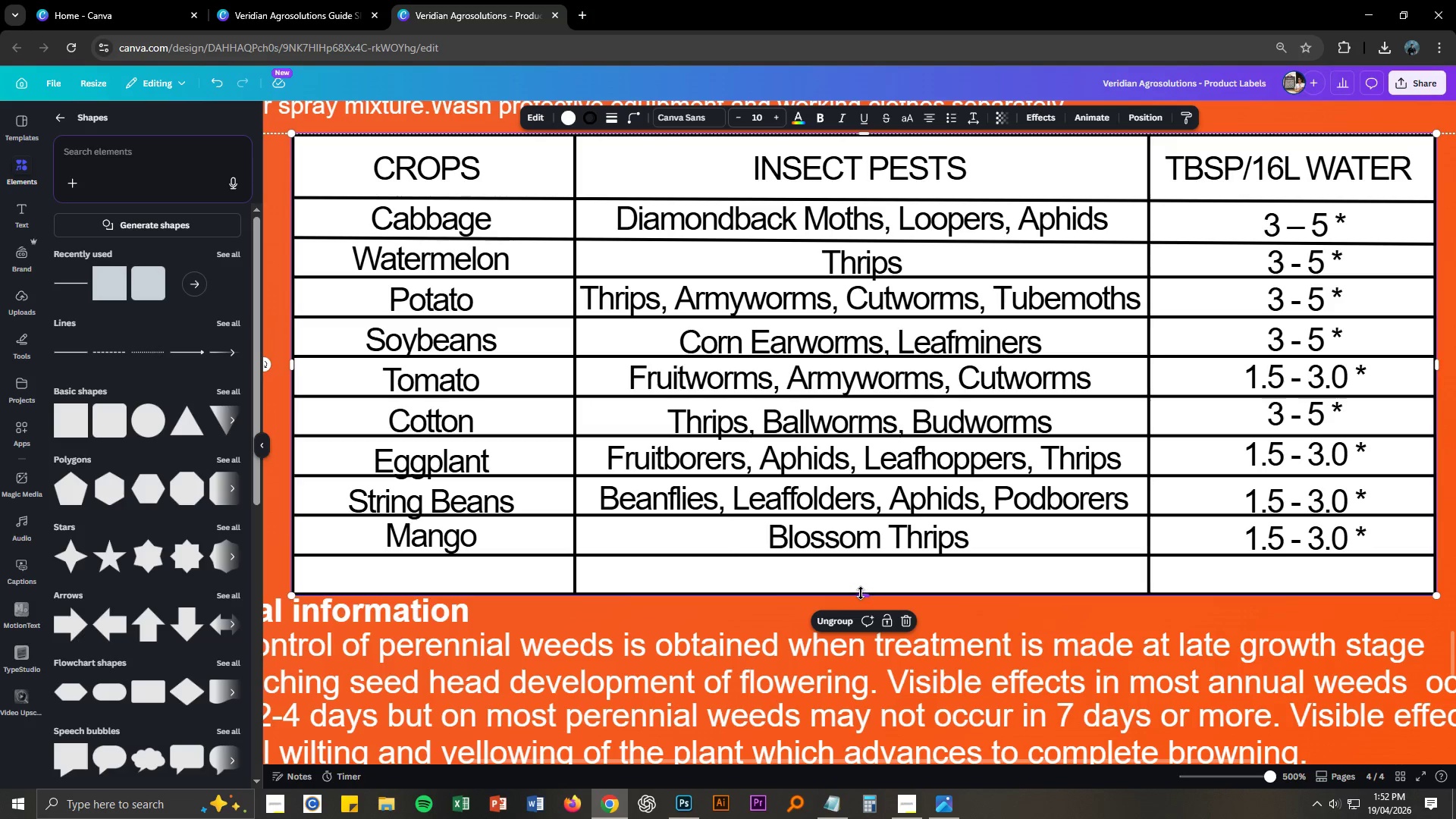 
left_click_drag(start_coordinate=[861, 595], to_coordinate=[856, 582])
 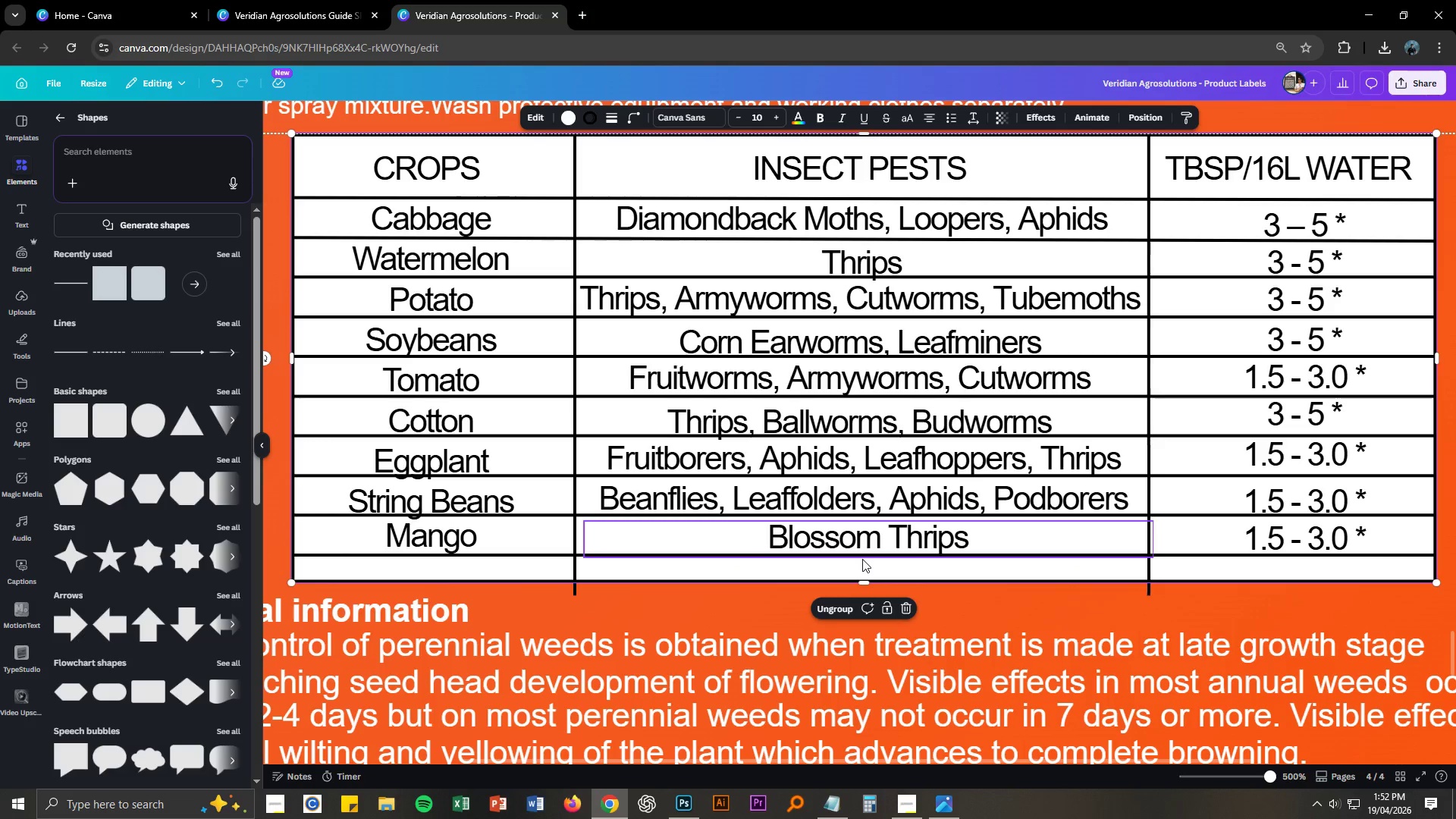 
left_click([862, 558])
 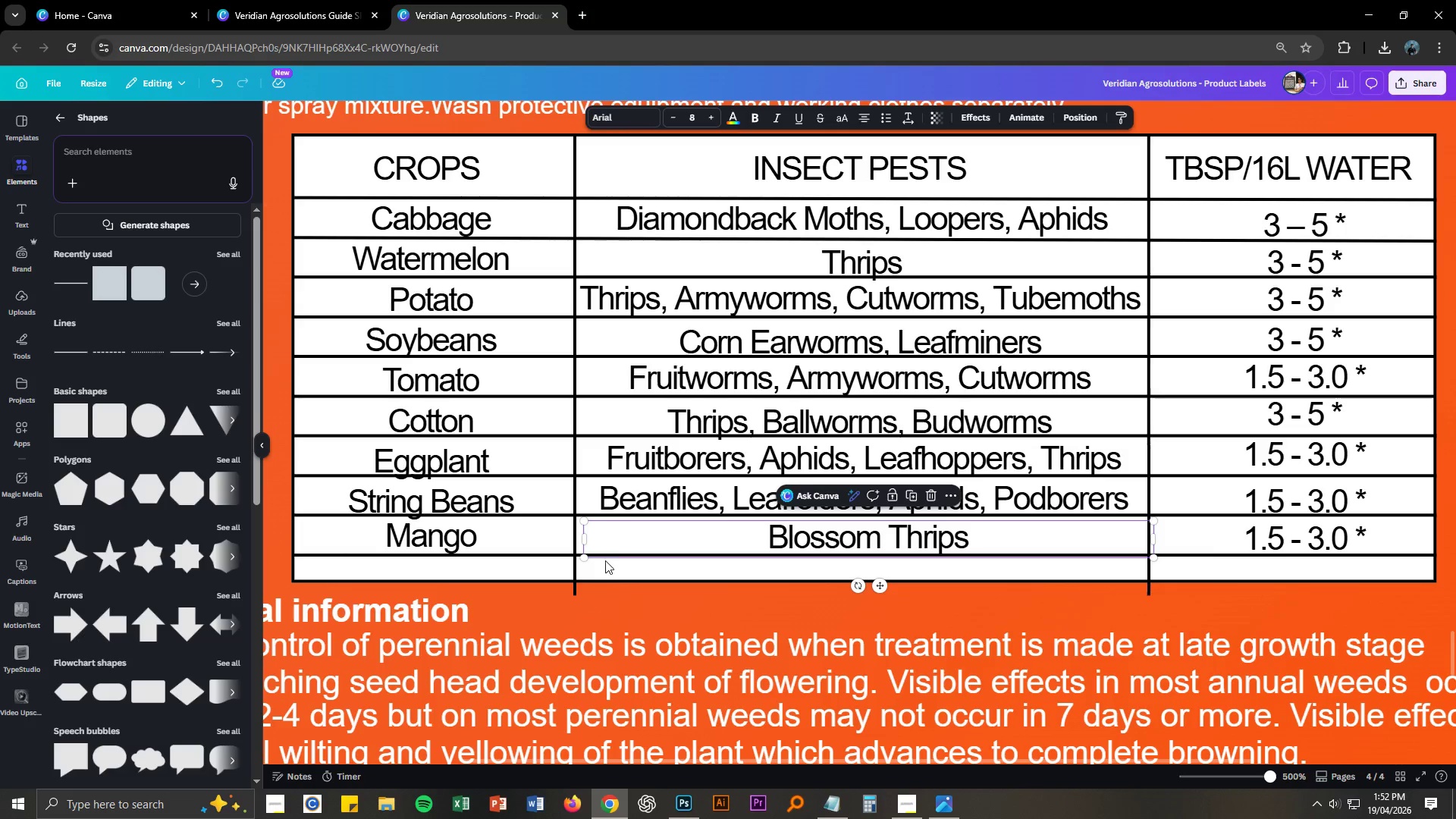 
left_click([551, 556])
 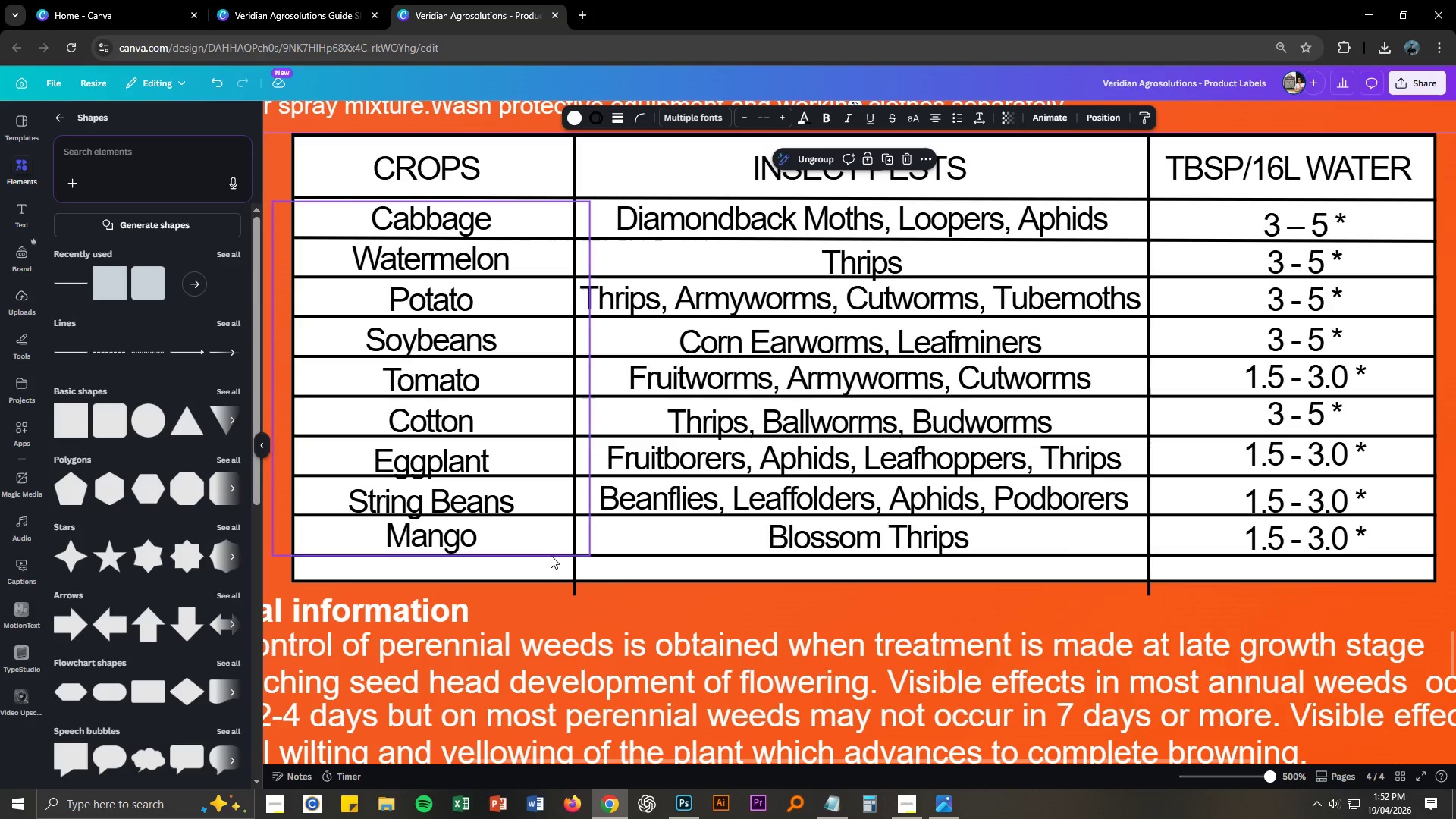 
left_click([550, 553])
 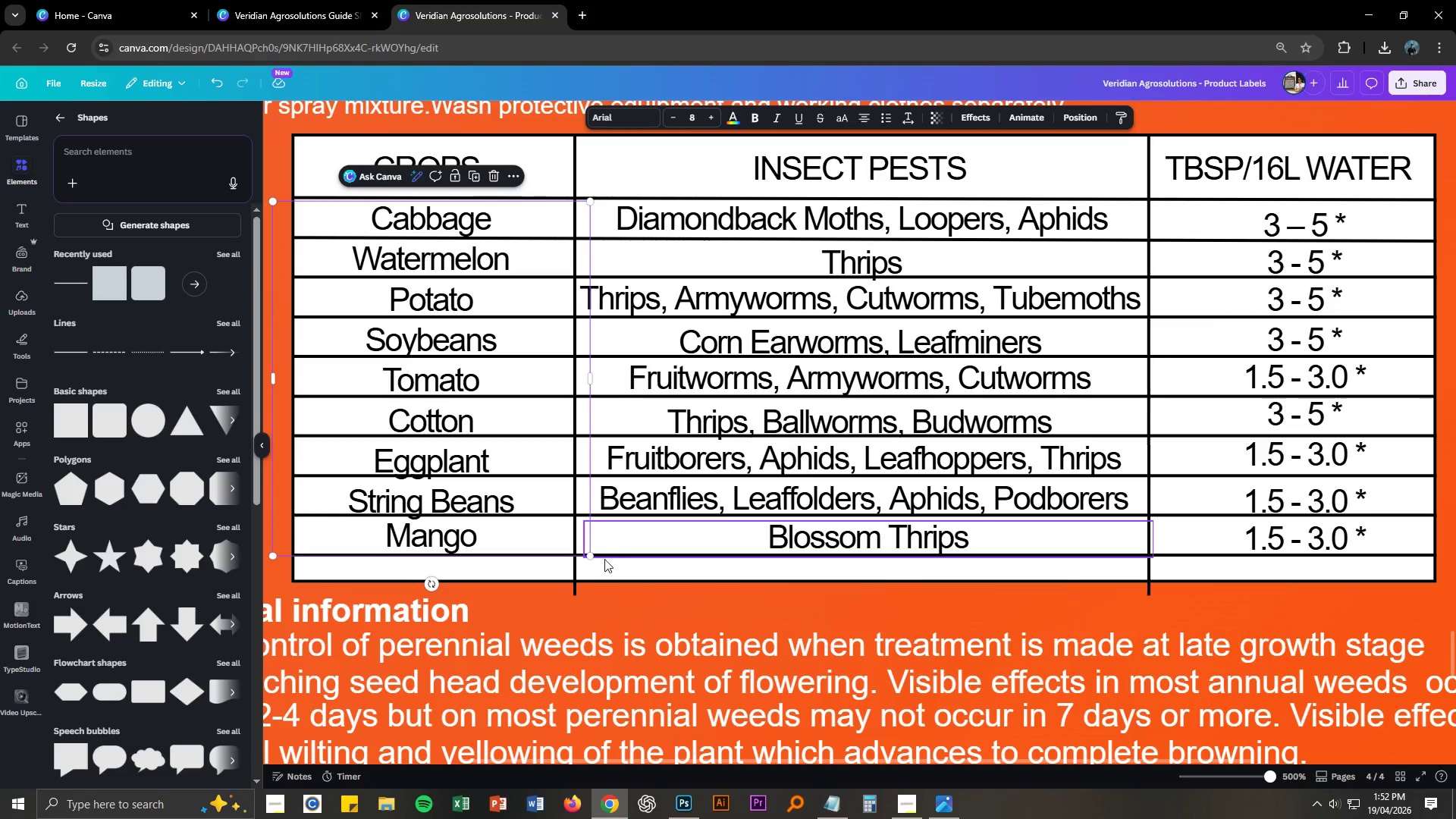 
left_click([589, 563])
 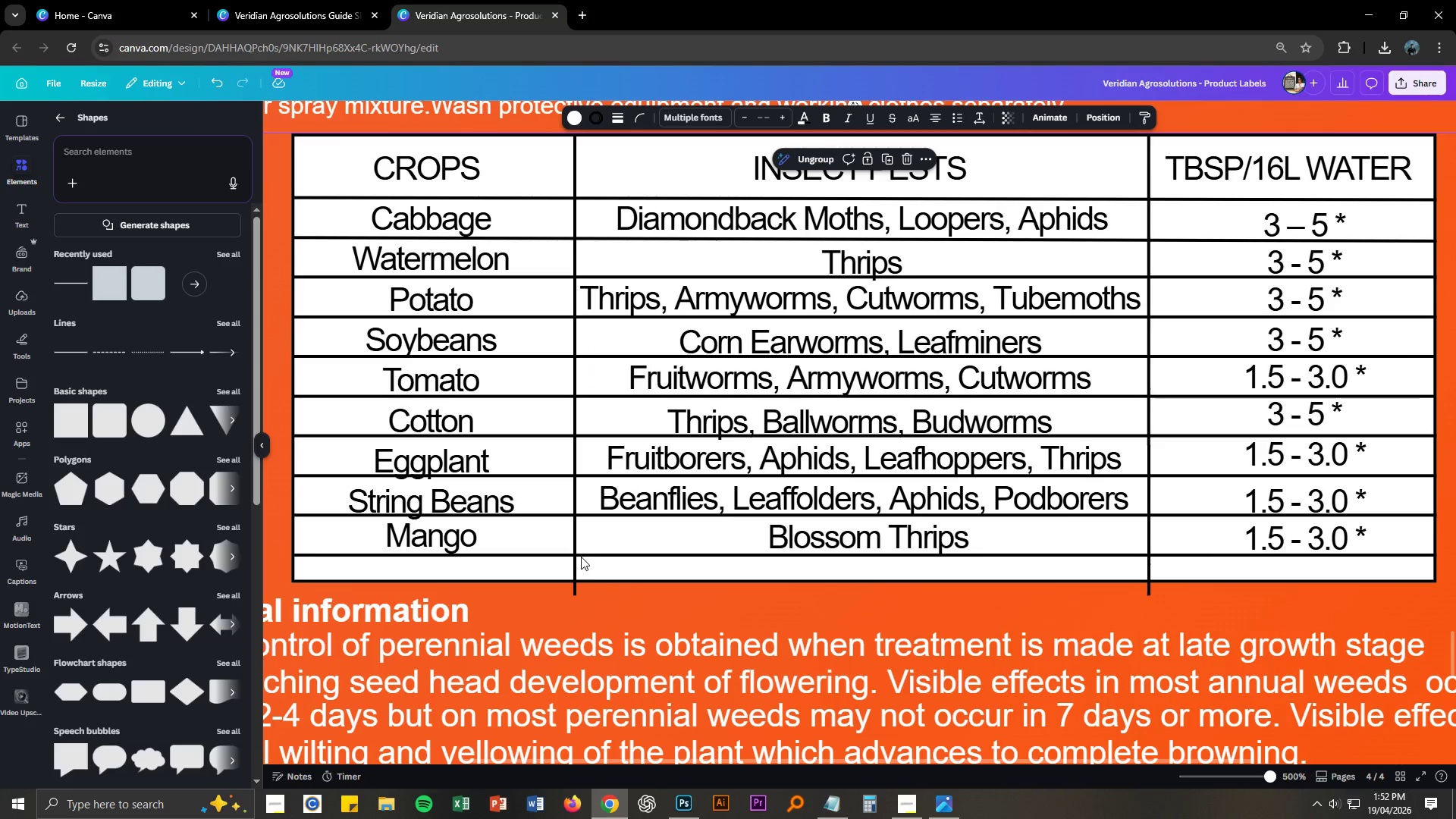 
left_click([580, 555])
 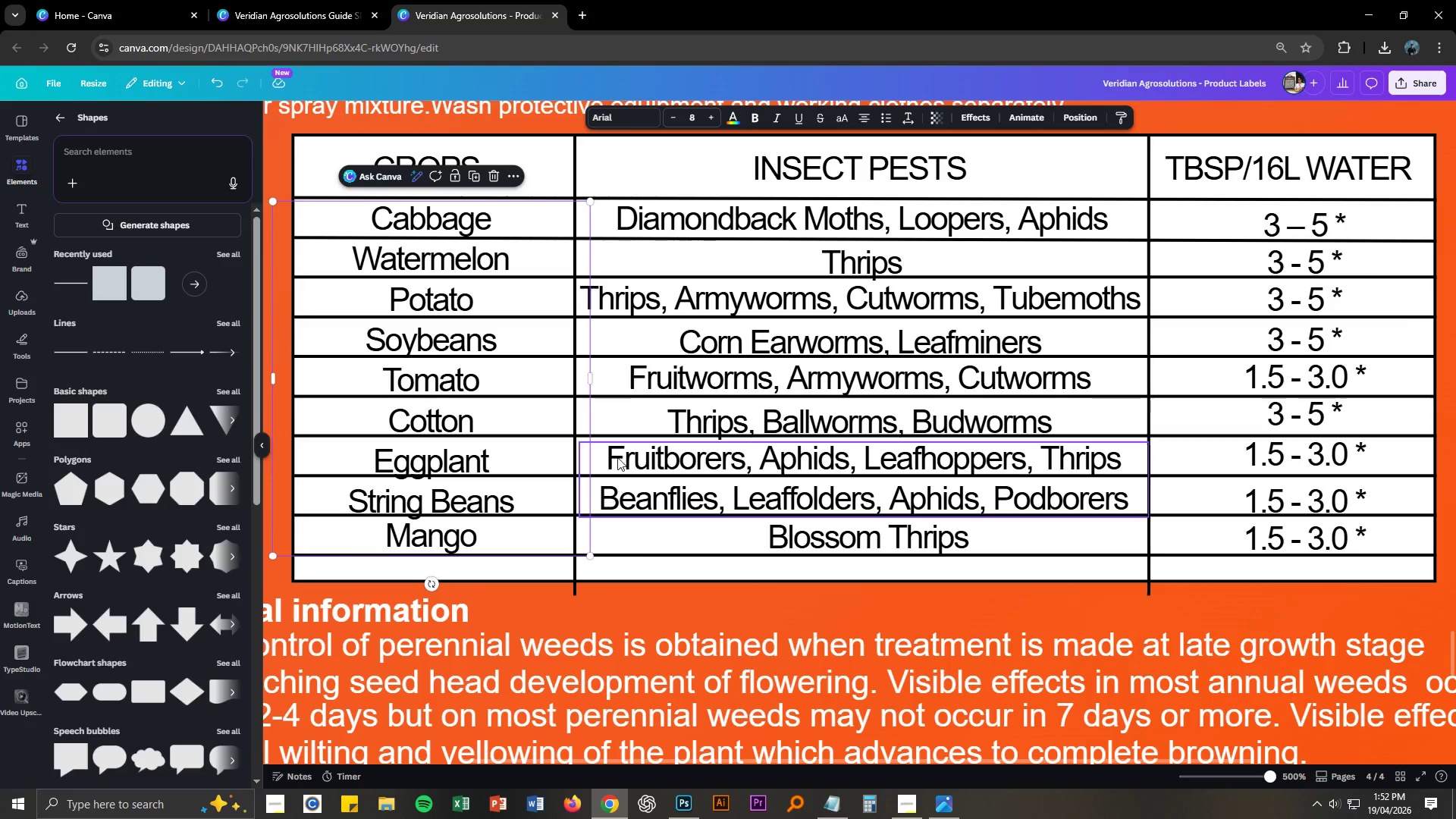 
left_click([588, 380])
 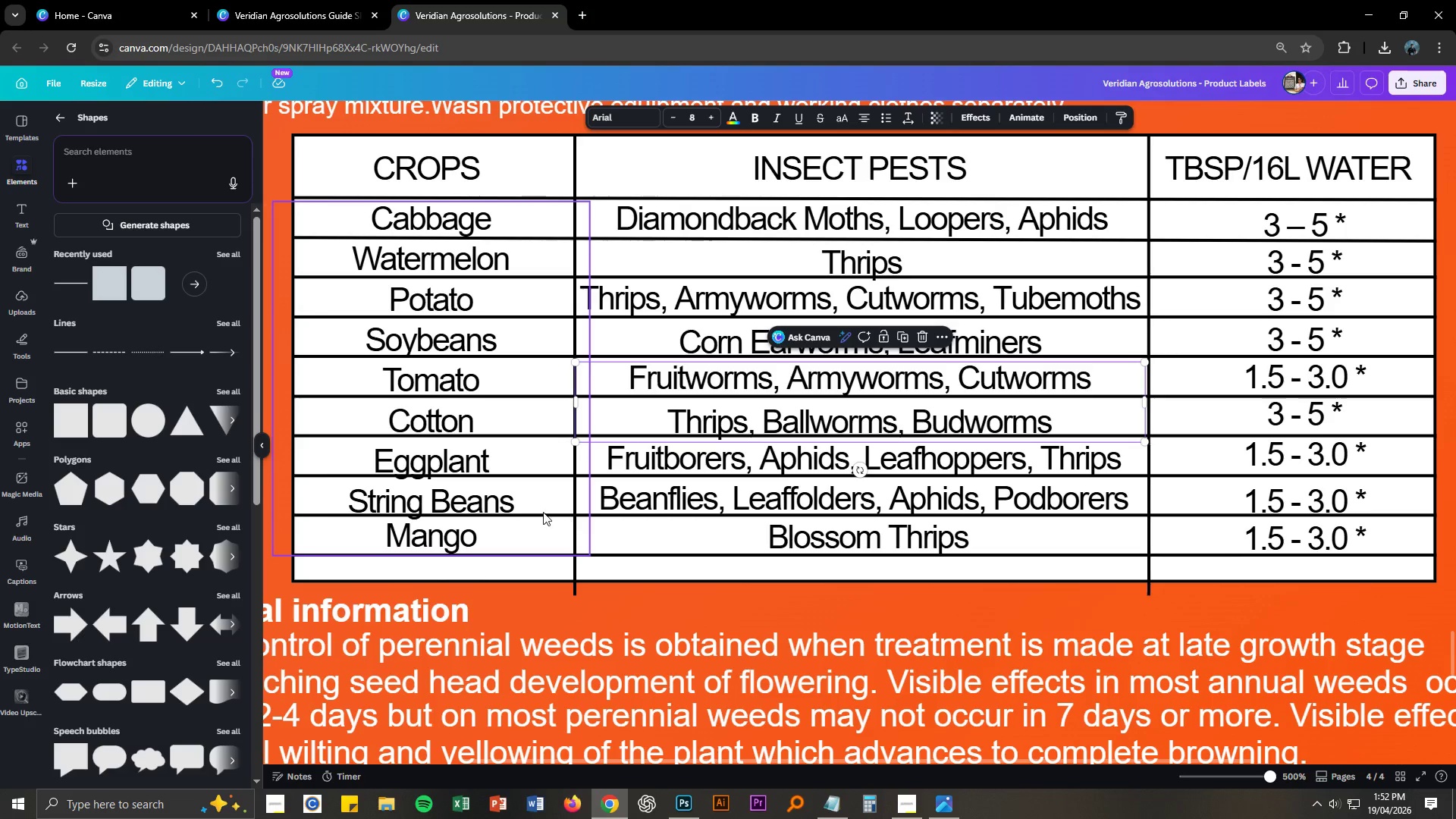 
left_click([541, 535])
 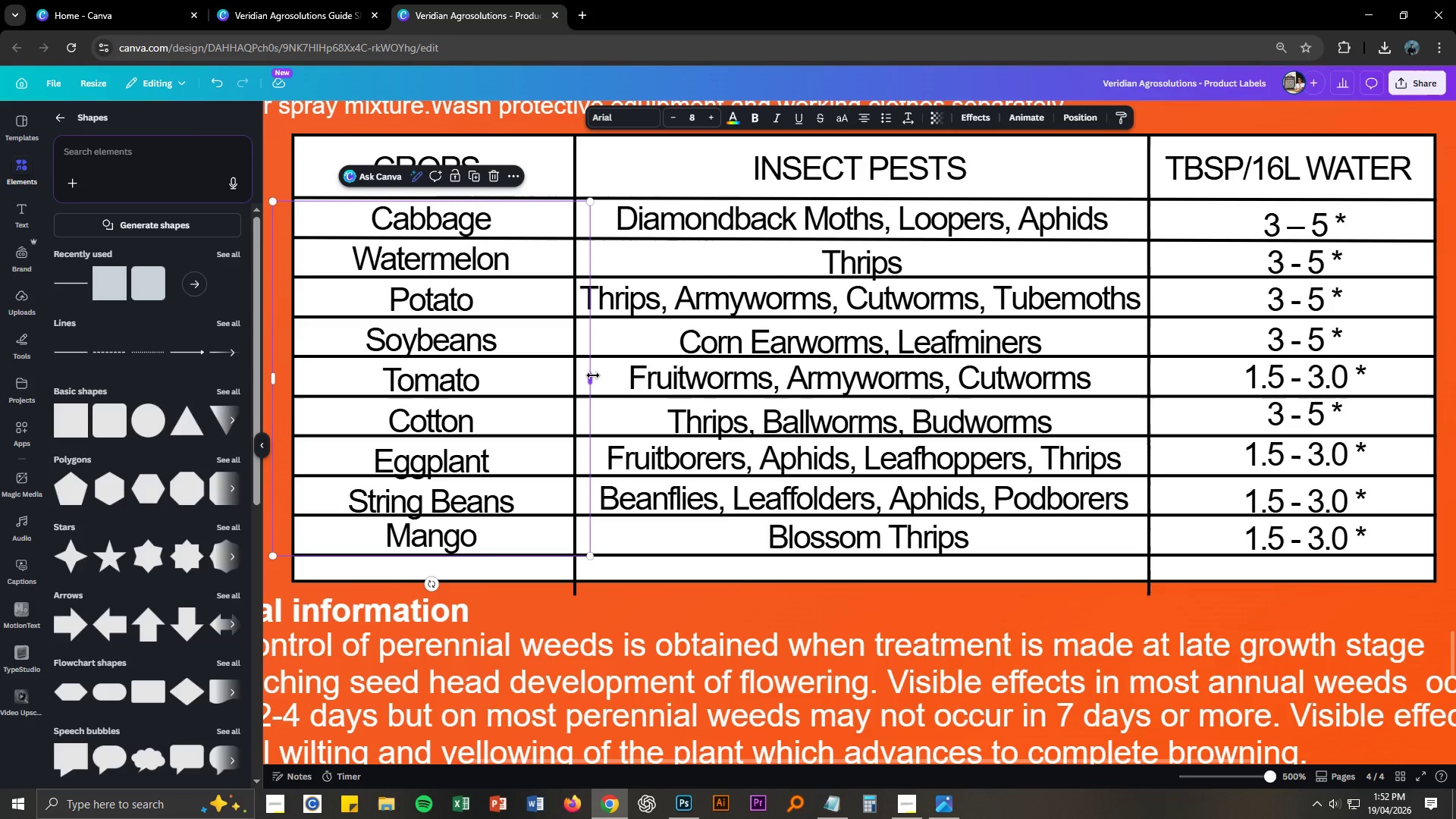 
left_click_drag(start_coordinate=[592, 376], to_coordinate=[496, 375])
 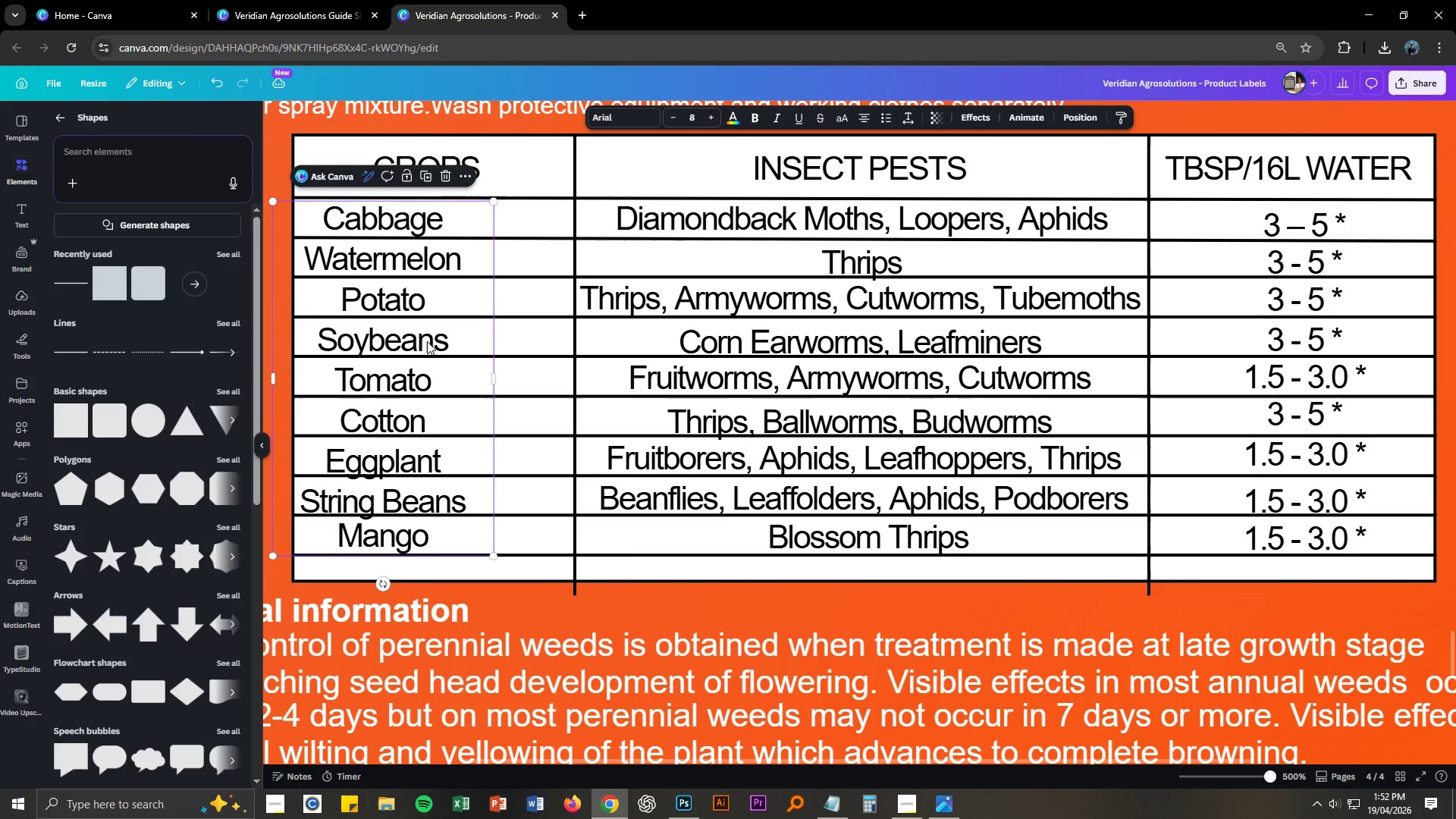 
left_click_drag(start_coordinate=[427, 341], to_coordinate=[469, 338])
 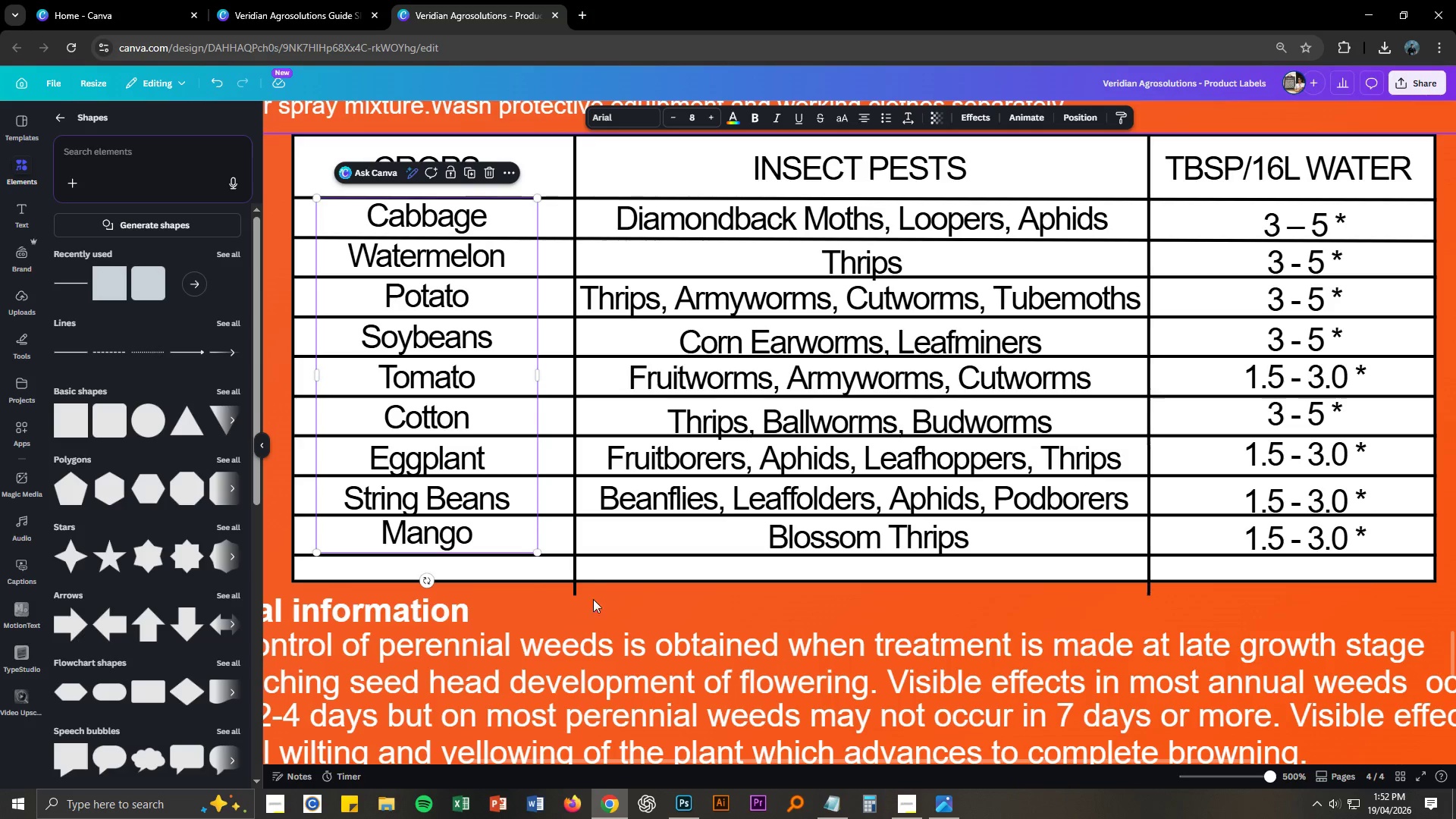 
hold_key(key=ControlLeft, duration=0.92)
 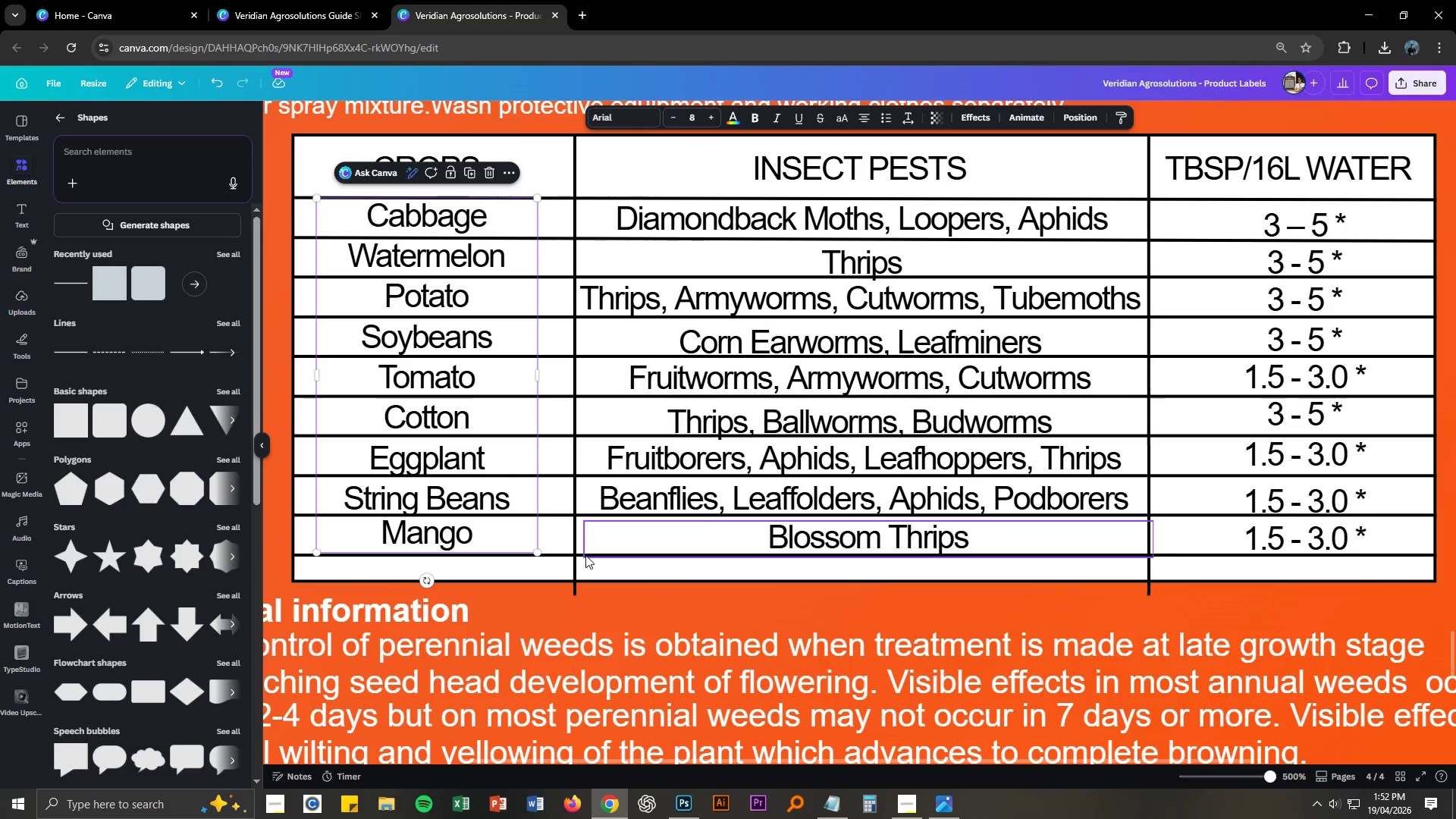 
left_click([566, 557])
 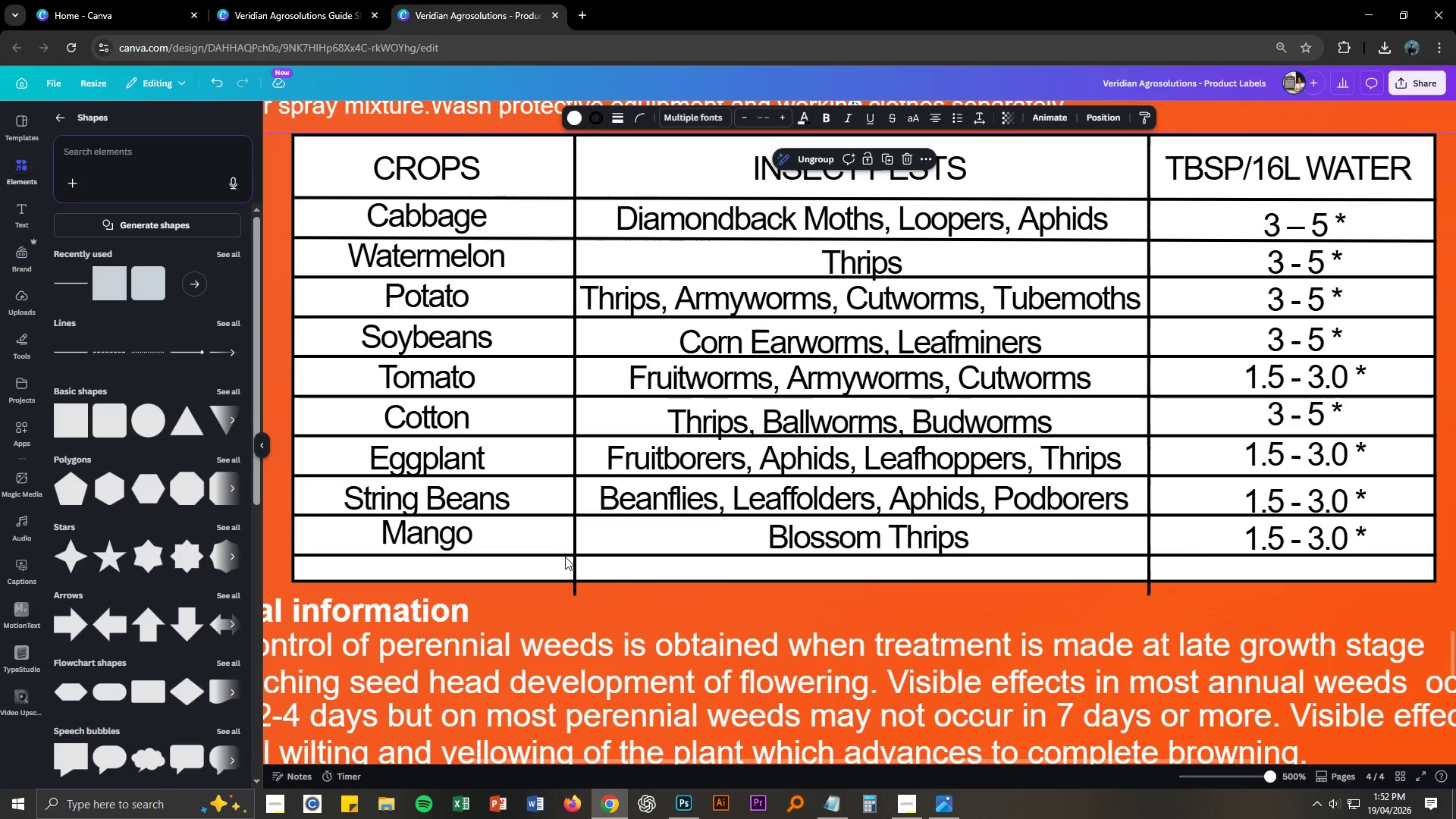 
left_click([565, 557])
 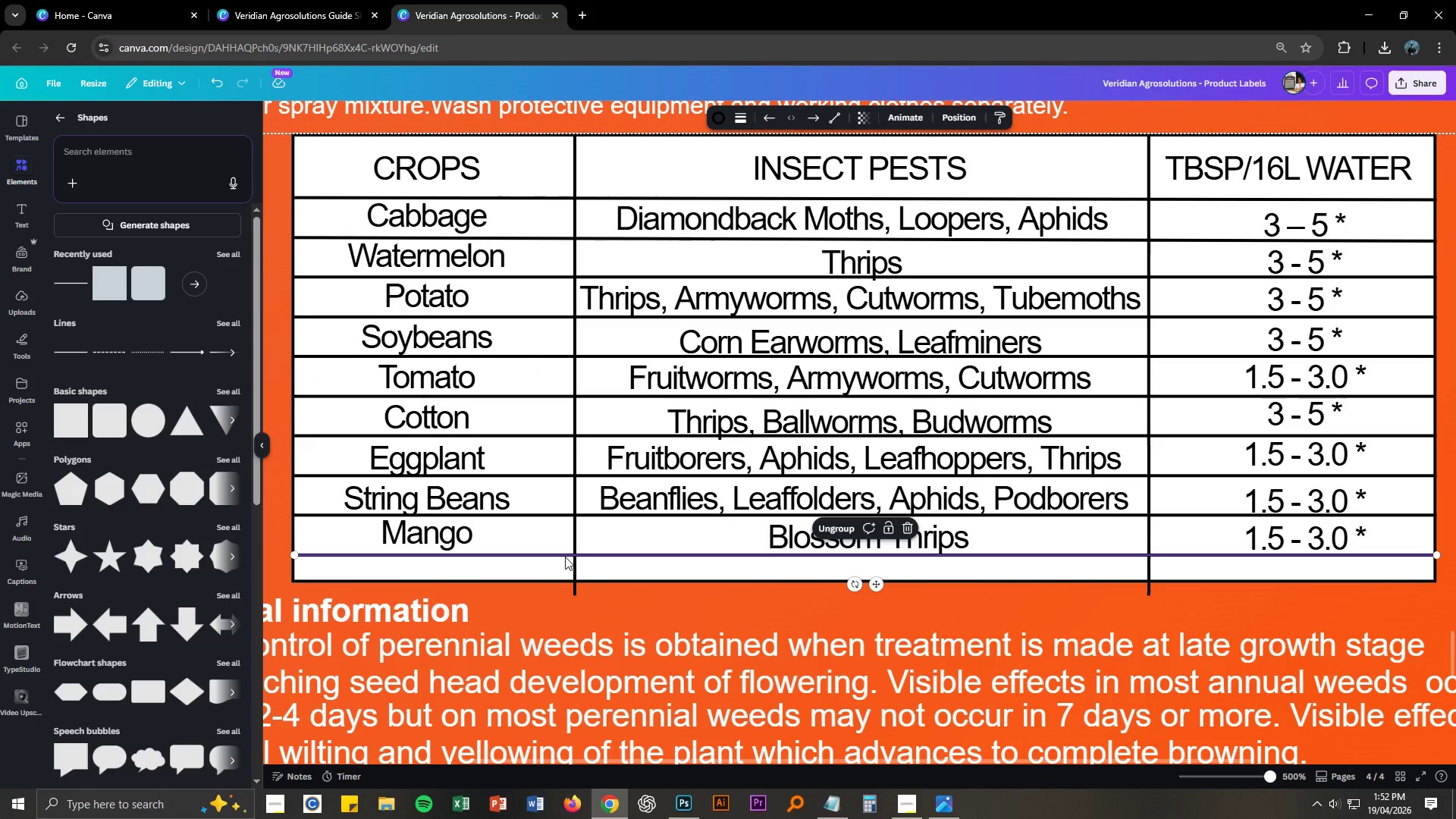 
right_click([565, 557])
 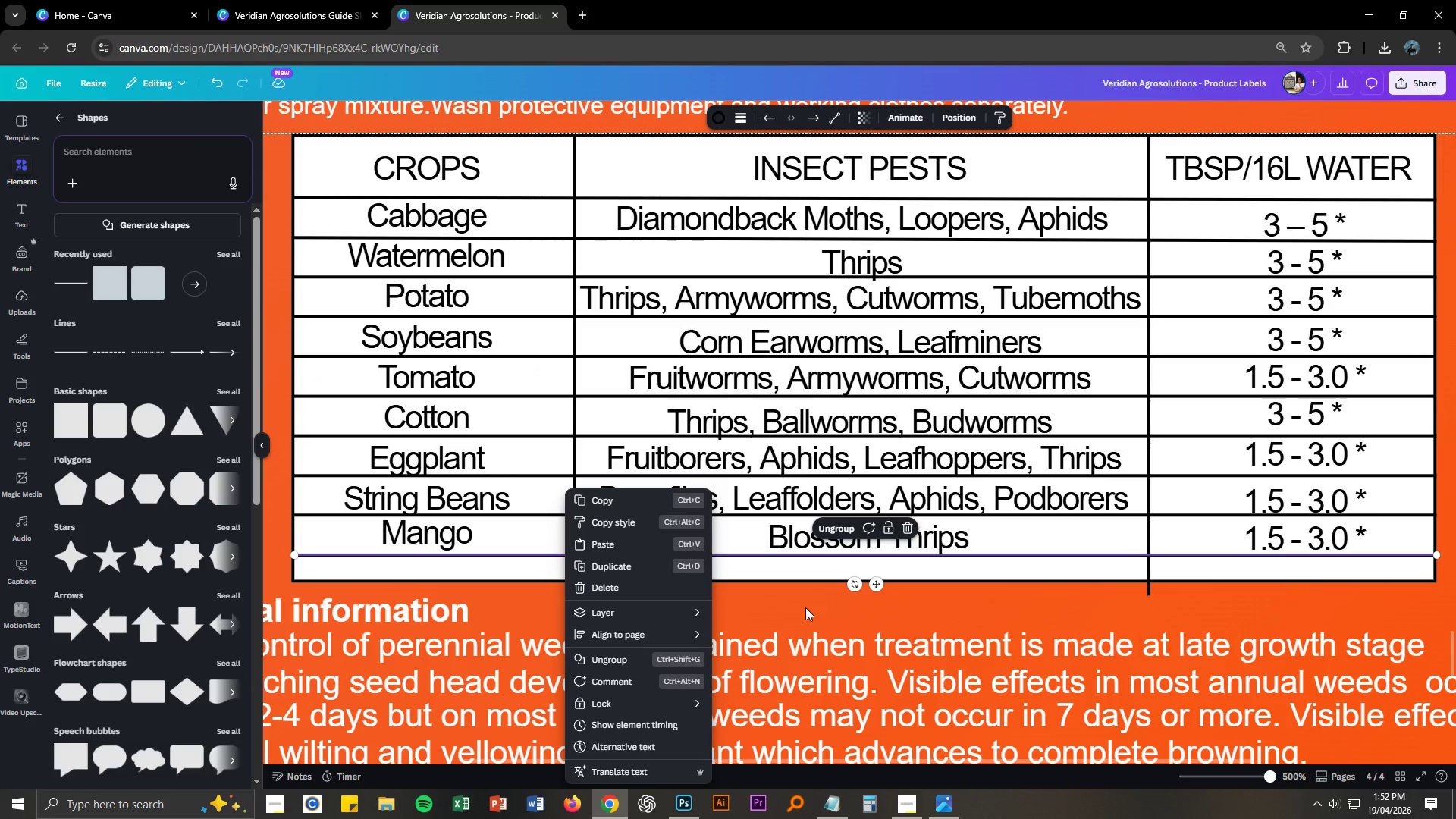 
left_click([557, 555])
 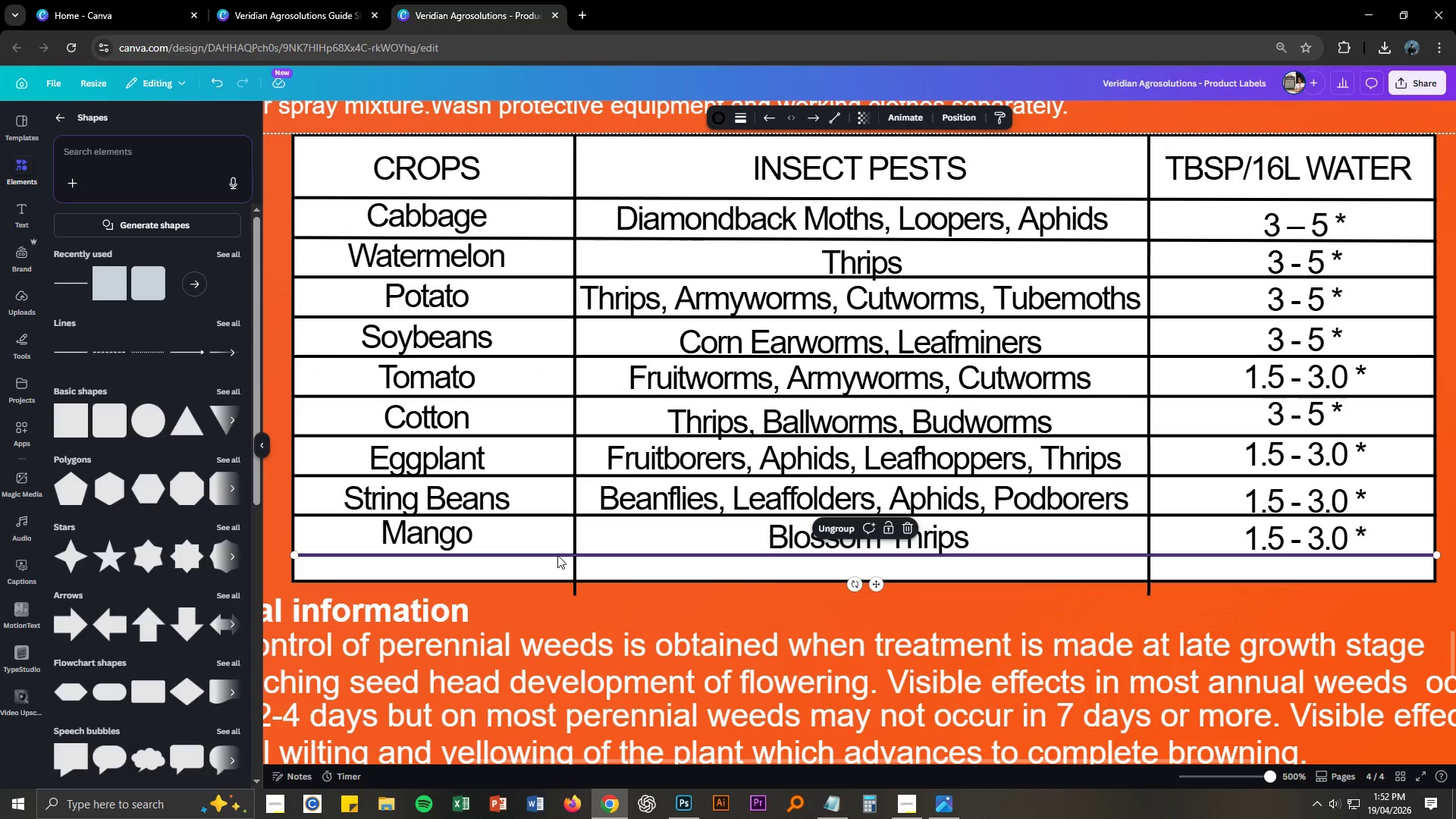 
key(Delete)
 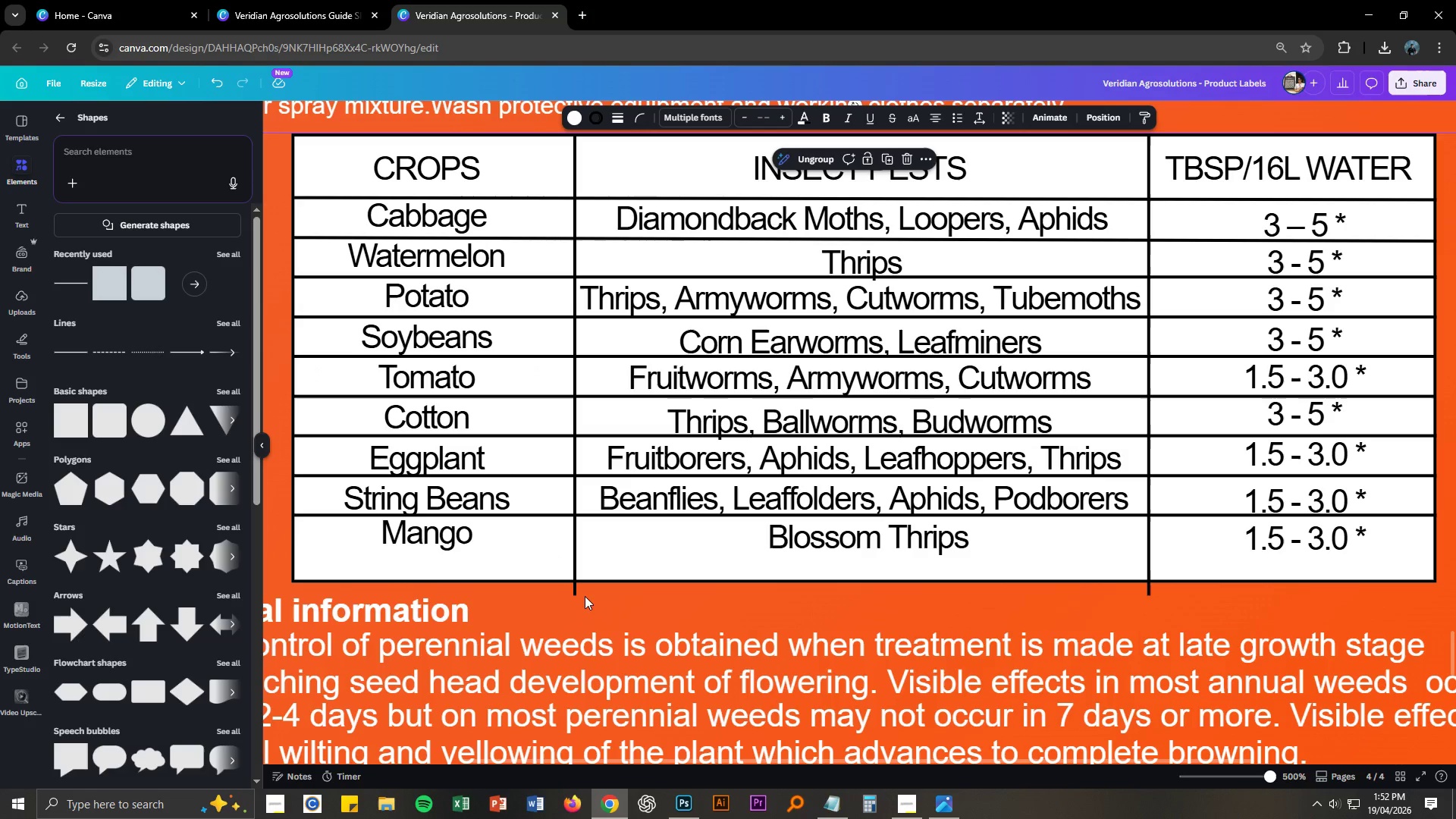 
left_click([576, 595])
 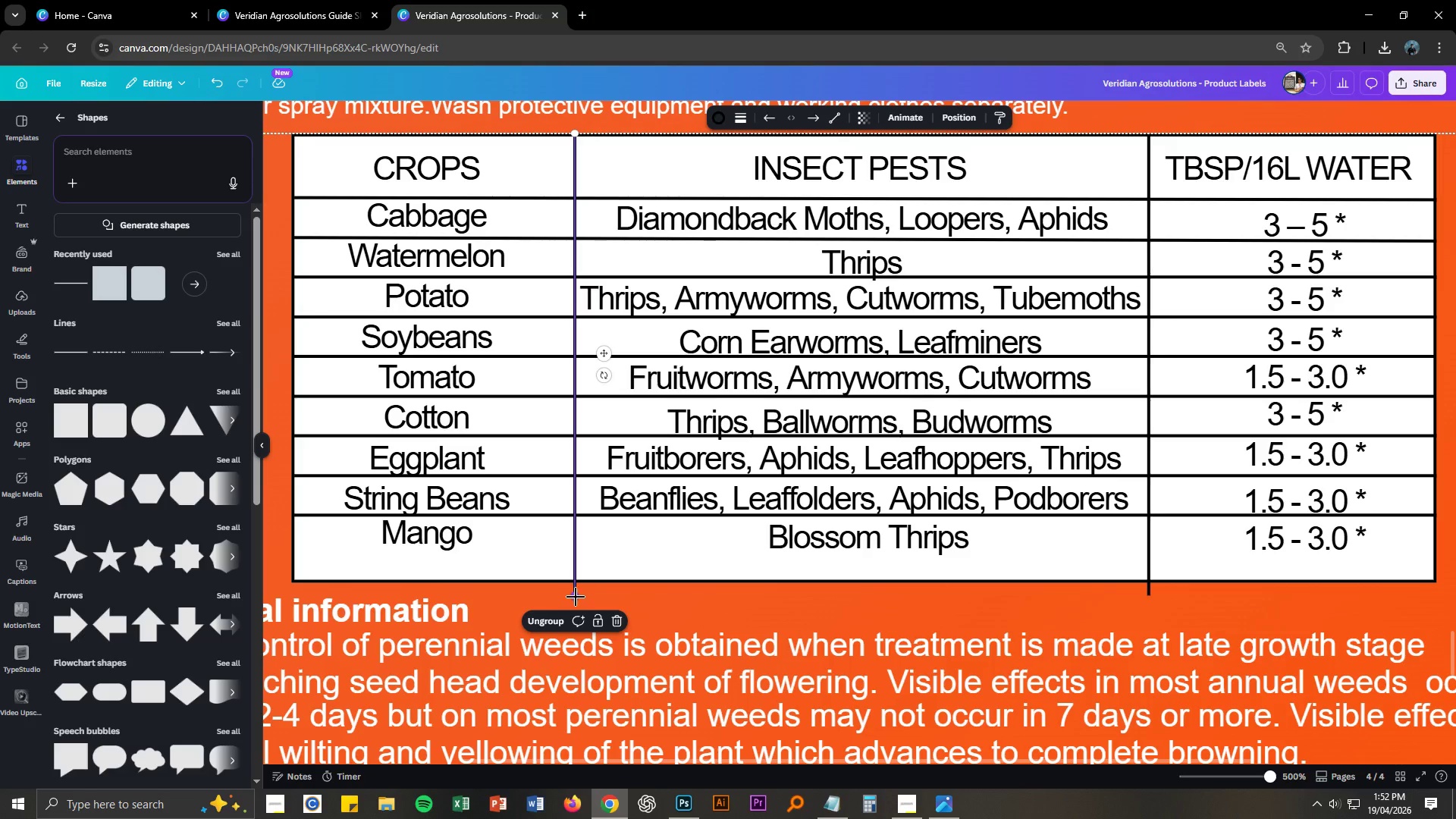 
left_click_drag(start_coordinate=[576, 598], to_coordinate=[576, 551])
 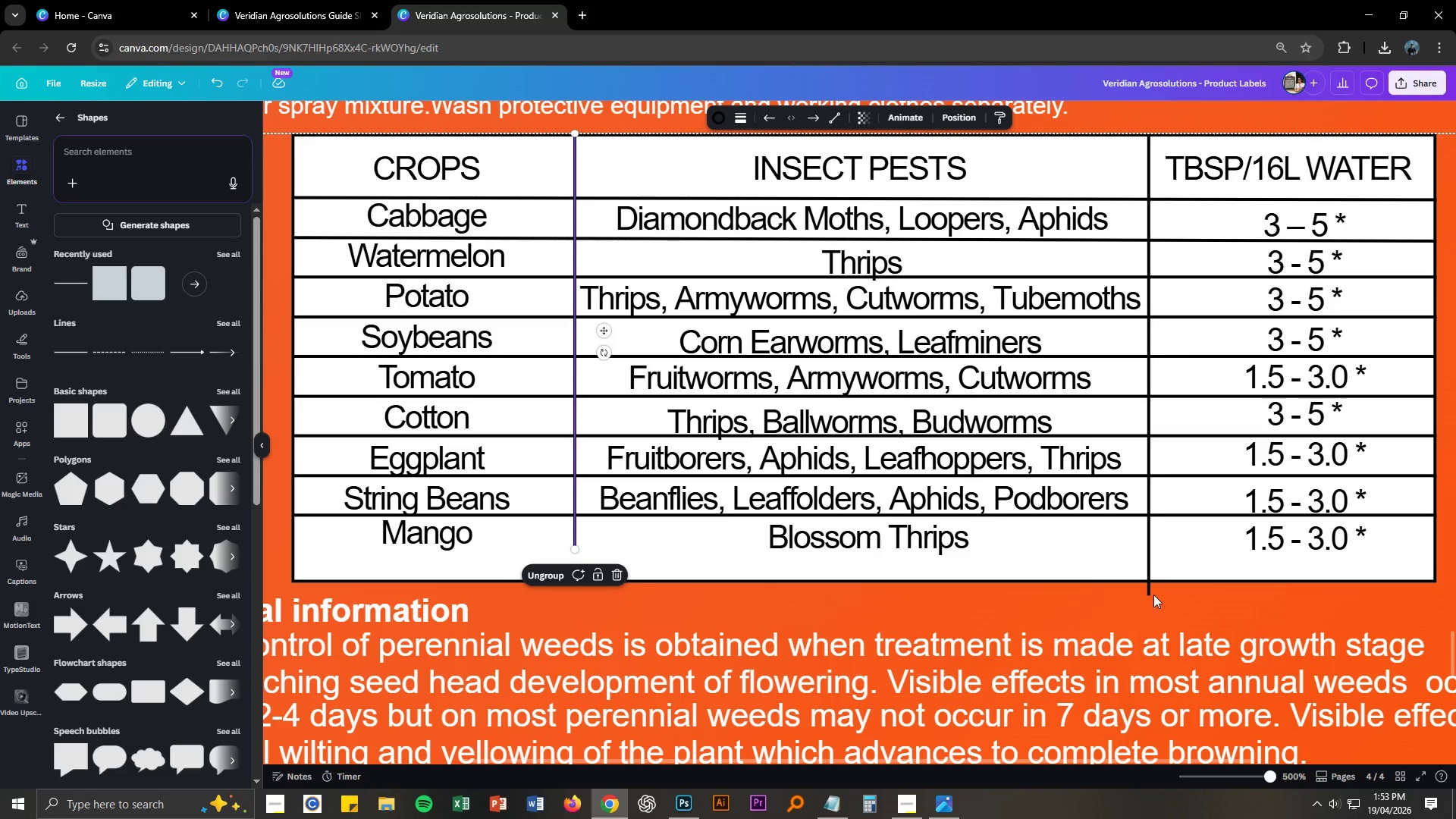 
left_click([1147, 592])
 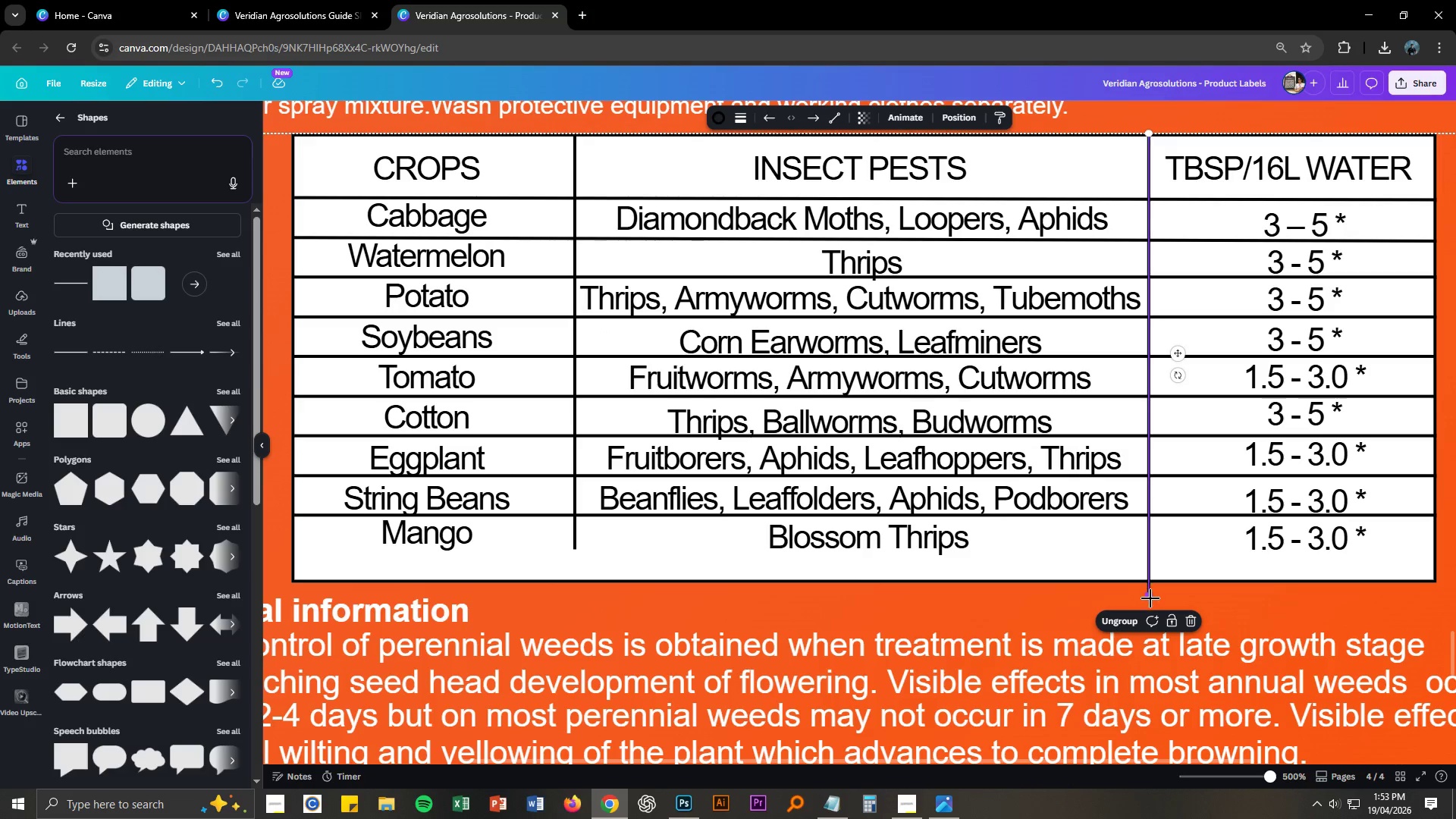 
left_click_drag(start_coordinate=[1150, 598], to_coordinate=[1147, 548])
 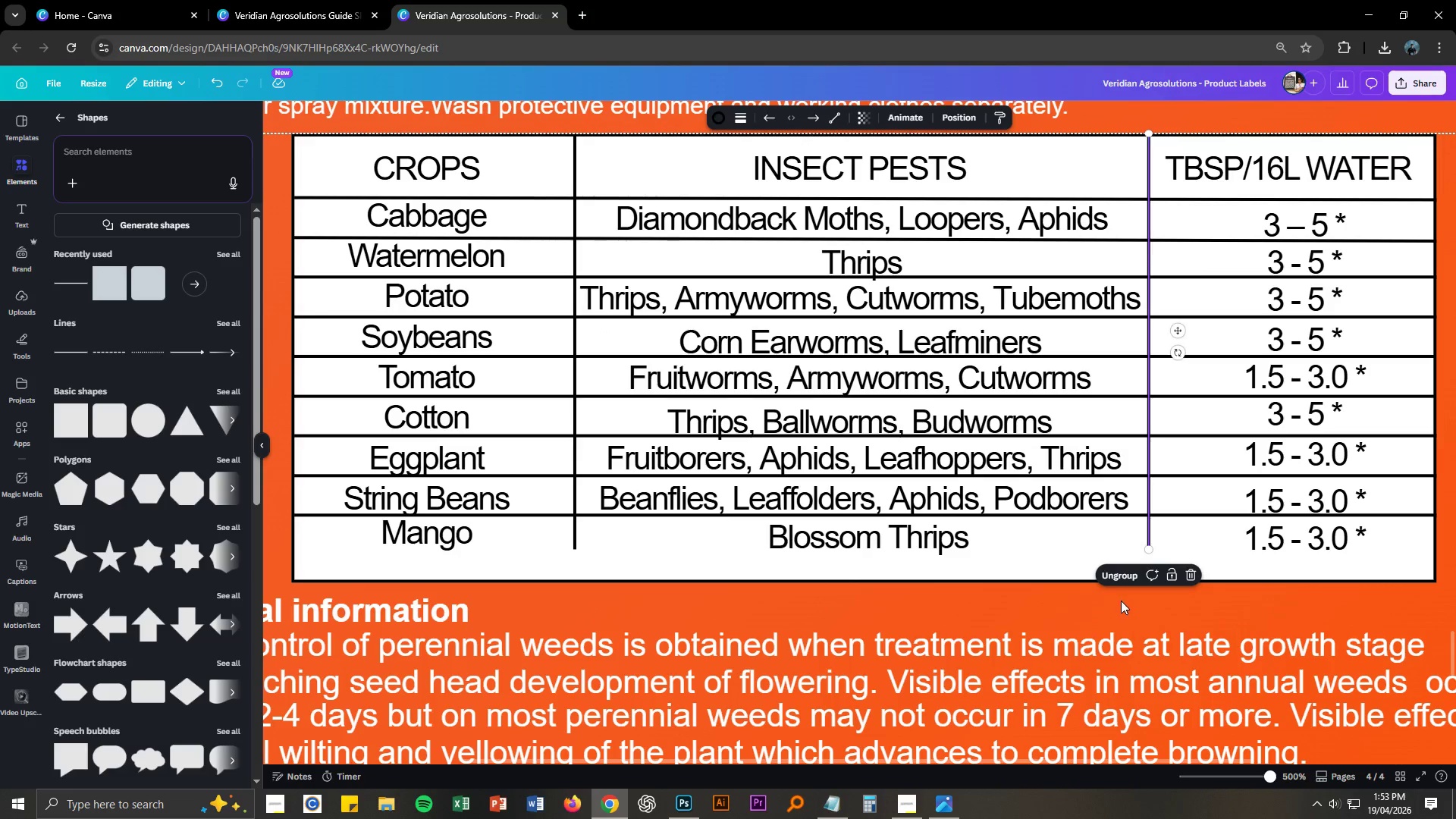 
left_click([1027, 613])
 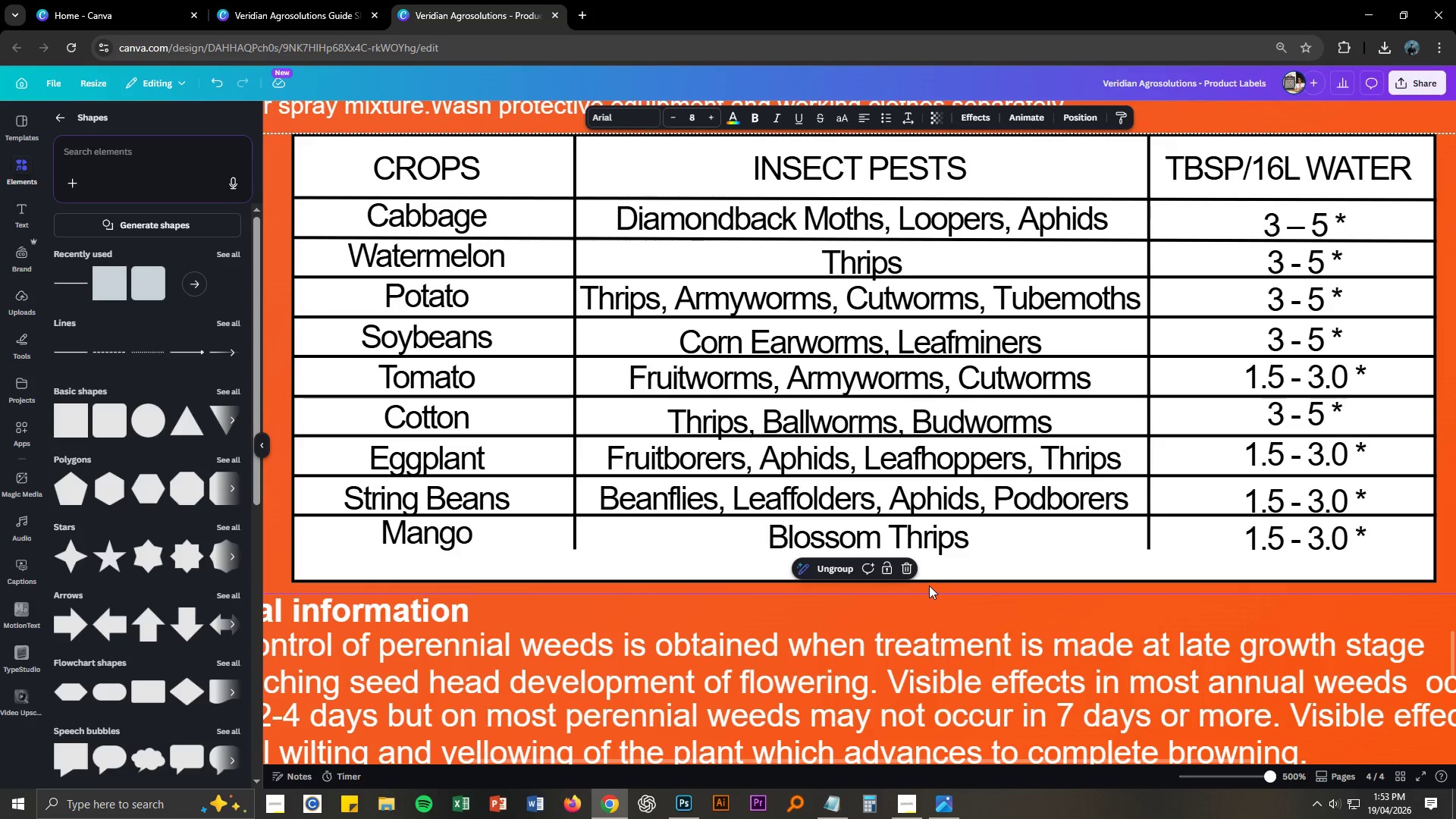 
left_click([927, 582])
 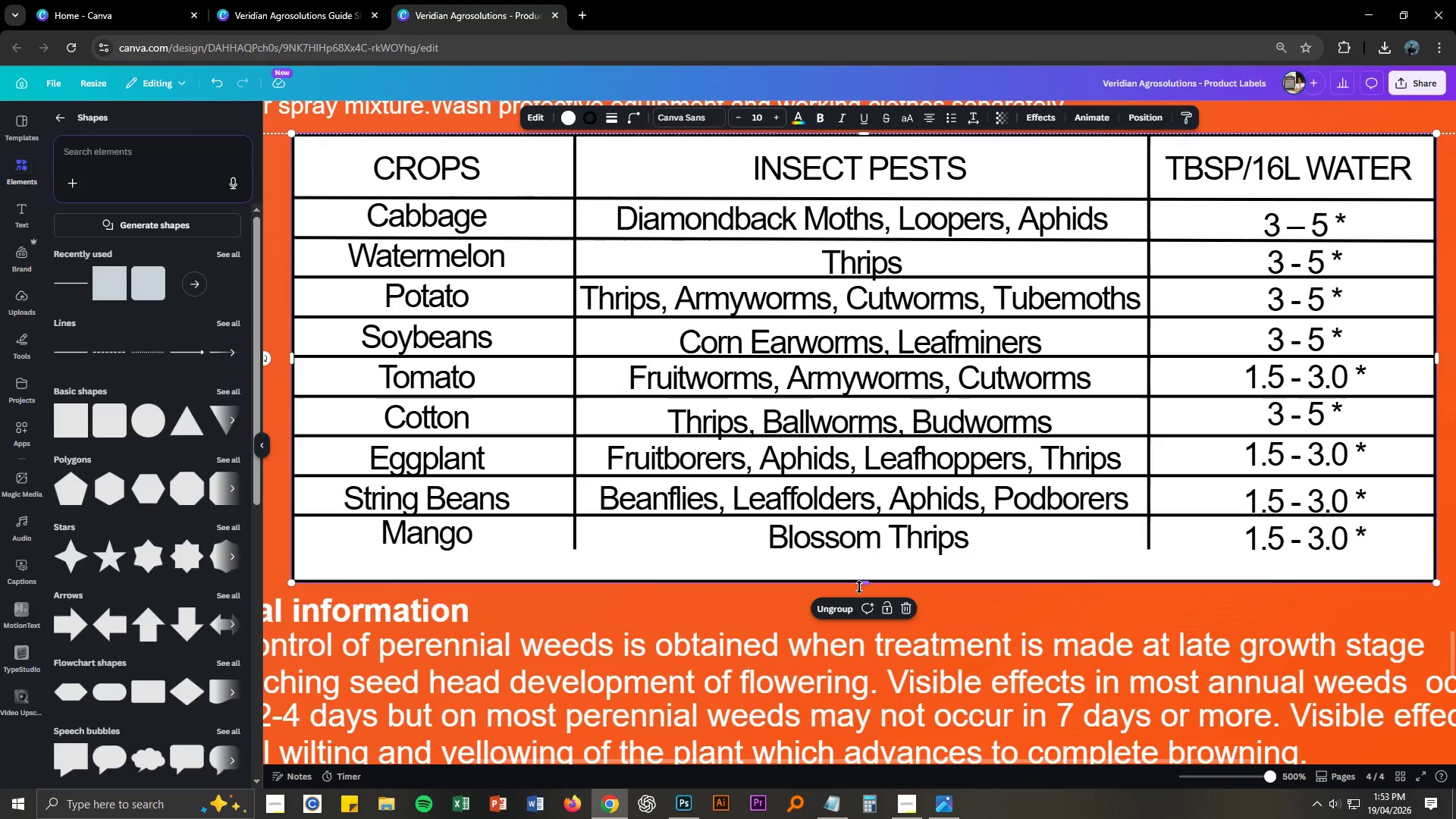 
left_click_drag(start_coordinate=[865, 581], to_coordinate=[869, 551])
 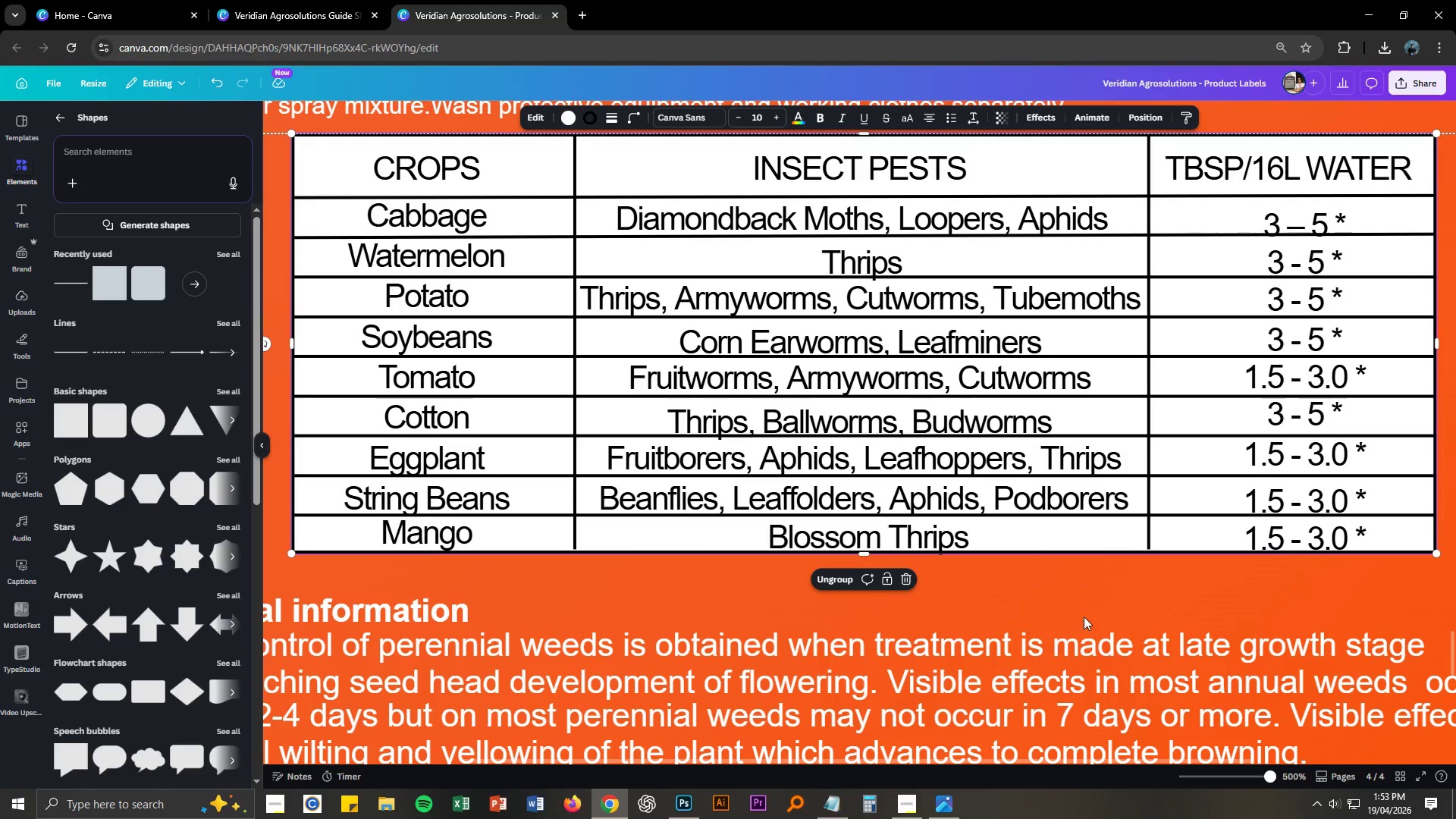 
left_click([1130, 598])
 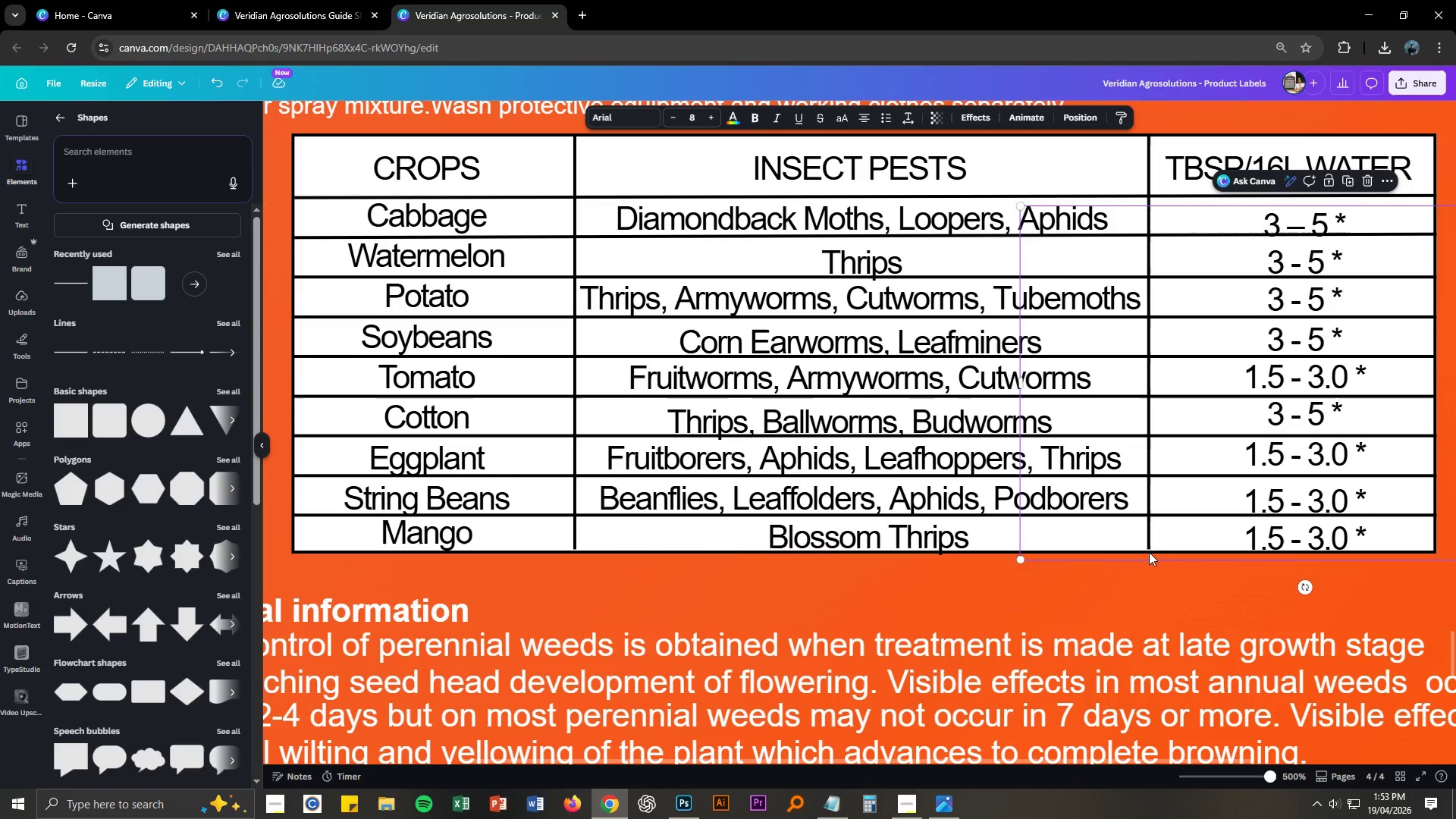 
left_click([1149, 544])
 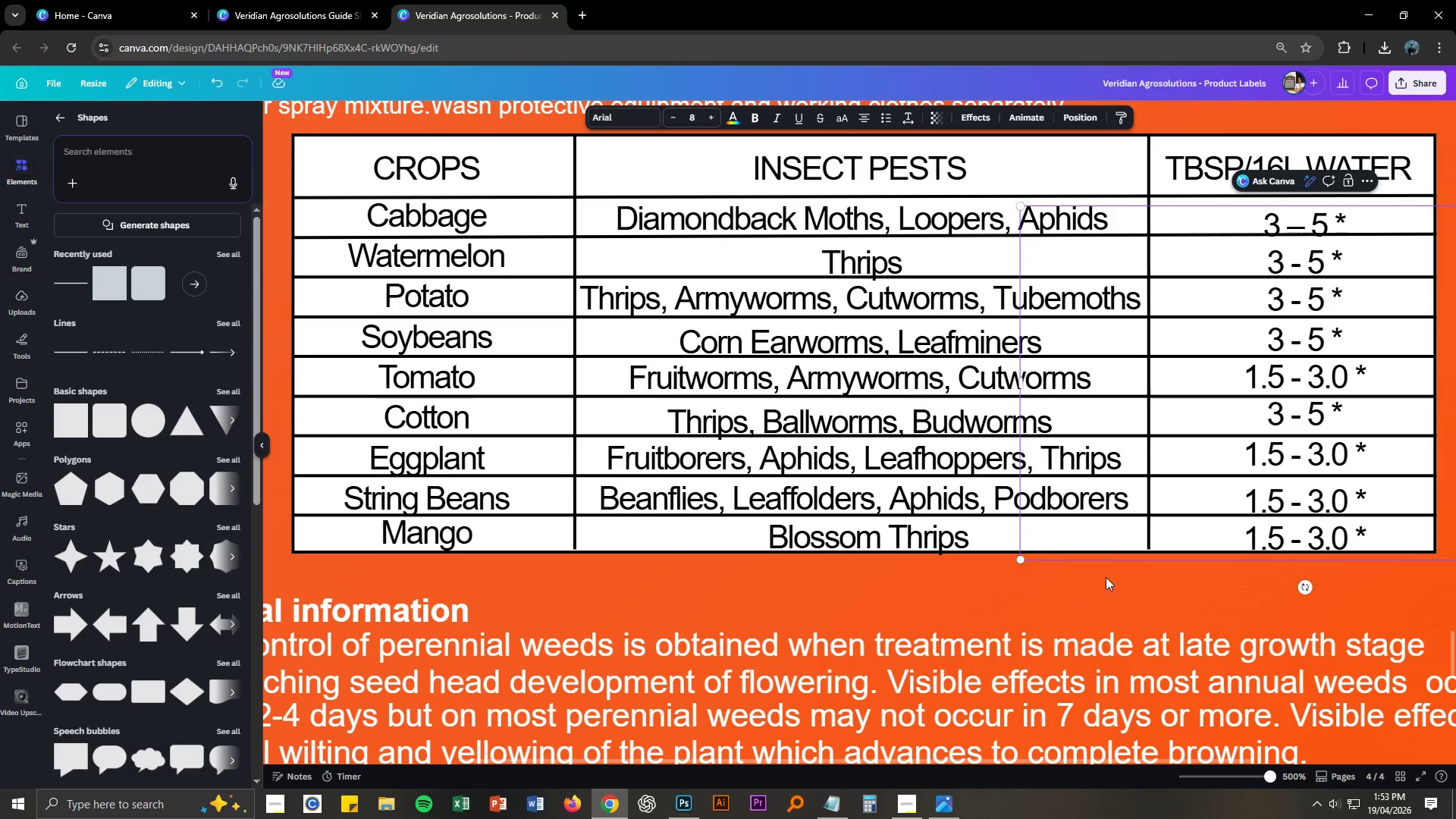 
left_click([1112, 601])
 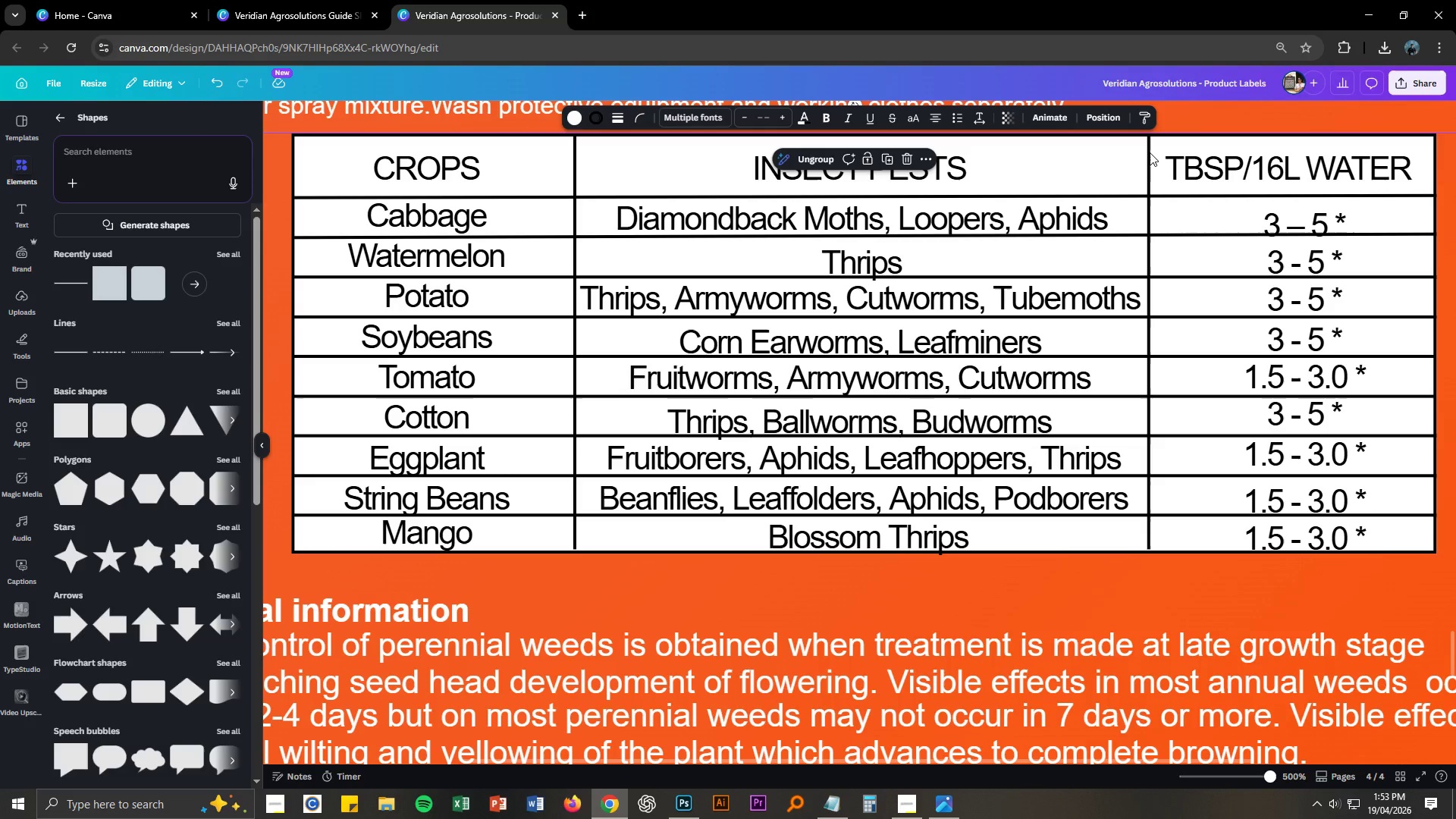 
left_click([1148, 149])
 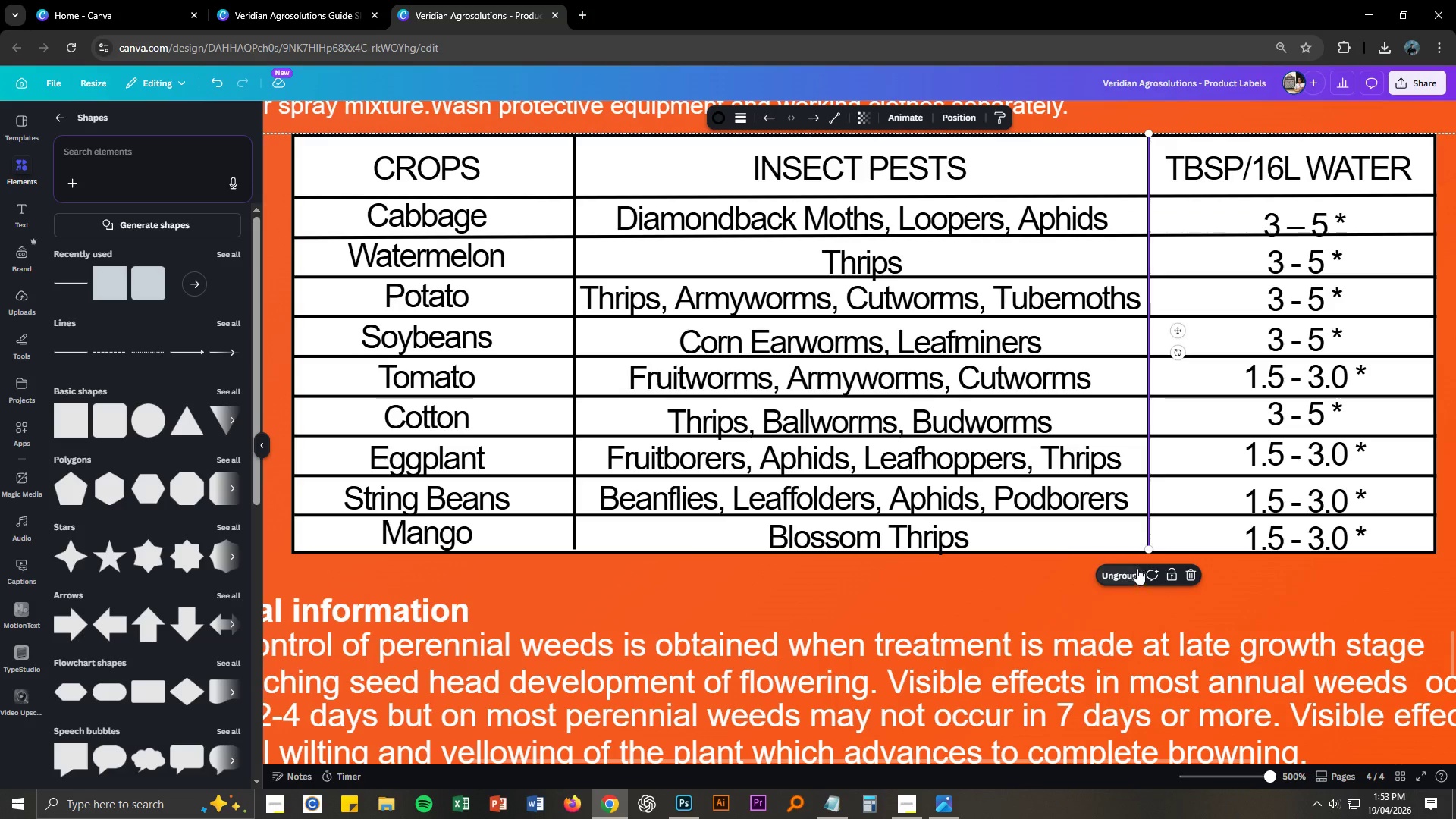 
left_click_drag(start_coordinate=[1149, 547], to_coordinate=[1150, 556])
 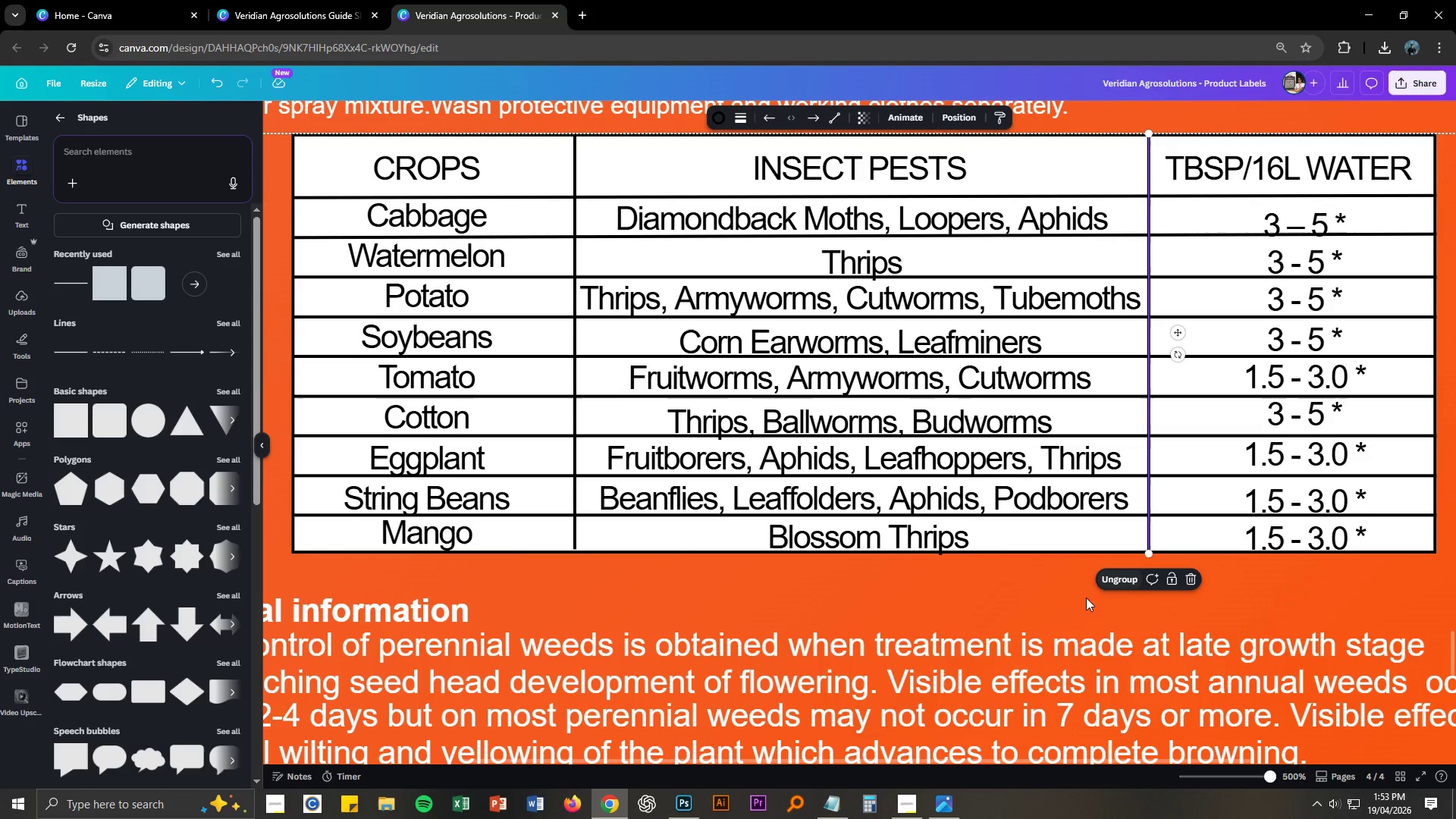 
left_click([1036, 601])
 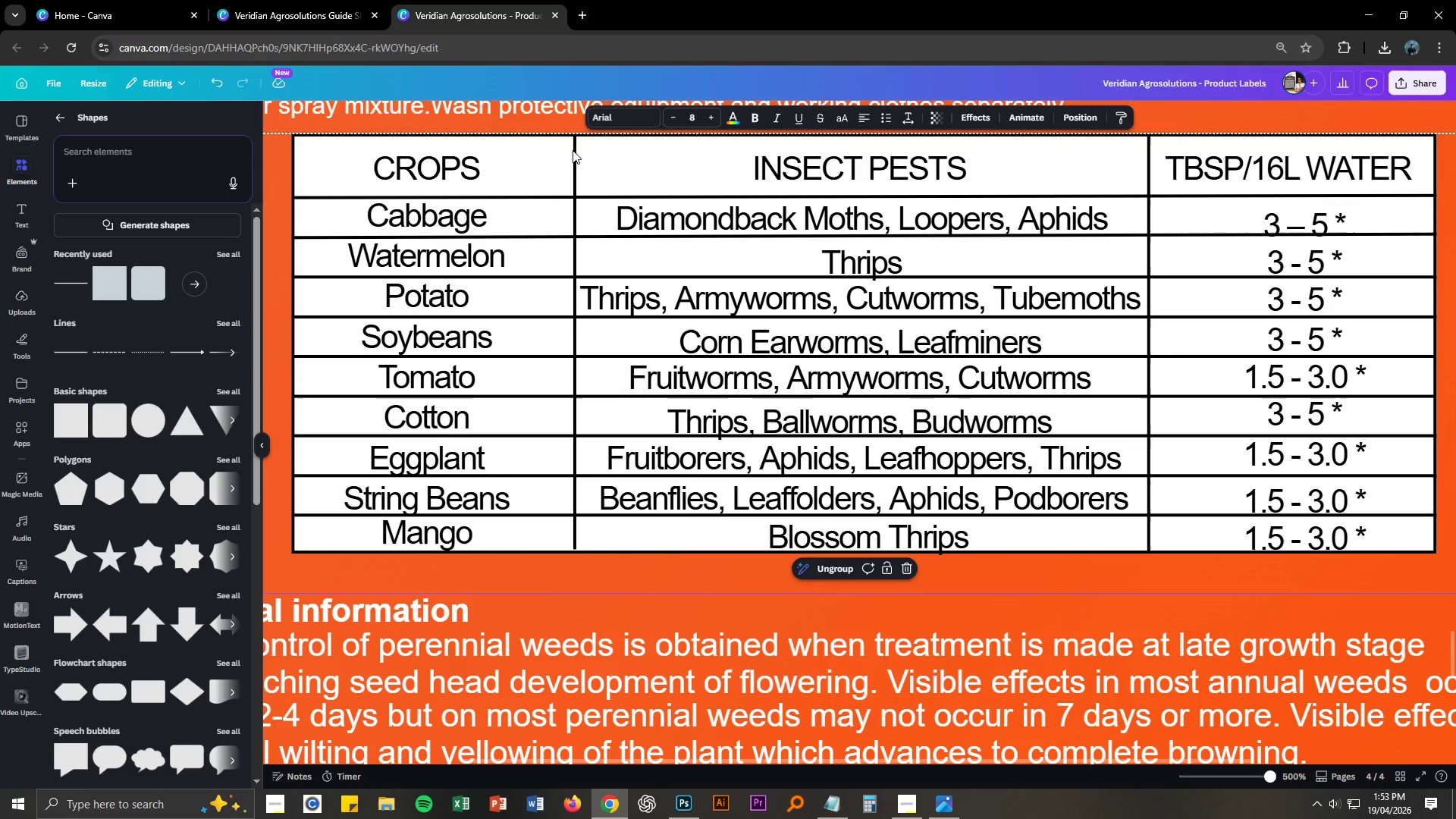 
left_click([573, 151])
 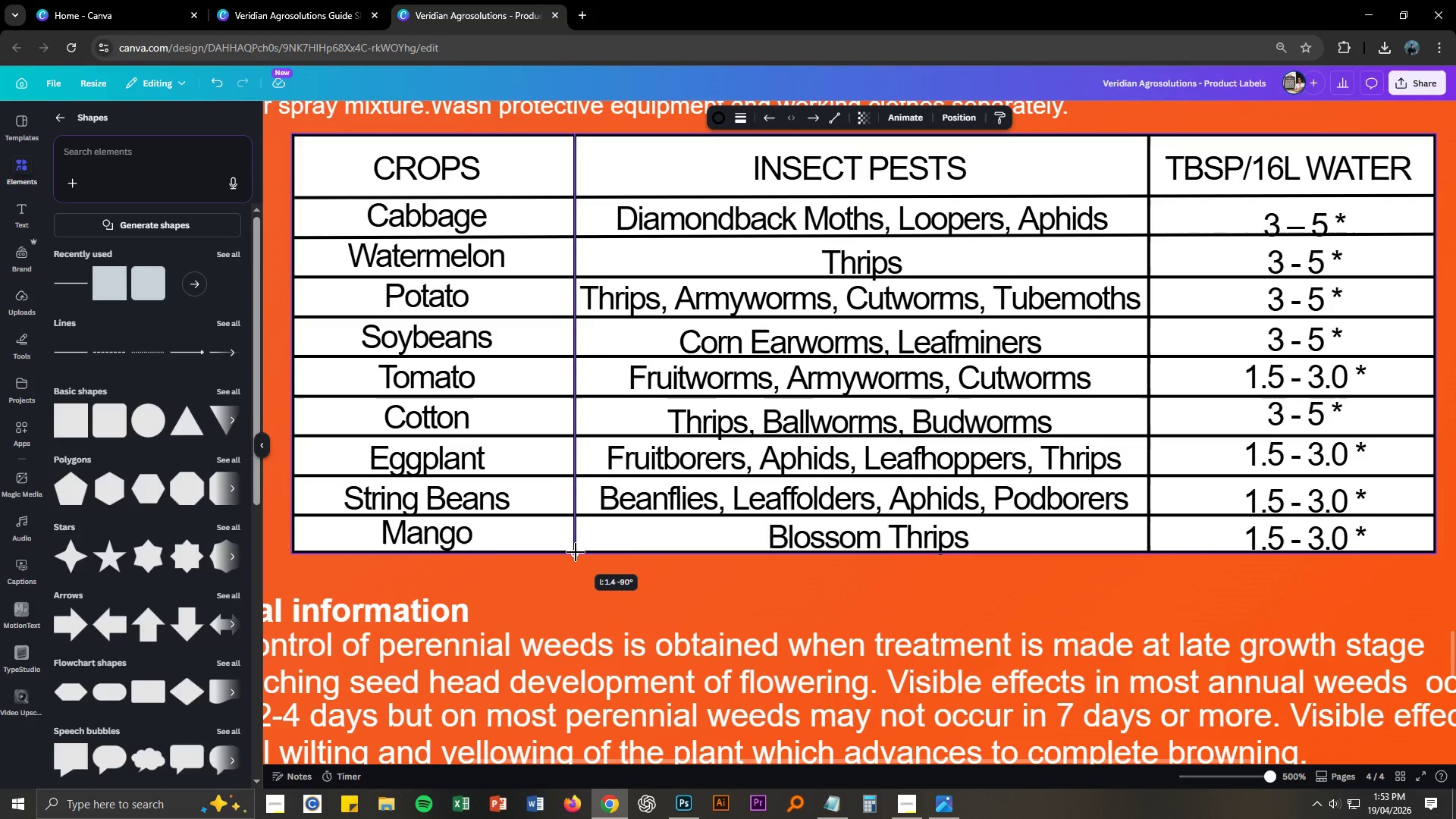 
left_click([872, 608])
 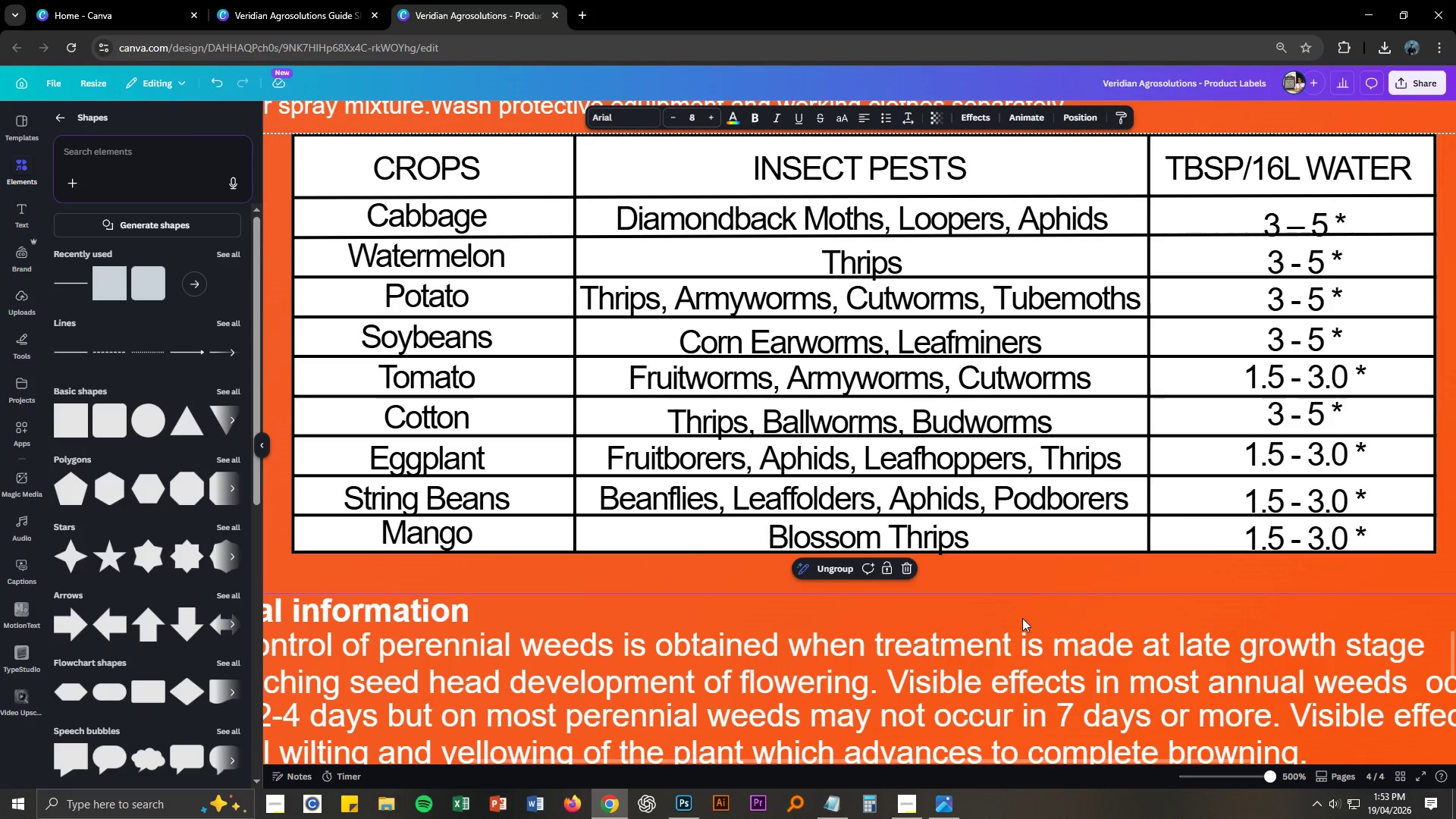 
left_click([1022, 618])
 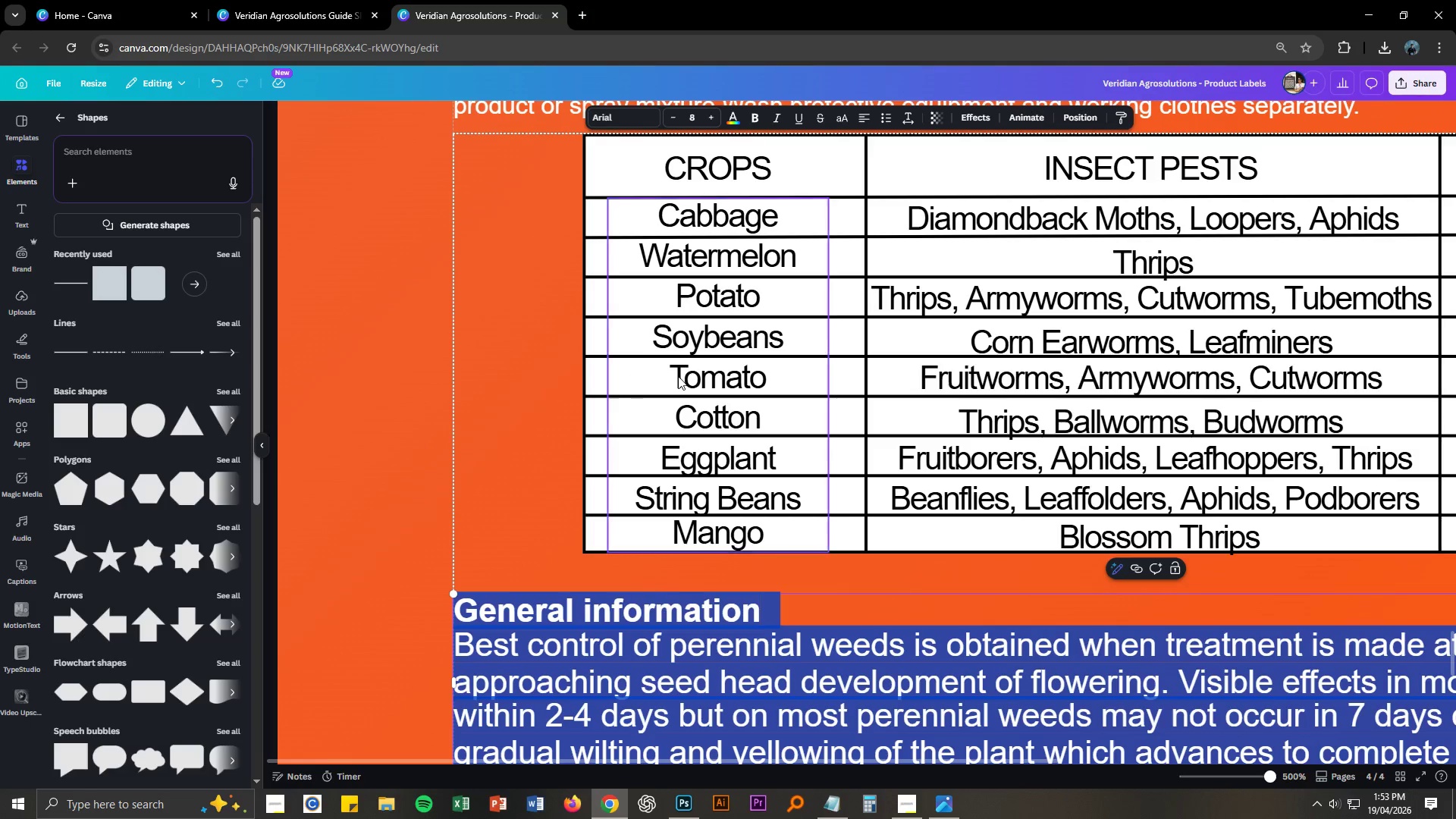 
key(Control+NumpadSubtract)
 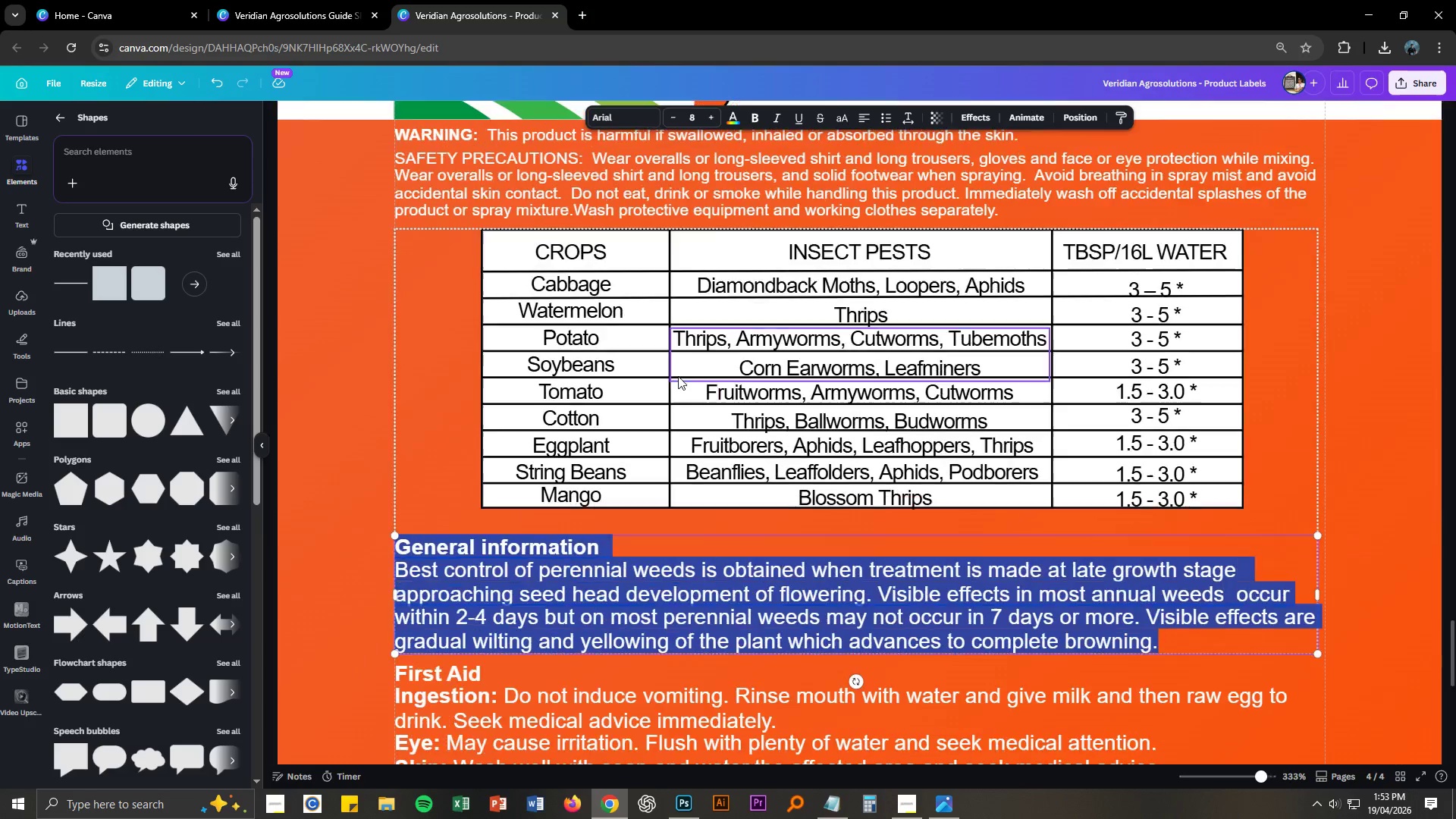 
key(Control+NumpadSubtract)
 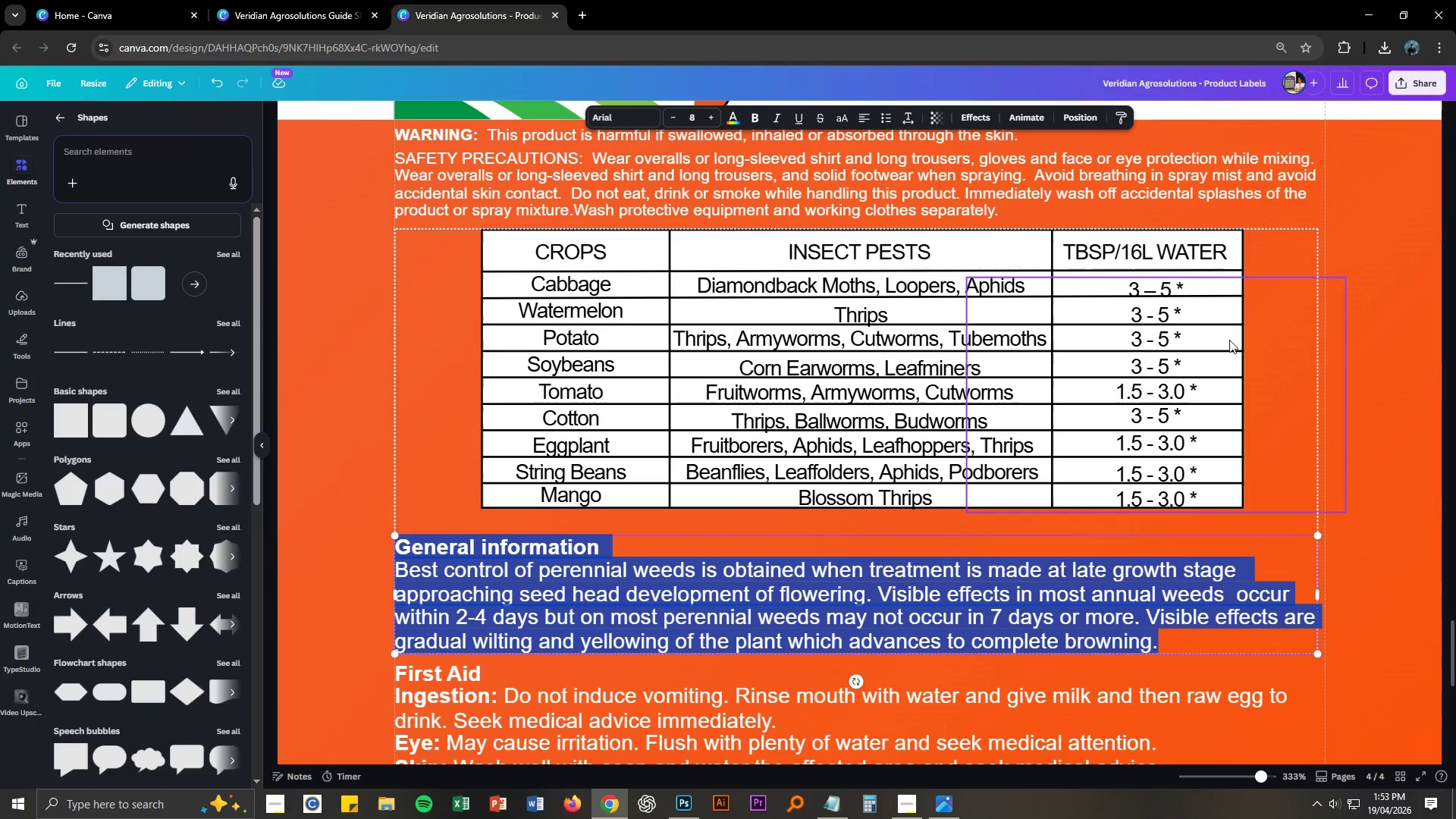 
left_click([1407, 372])
 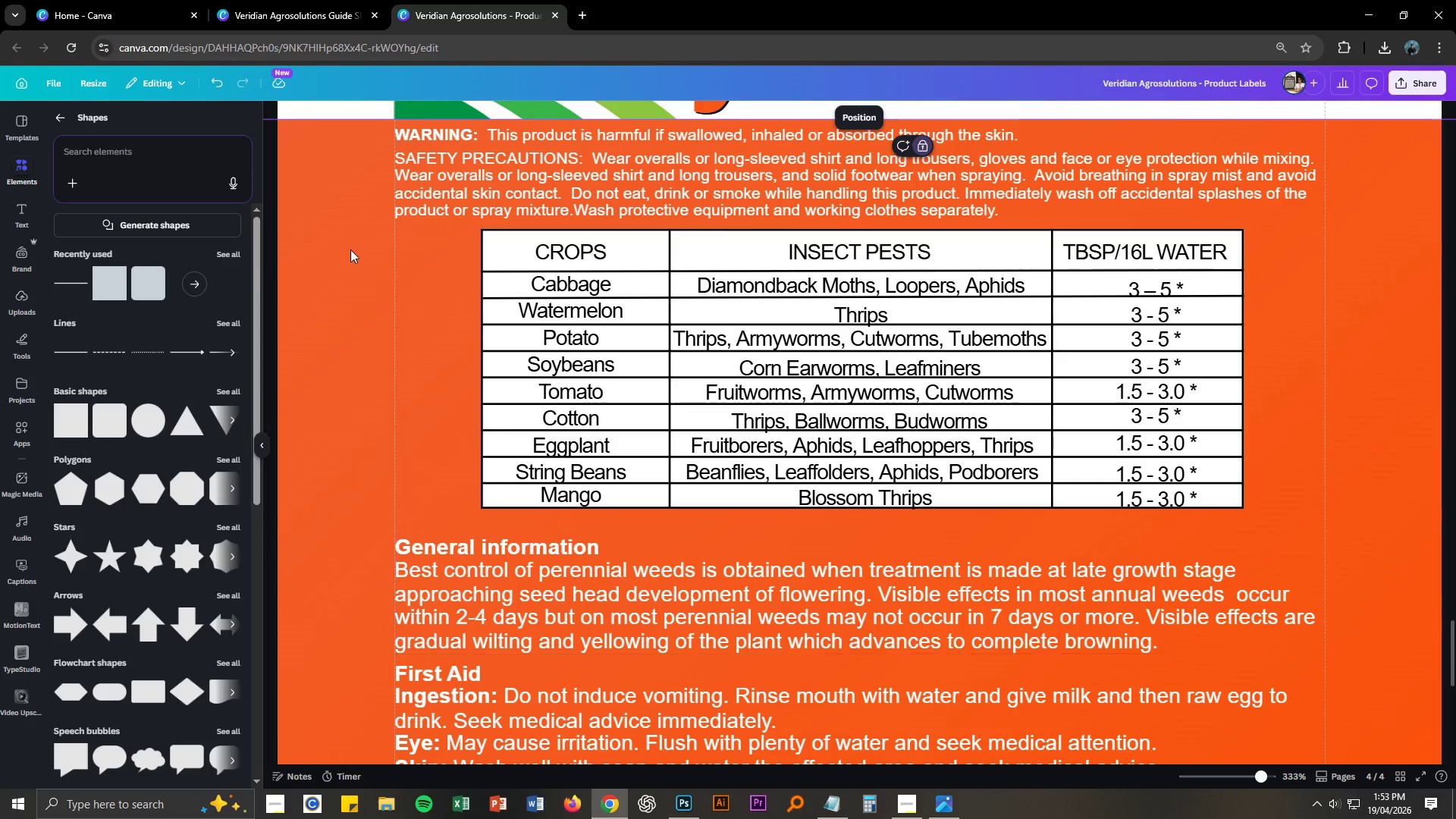 
left_click_drag(start_coordinate=[350, 249], to_coordinate=[1348, 504])
 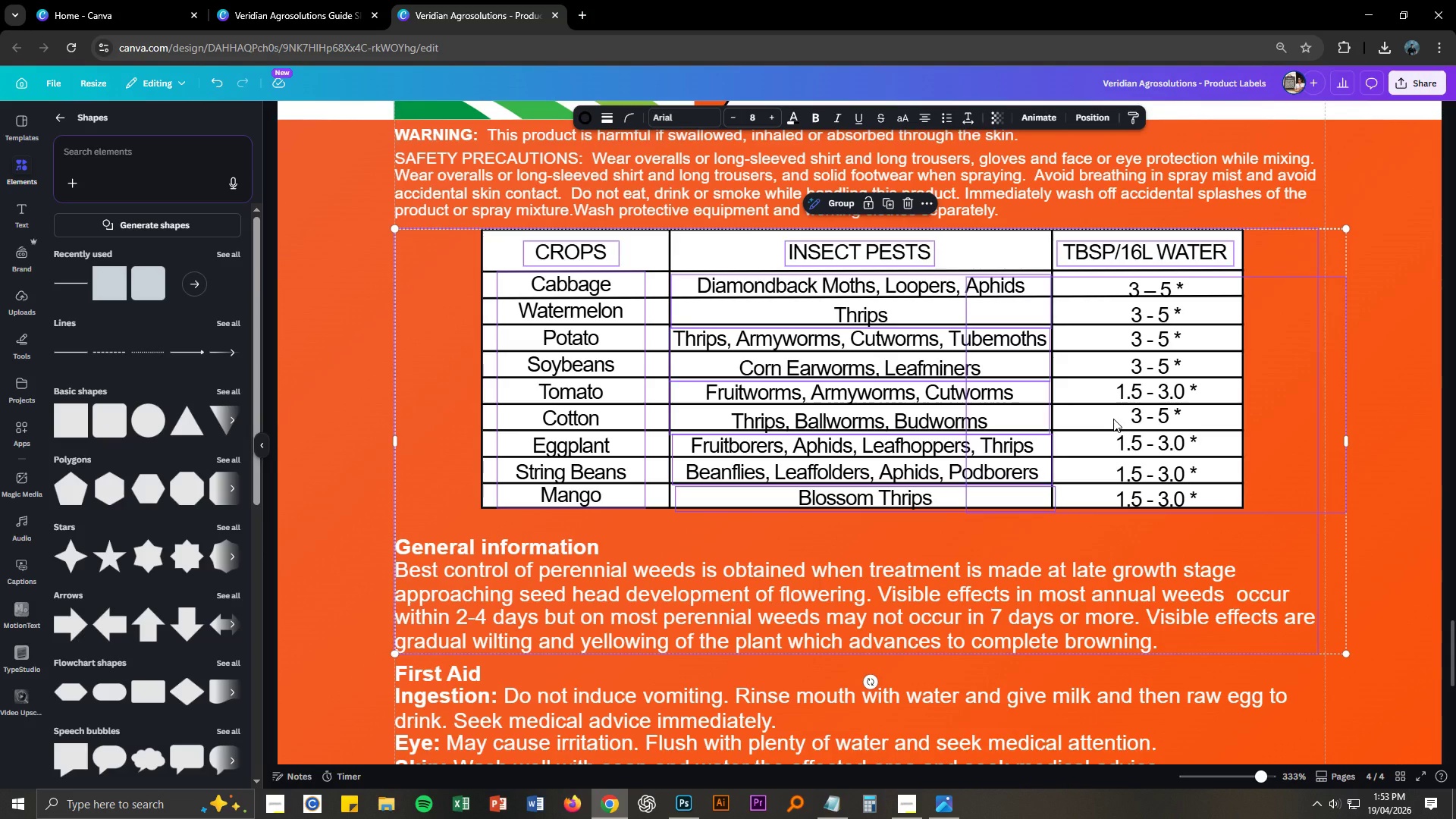 
right_click([1113, 419])
 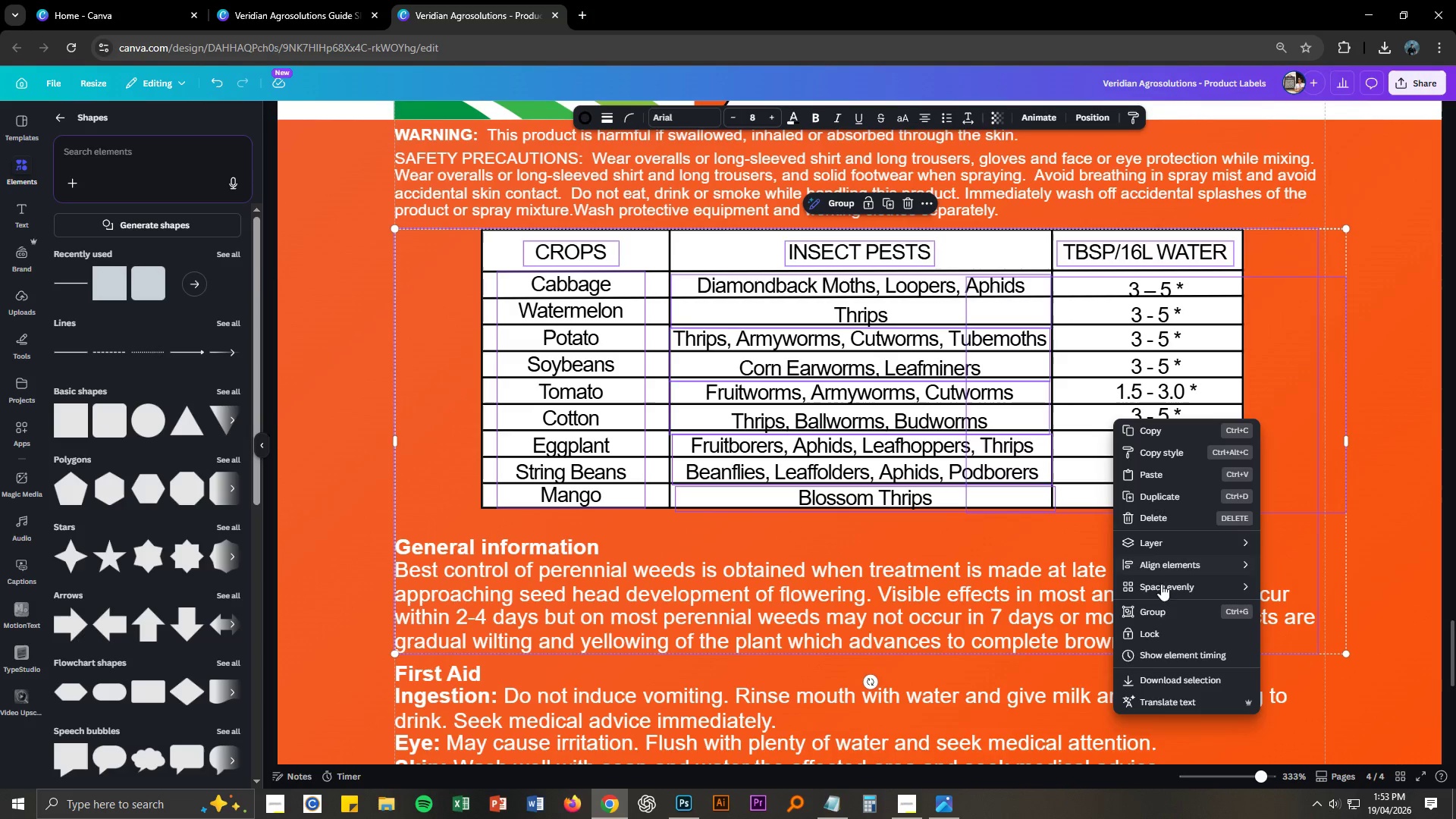 
left_click([1160, 607])
 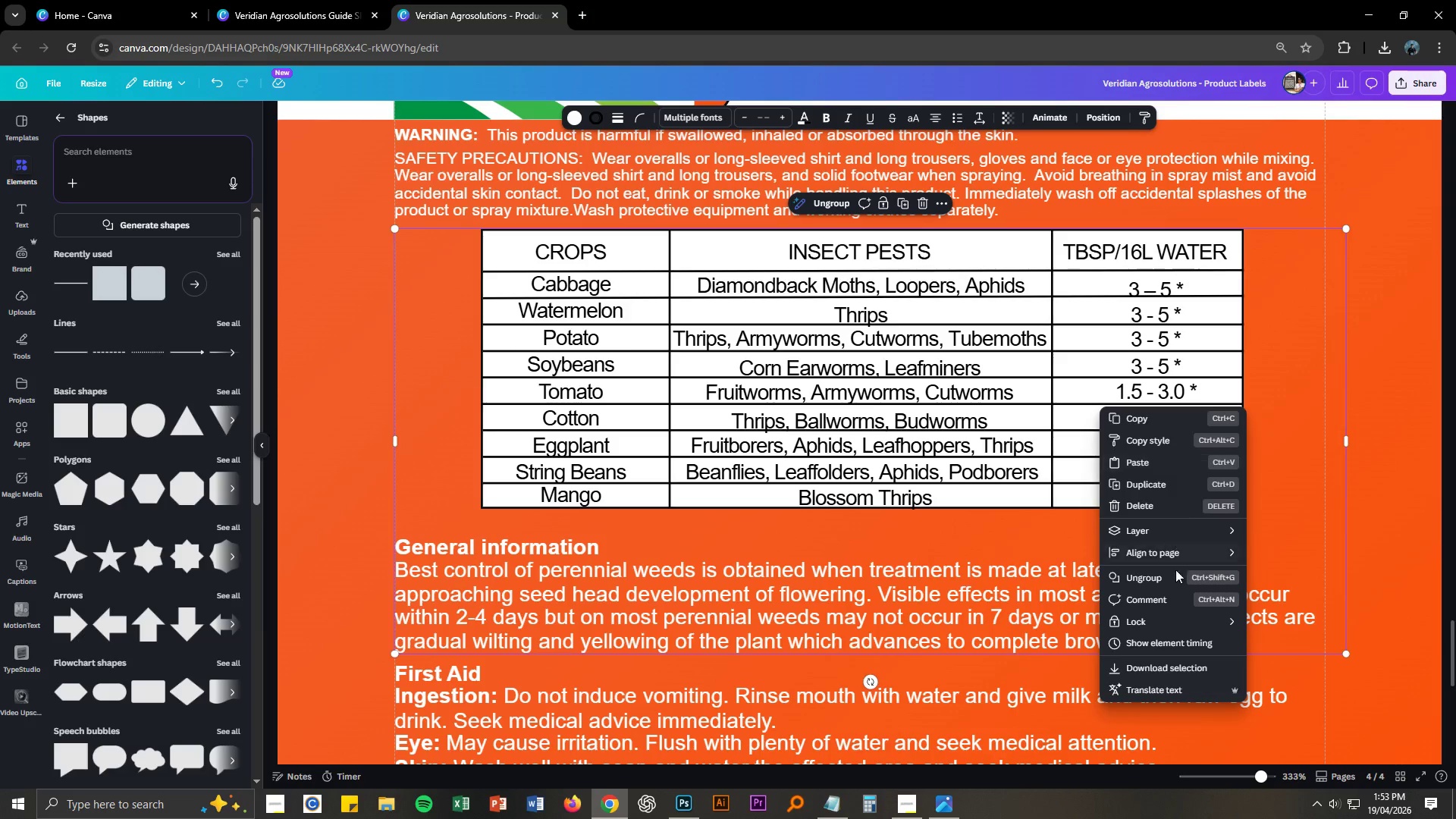 
left_click([1166, 621])
 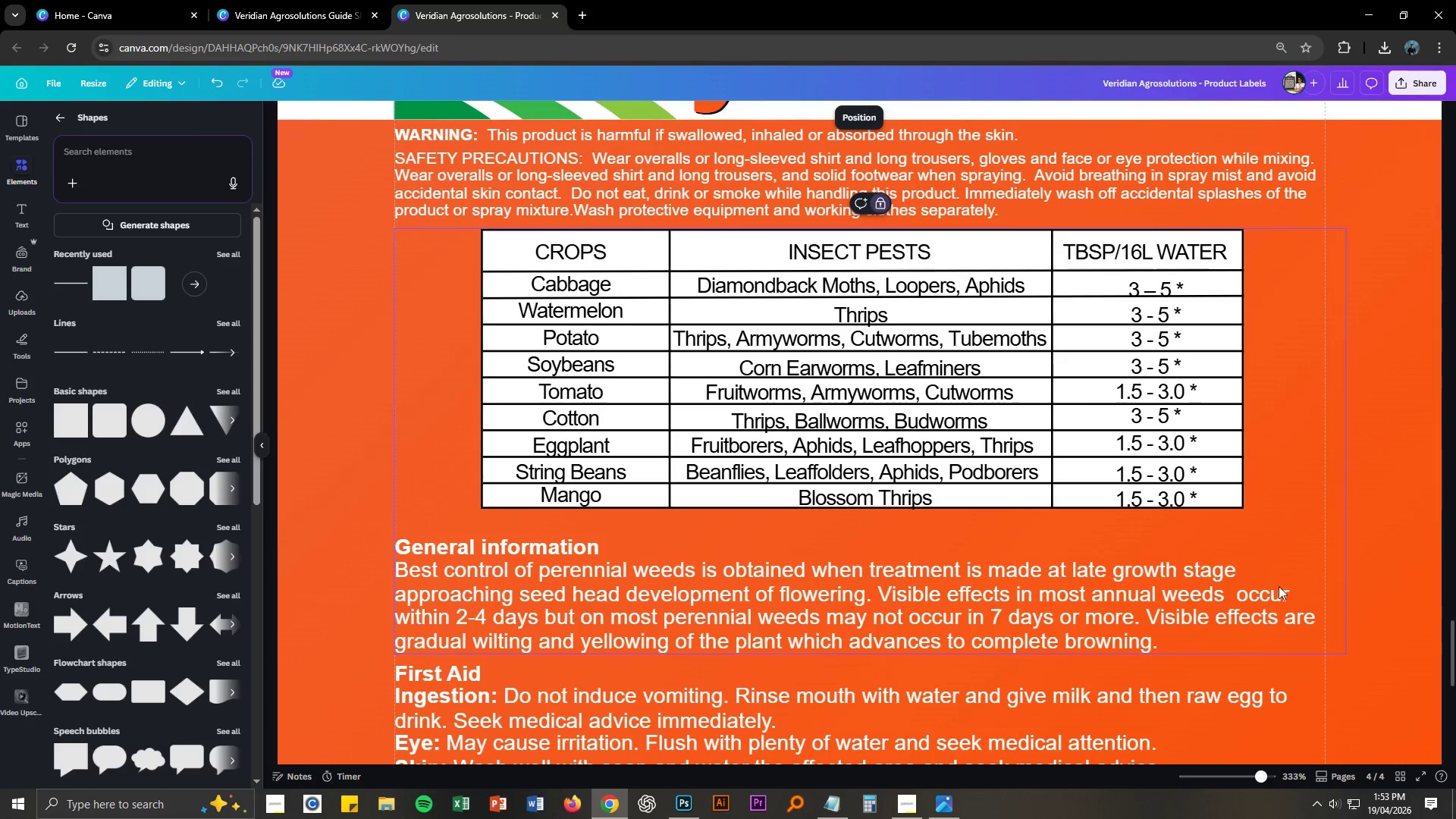 
double_click([1364, 438])
 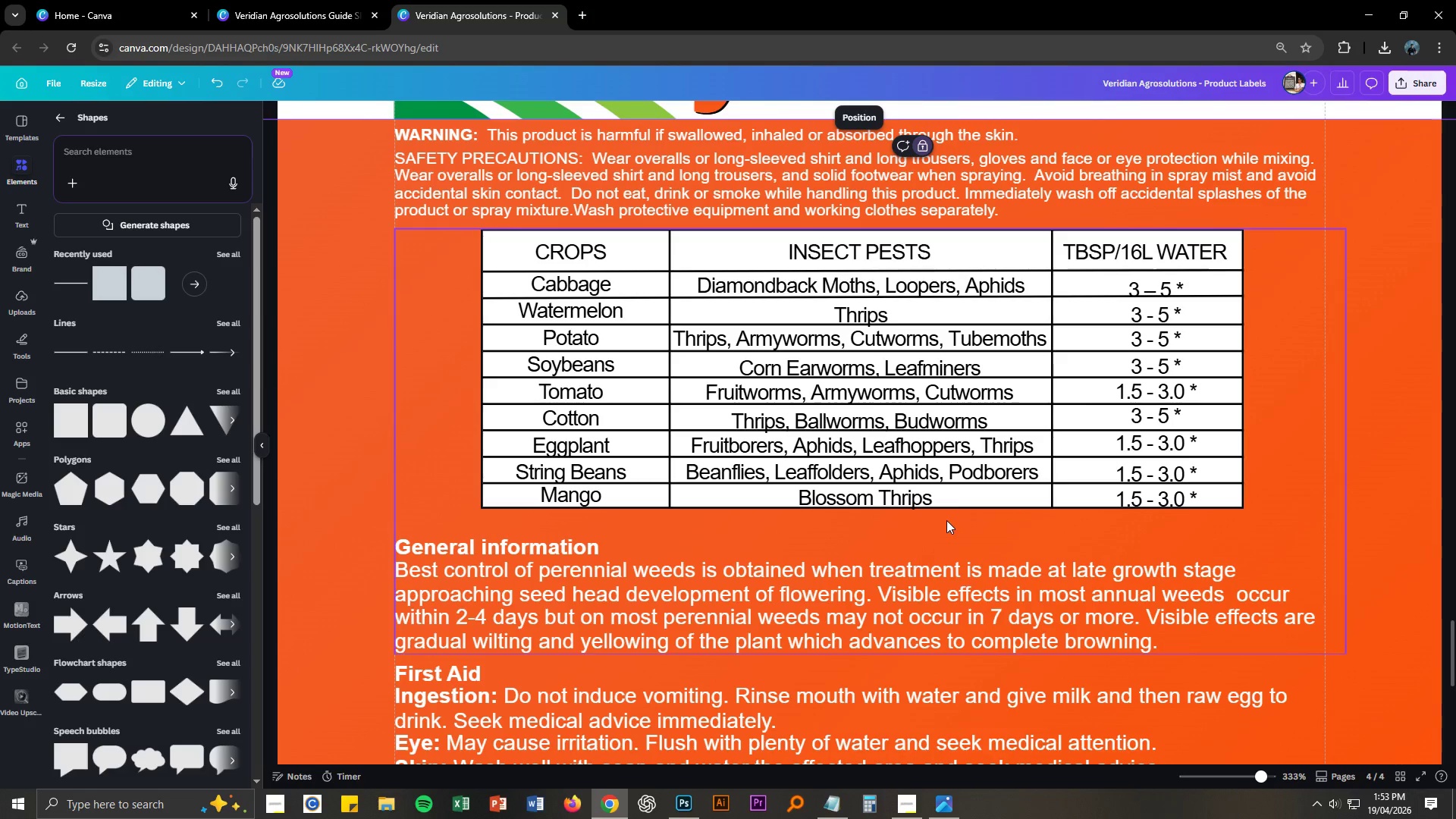 
key(Control+NumpadMultiply)
 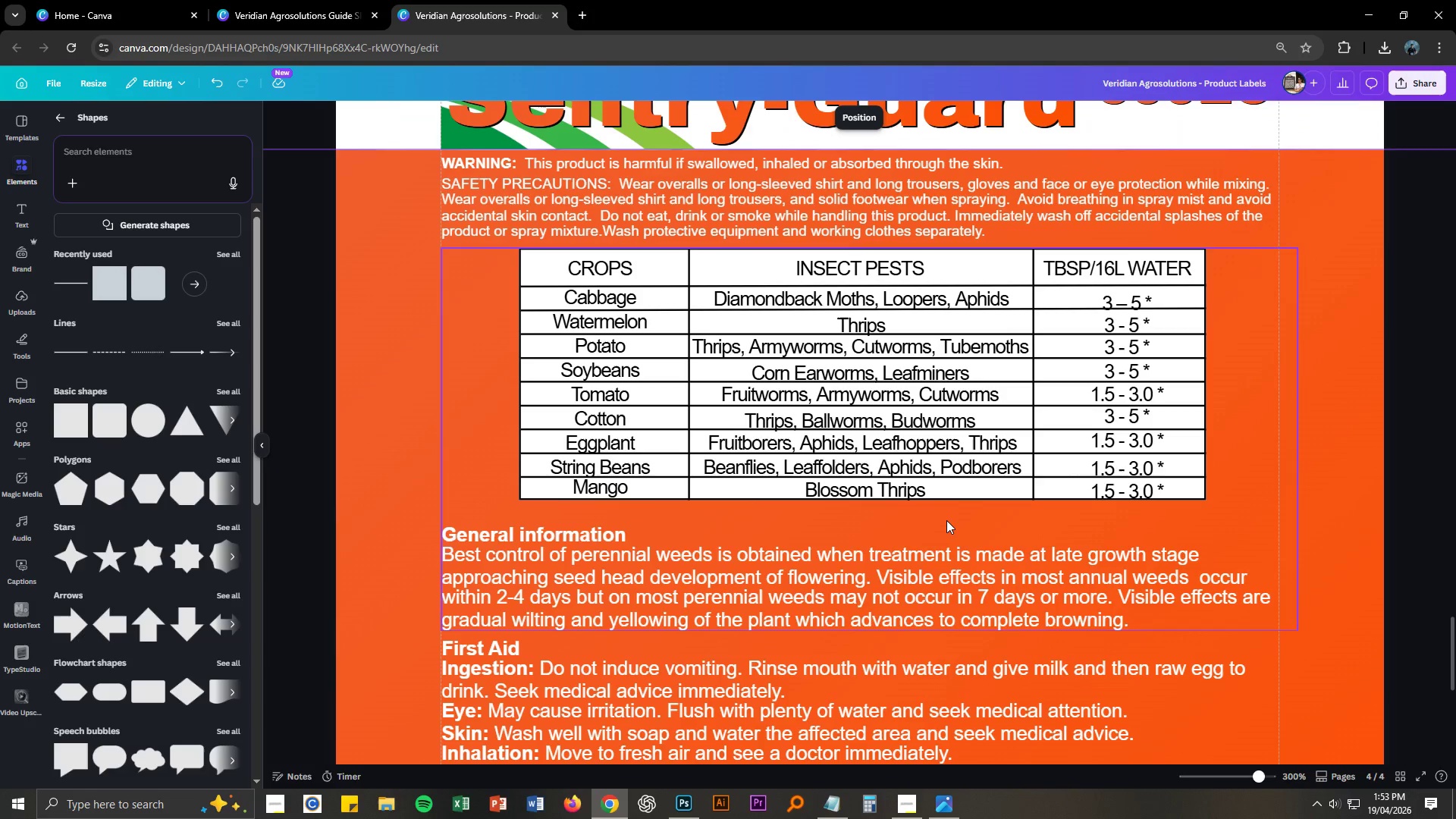 
key(Control+NumpadSubtract)
 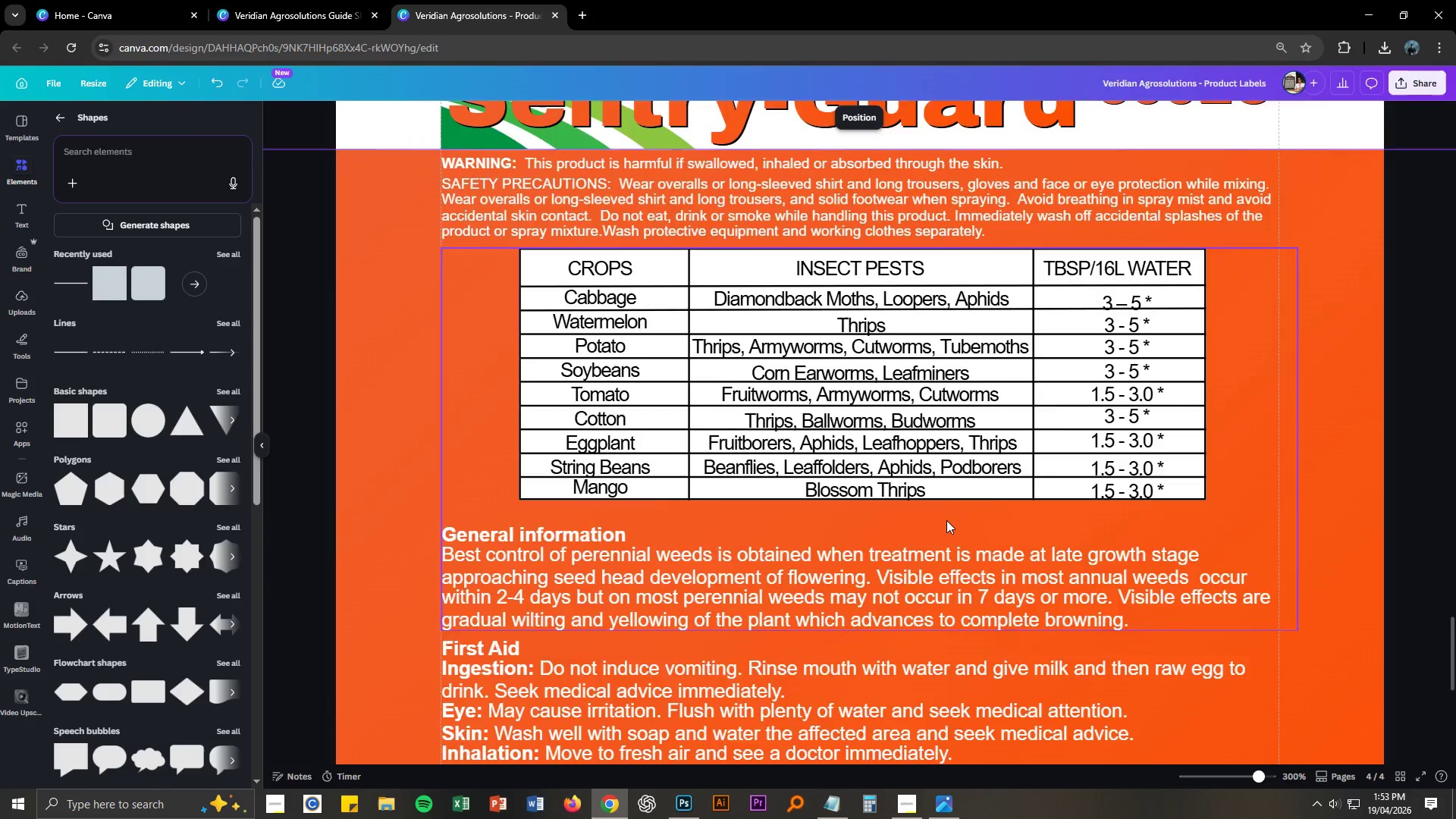 
key(Control+NumpadSubtract)
 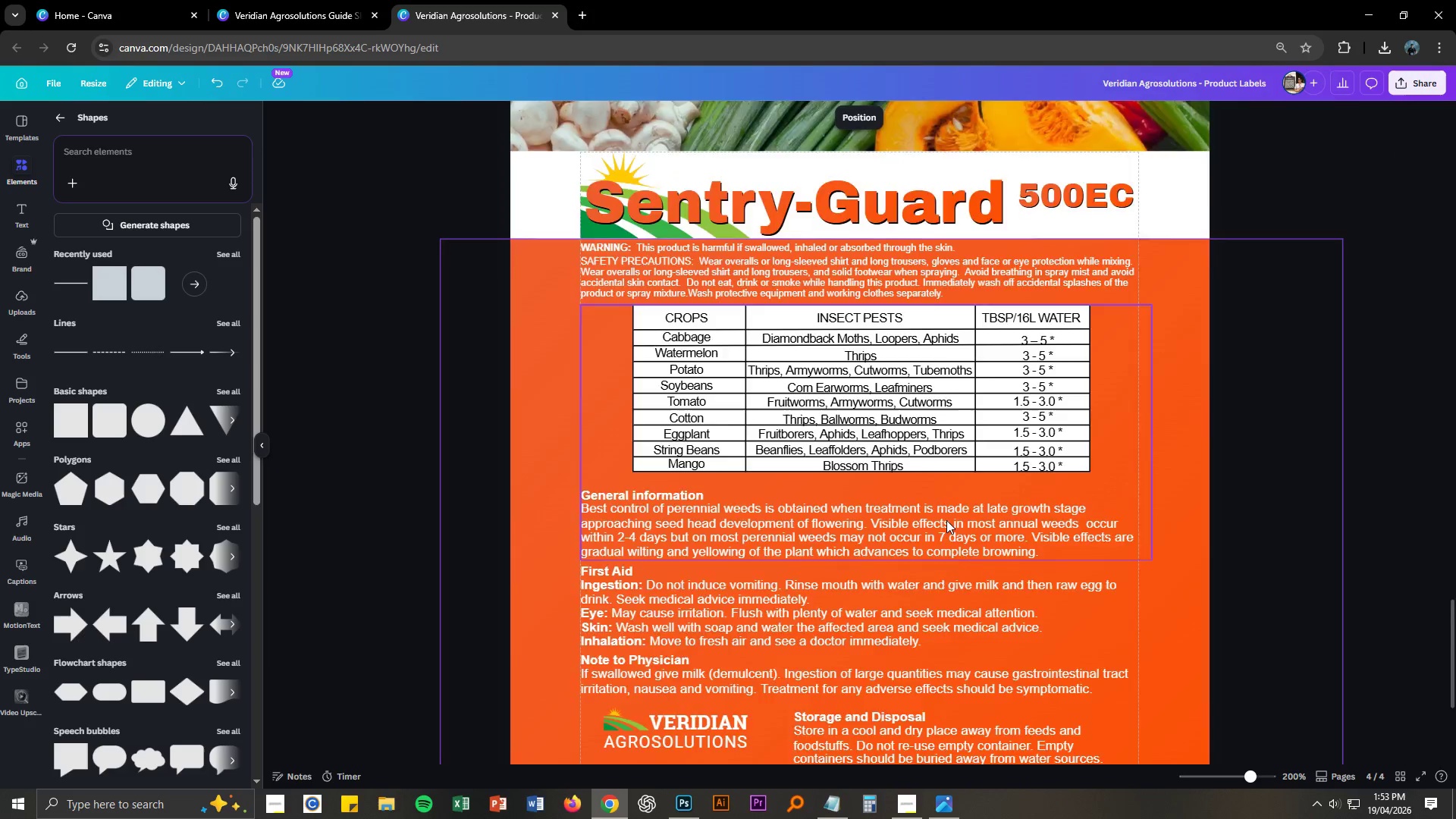 
key(Control+NumpadSubtract)
 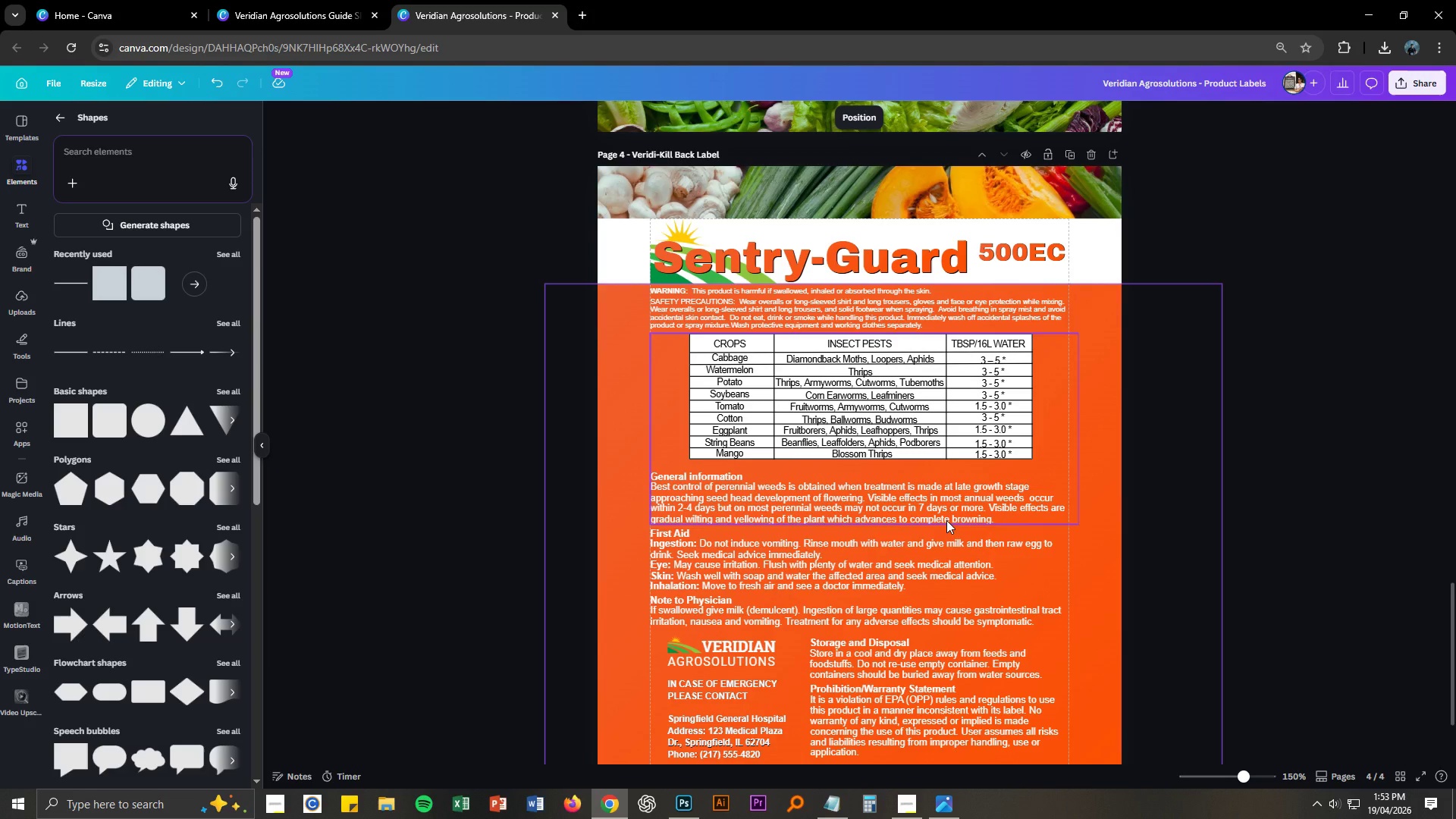 
key(Control+NumpadAdd)
 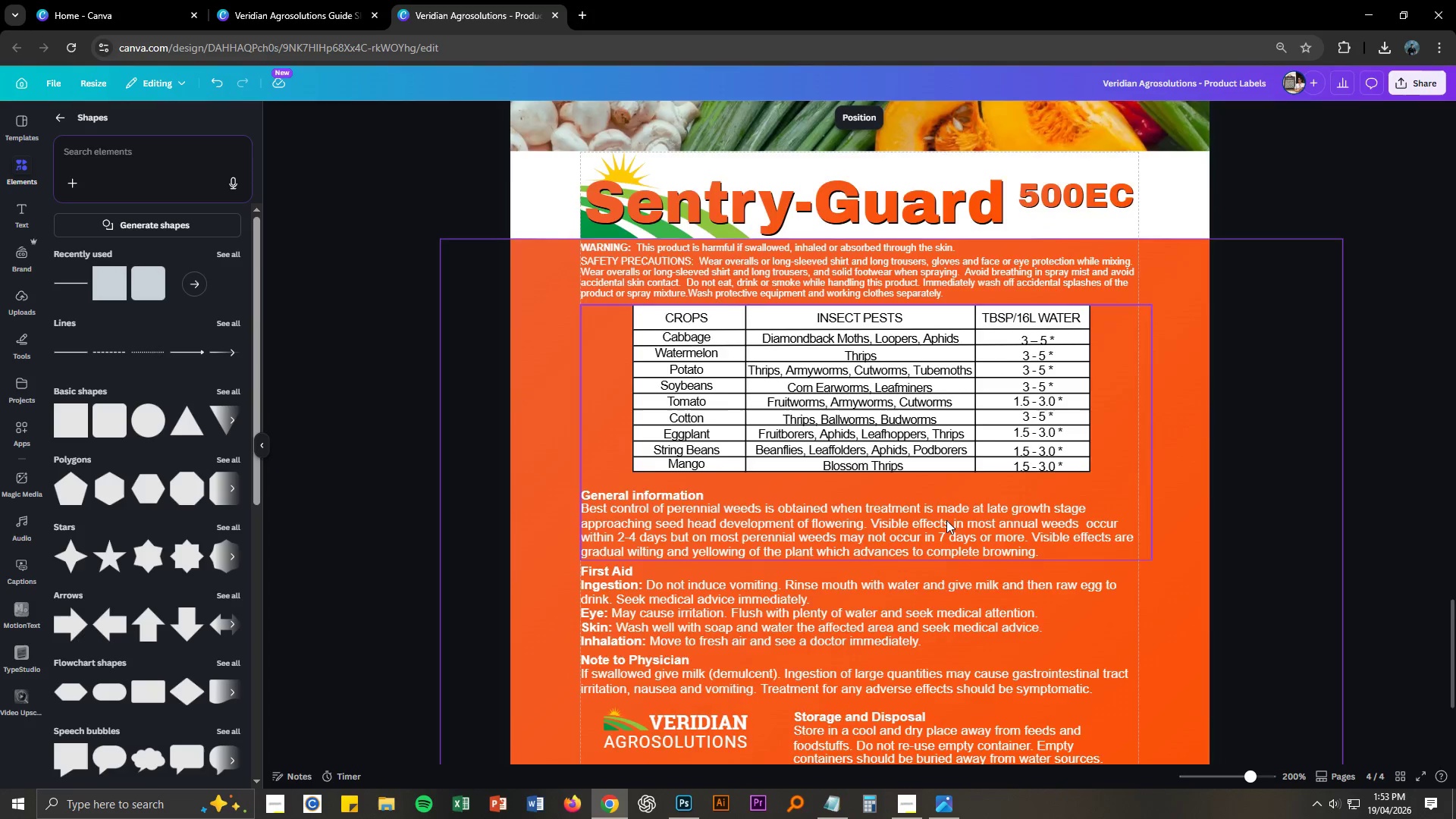 
key(Control+NumpadAdd)
 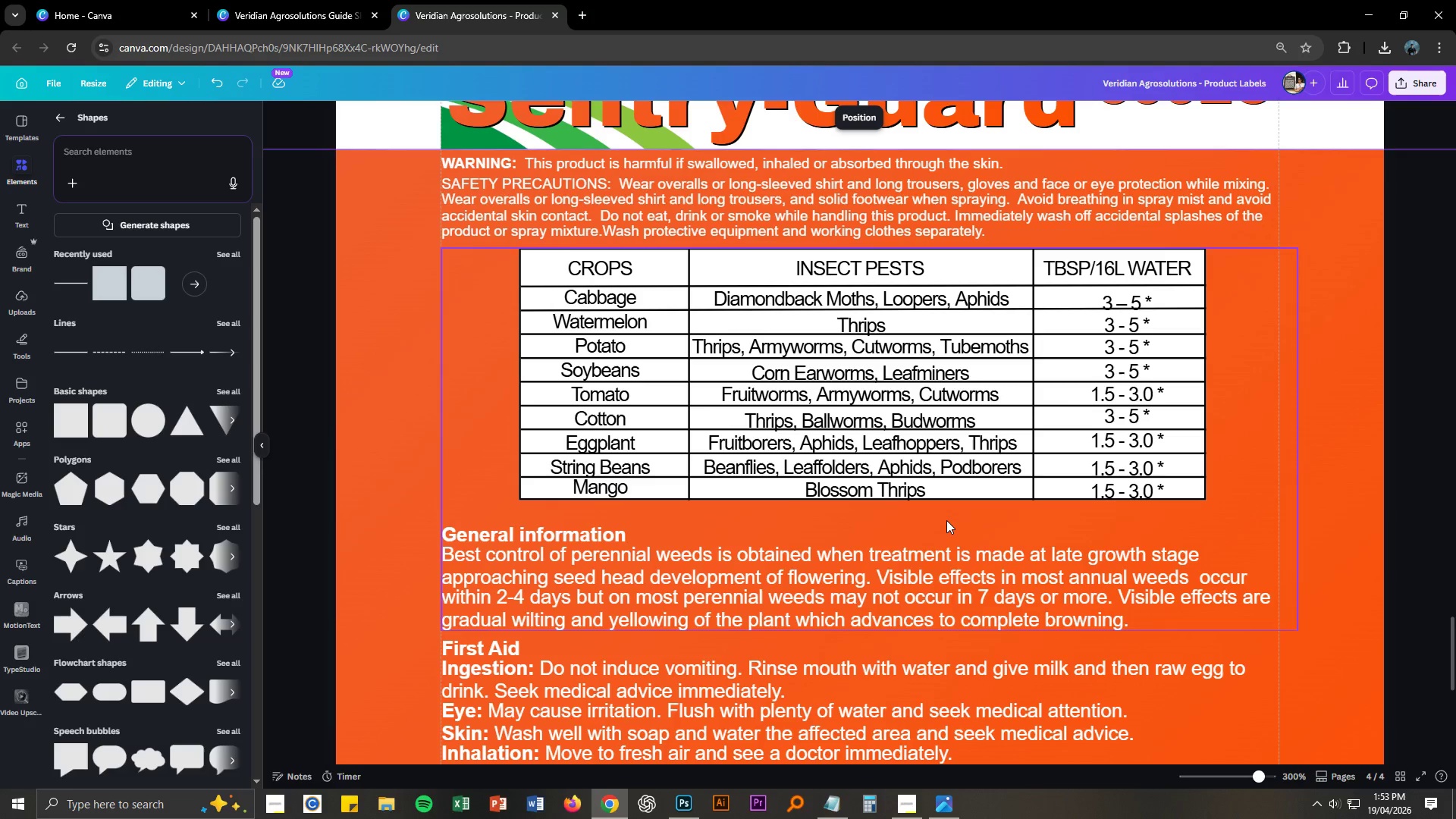 
key(Alt+AltLeft)
 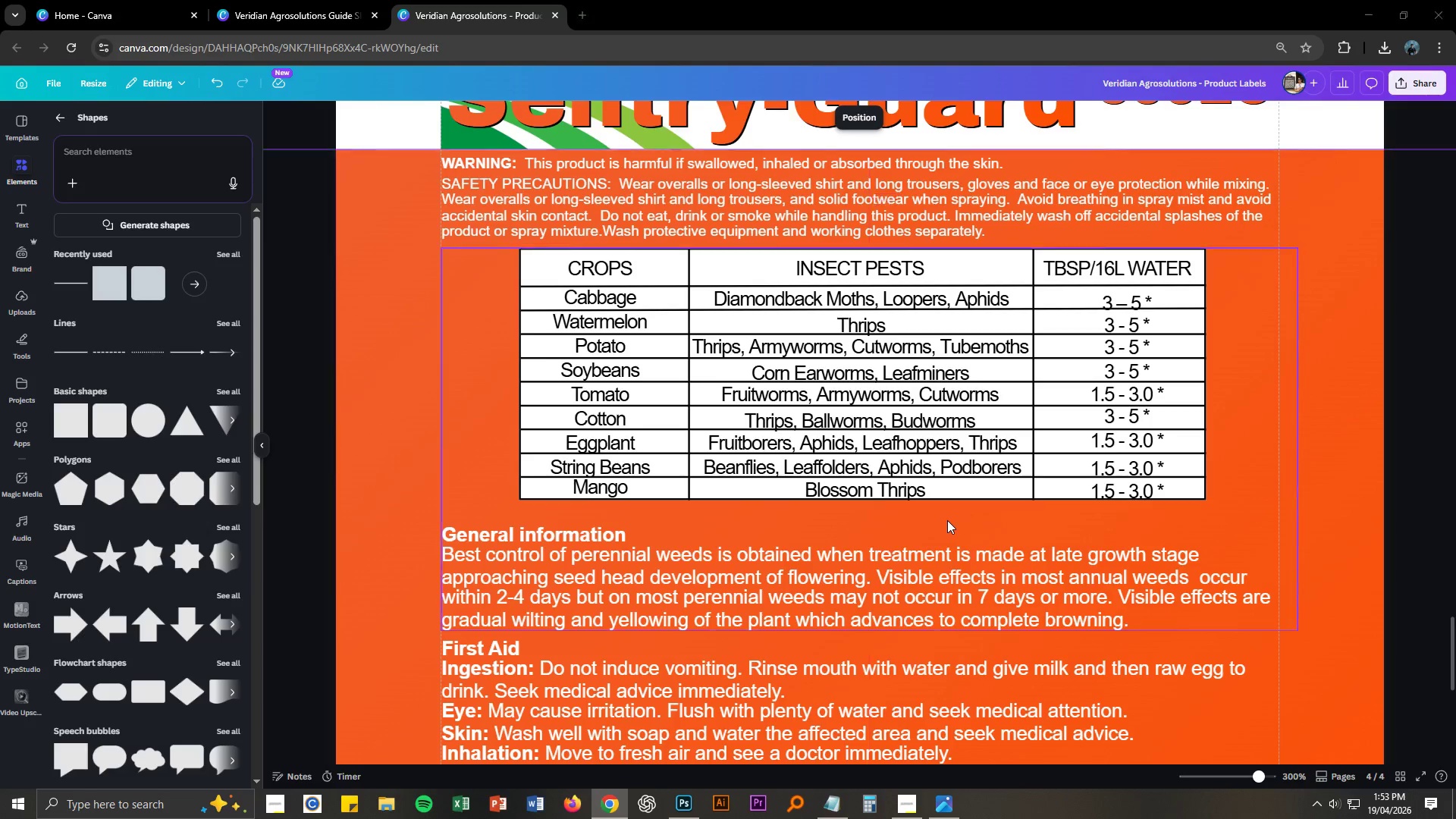 
key(Alt+Tab)
 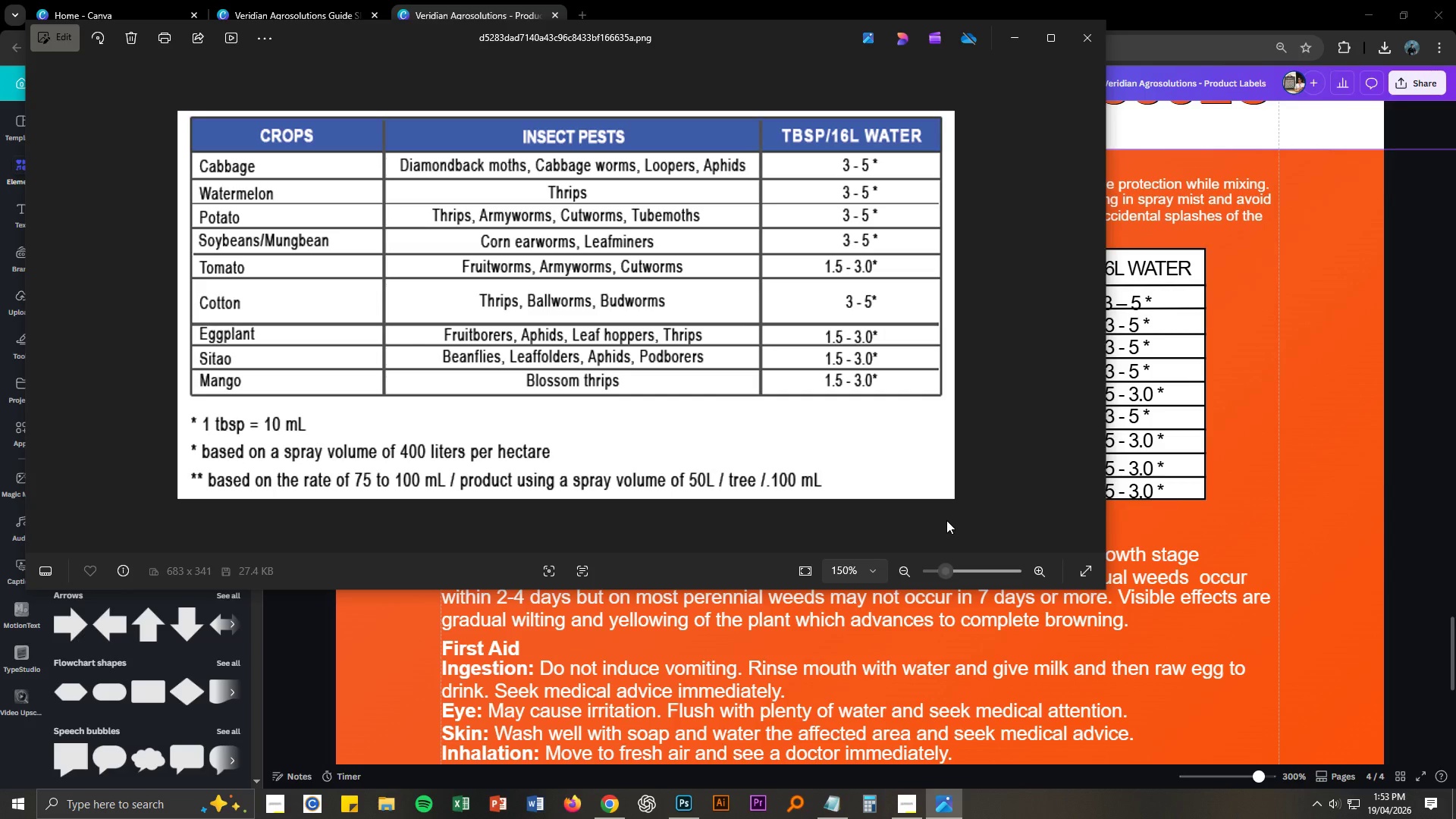 
key(Alt+AltLeft)
 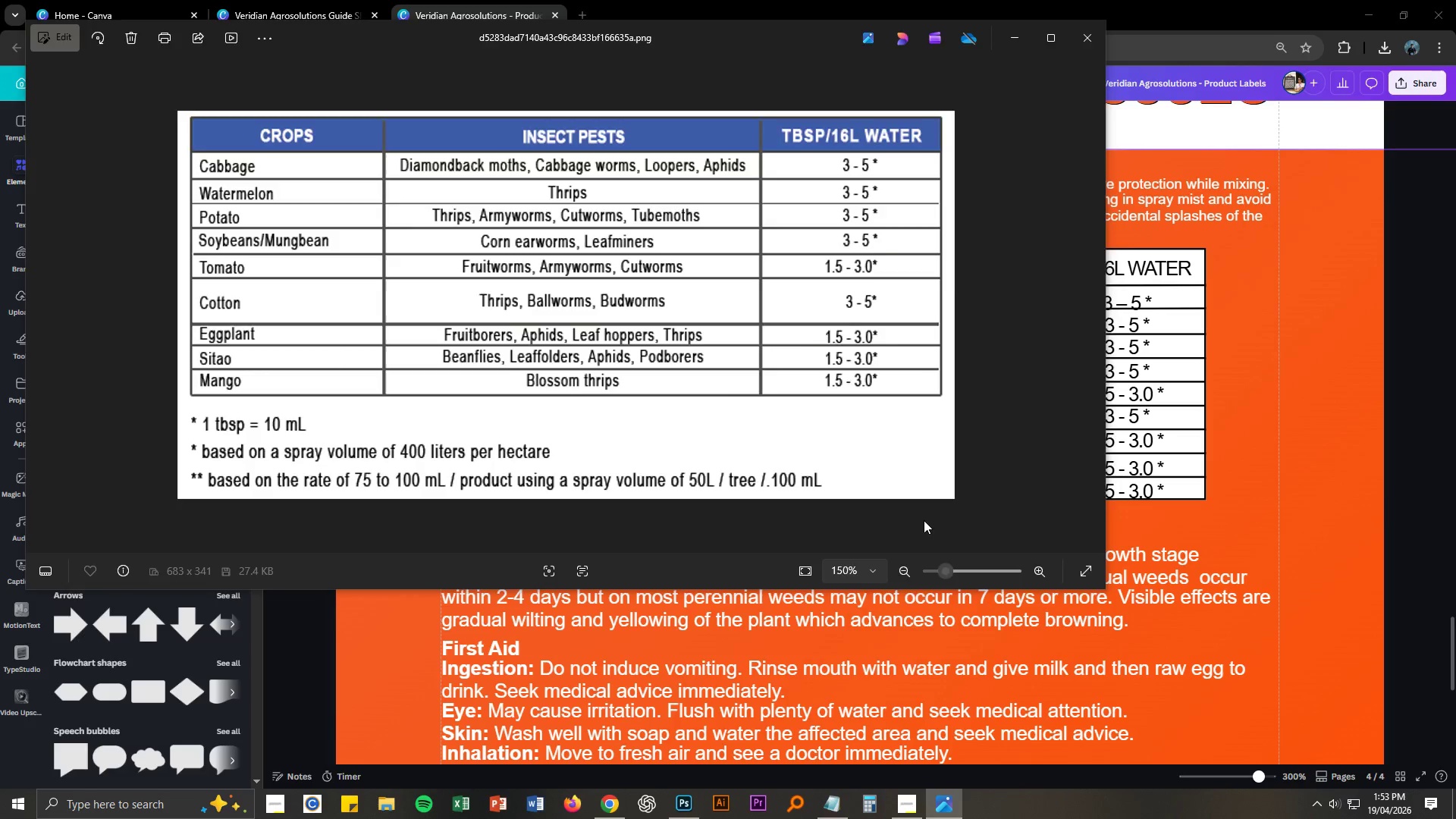 
key(Alt+Tab)
 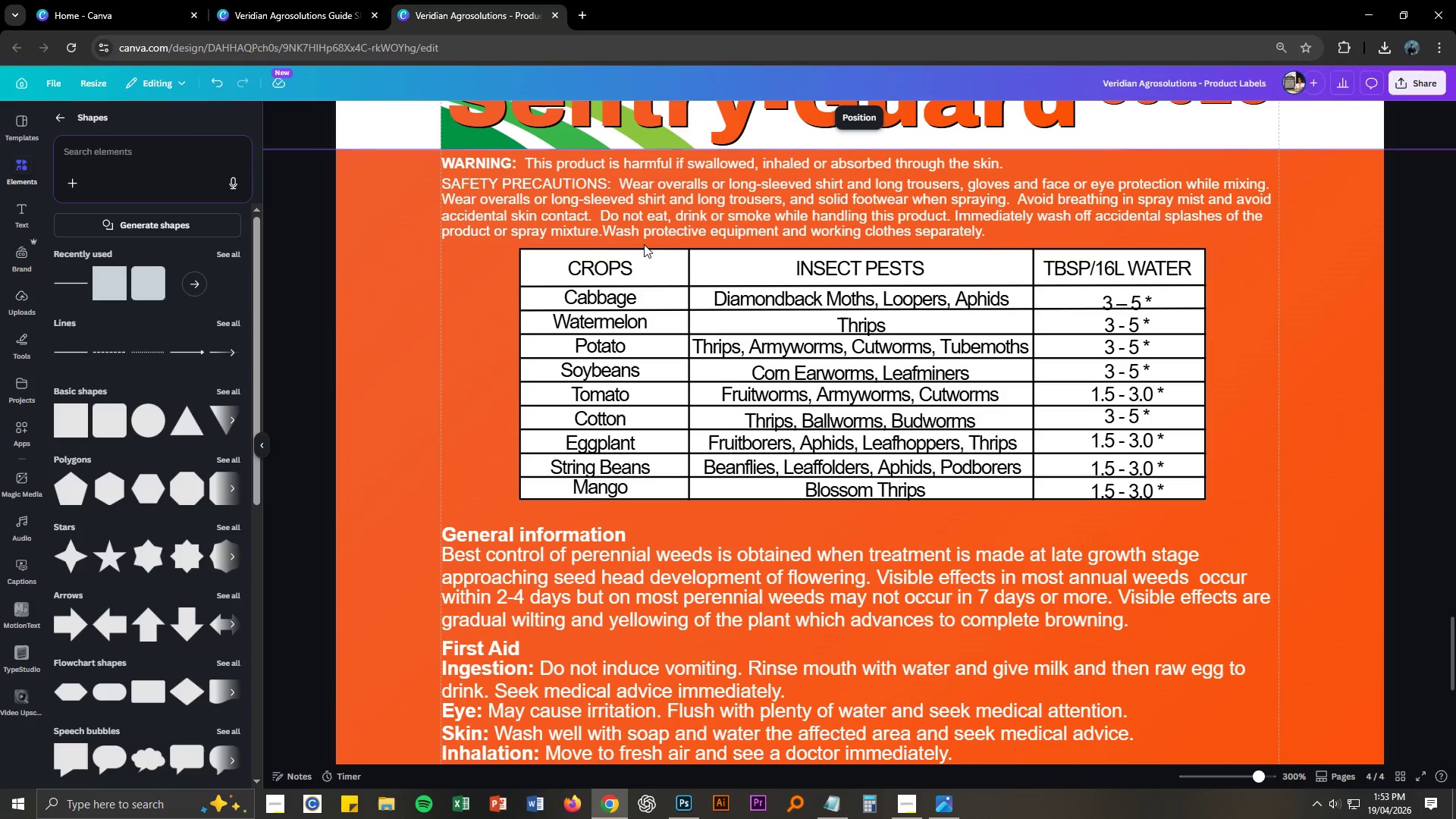 
double_click([597, 180])
 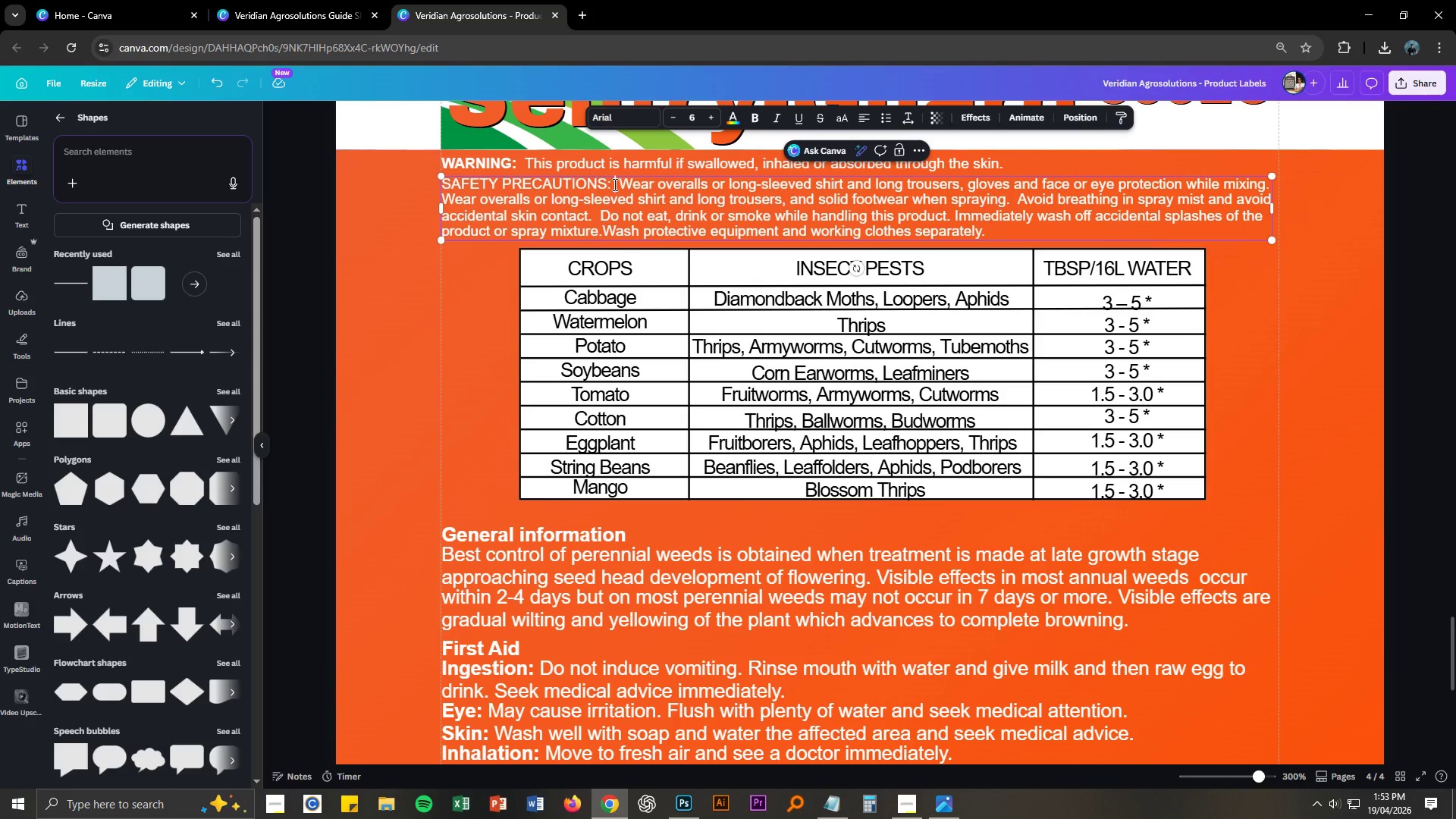 
left_click_drag(start_coordinate=[613, 184], to_coordinate=[438, 183])
 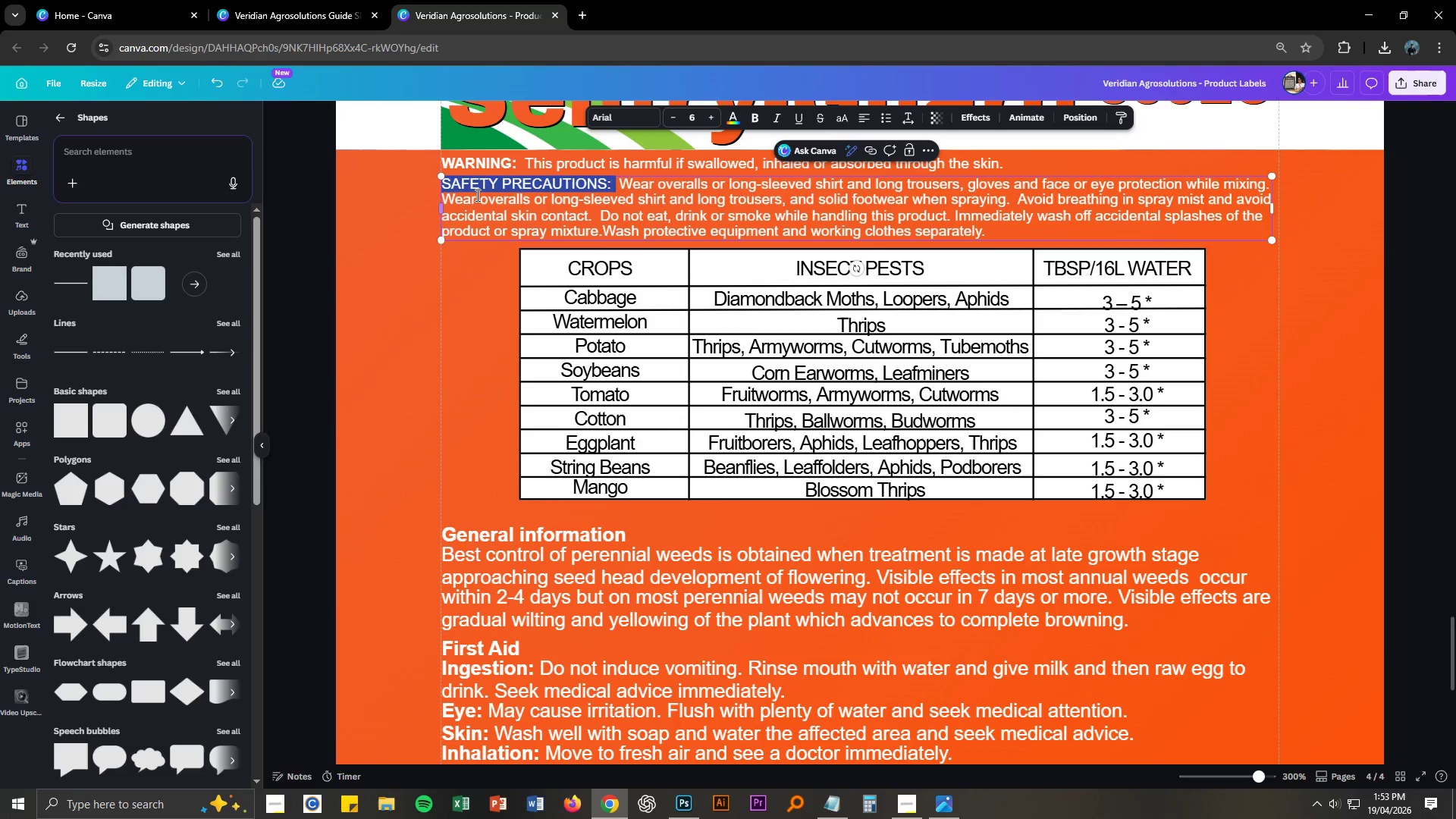 
key(Control+B)
 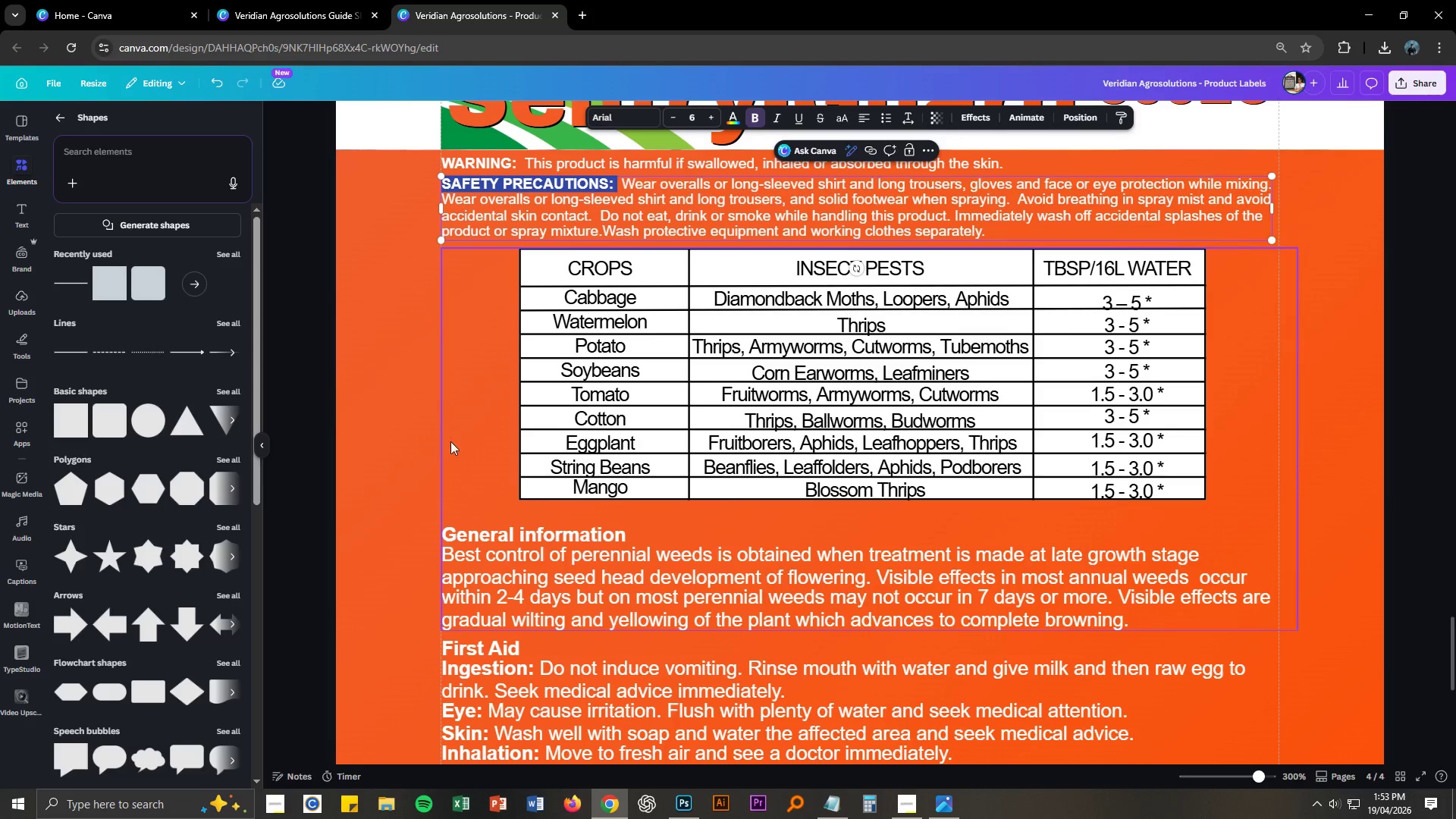 
left_click([413, 451])
 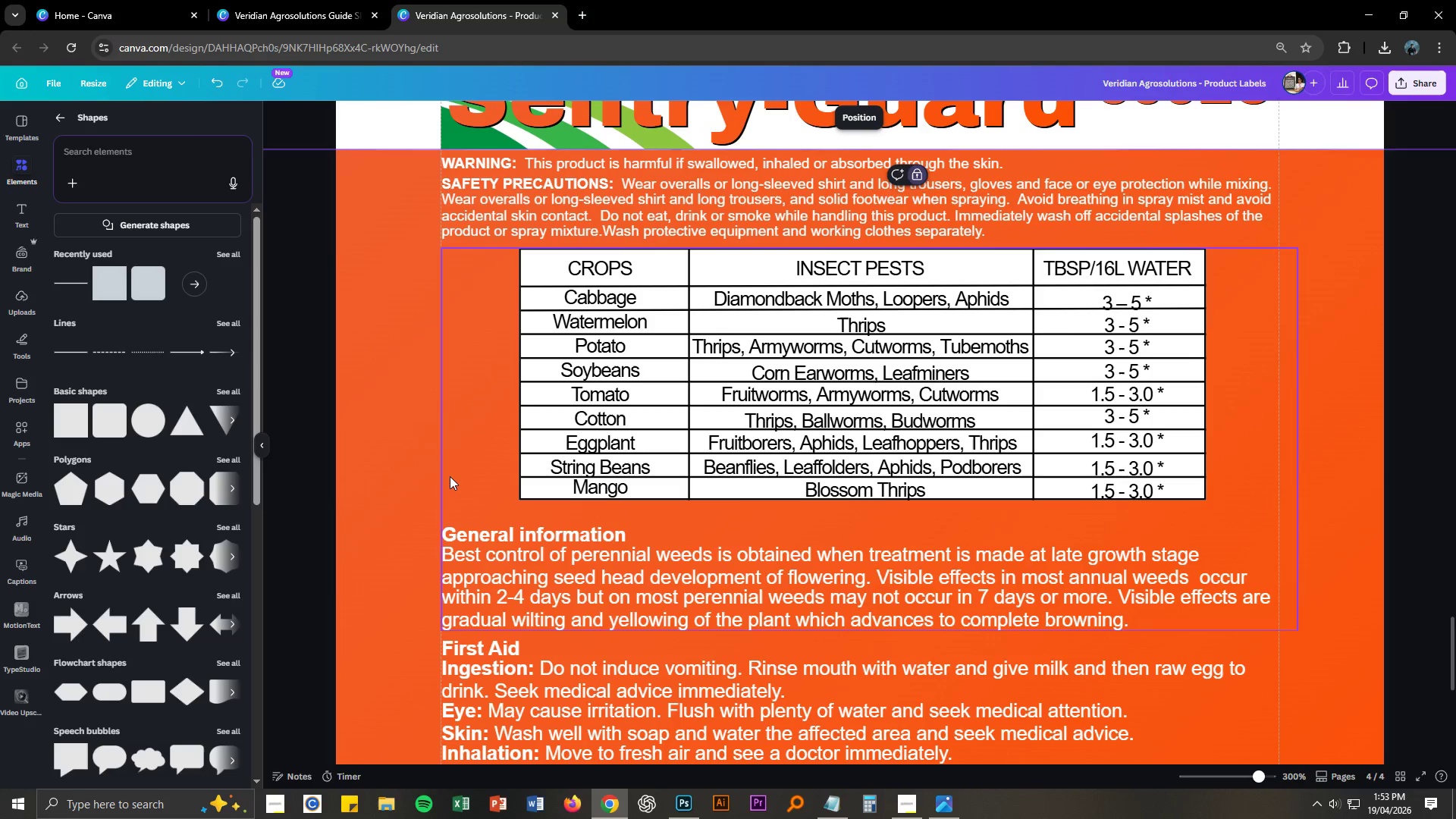 
key(Alt+Control+AltLeft)
 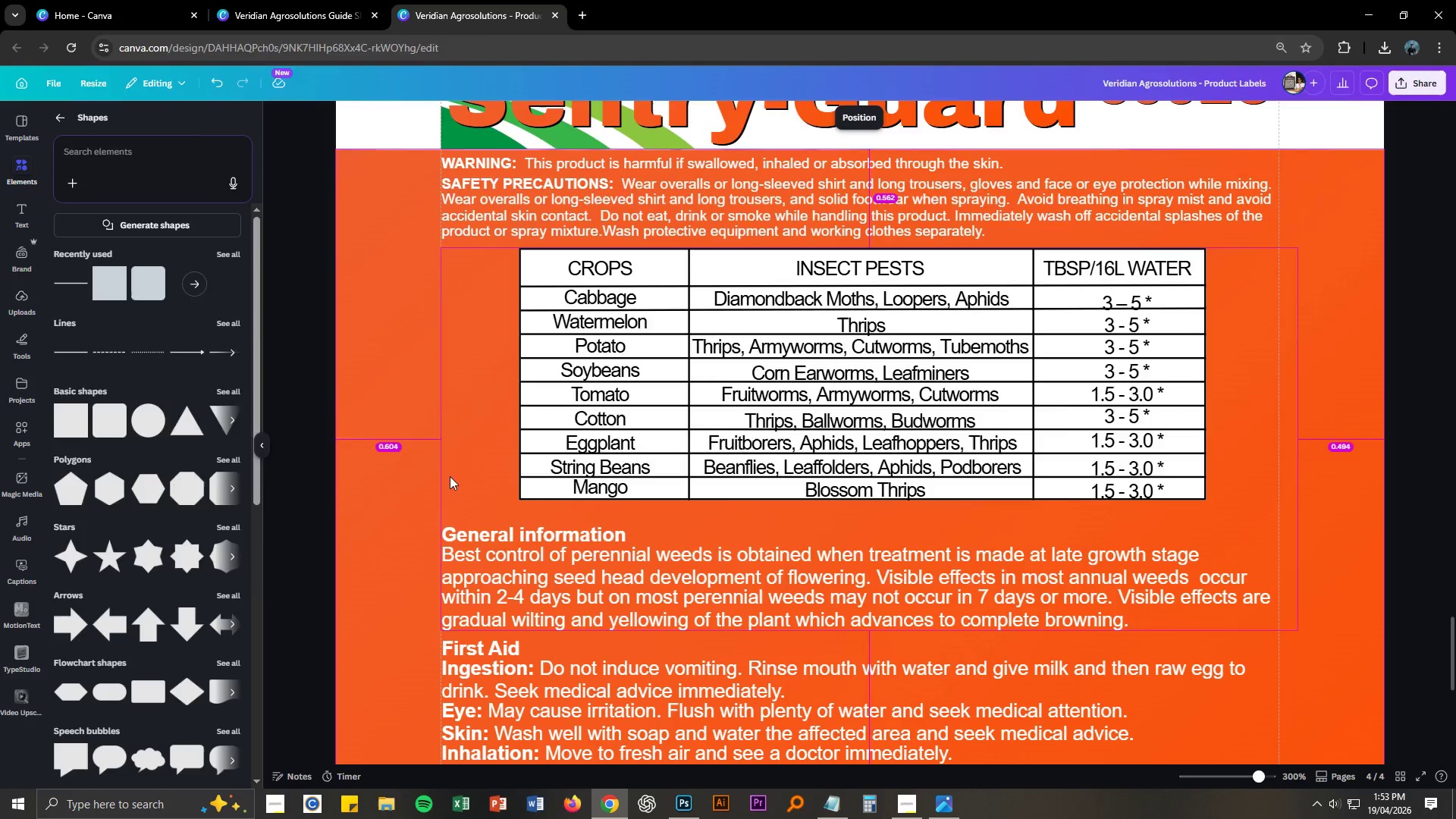 
key(Alt+Control+Tab)
 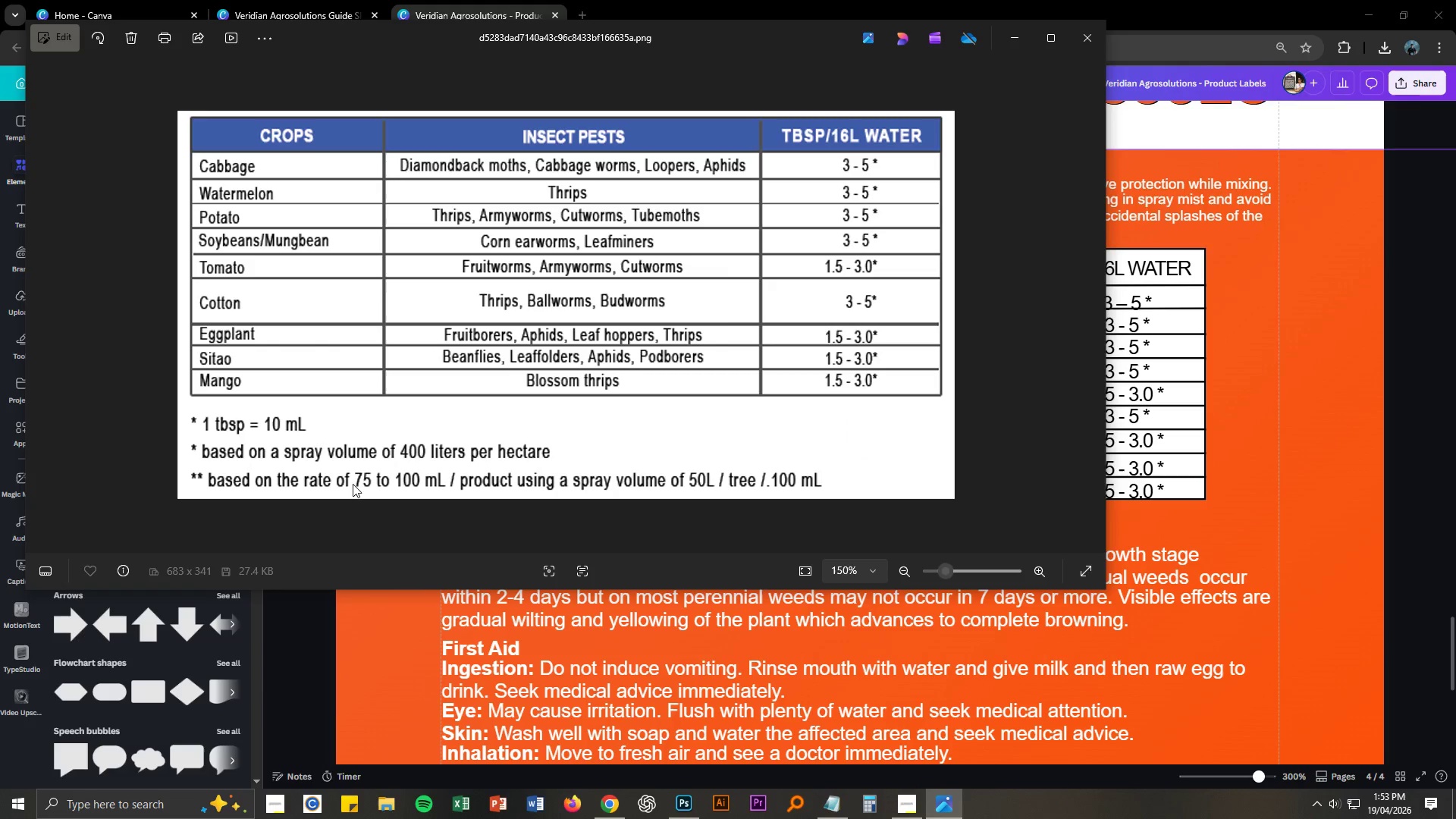 
key(Alt+AltLeft)
 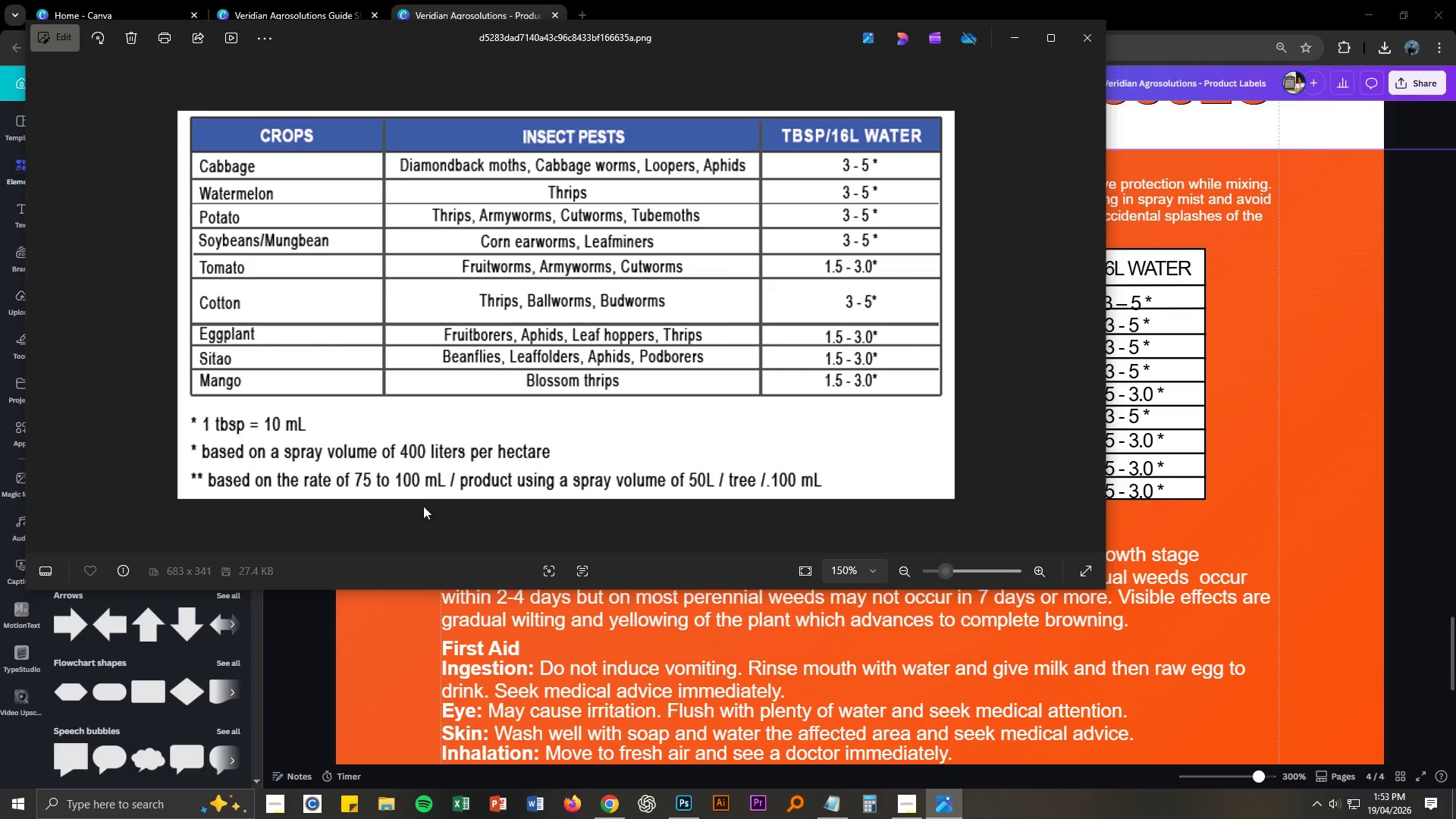 
key(Alt+Tab)
 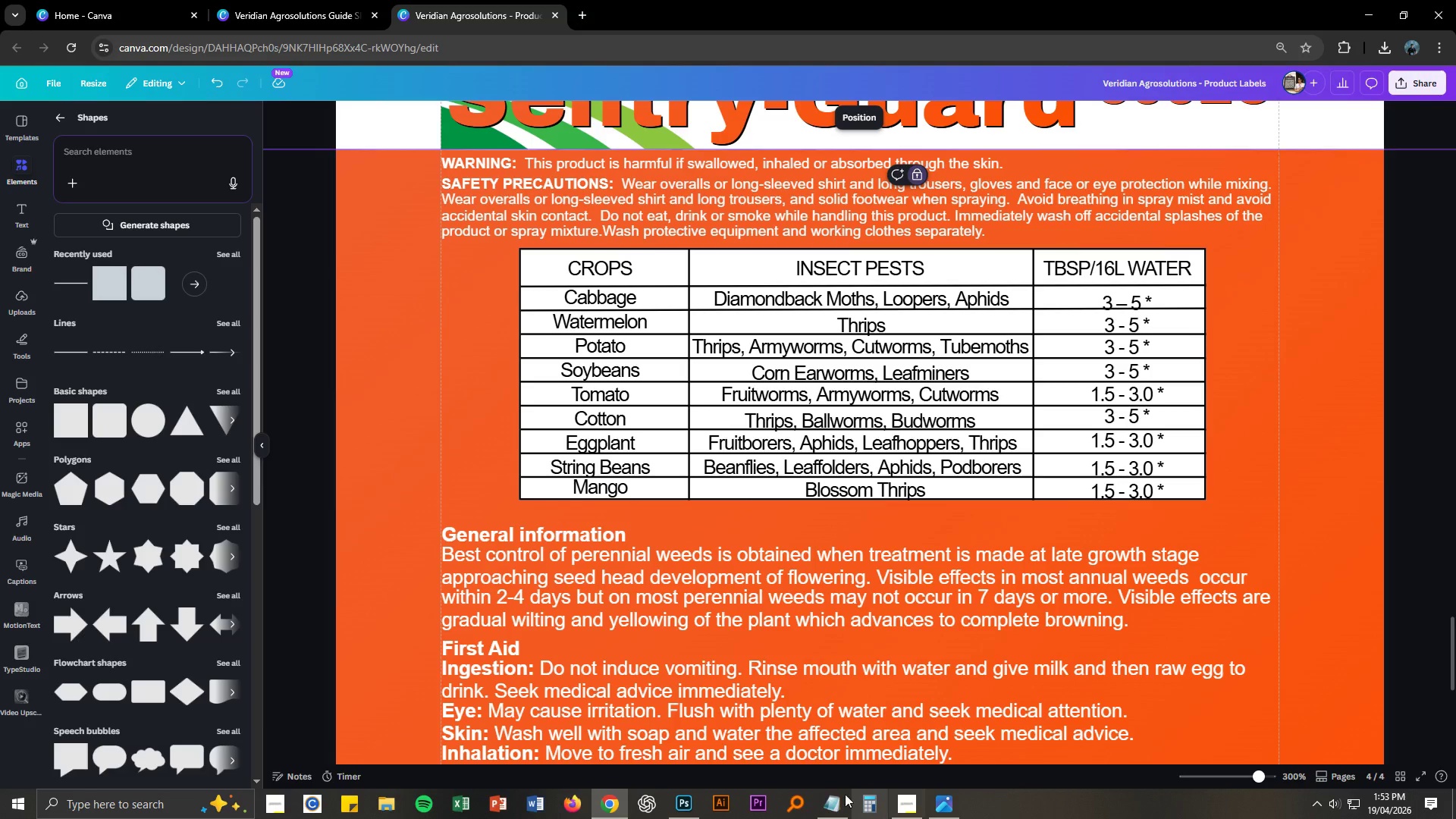 
key(Alt+AltLeft)
 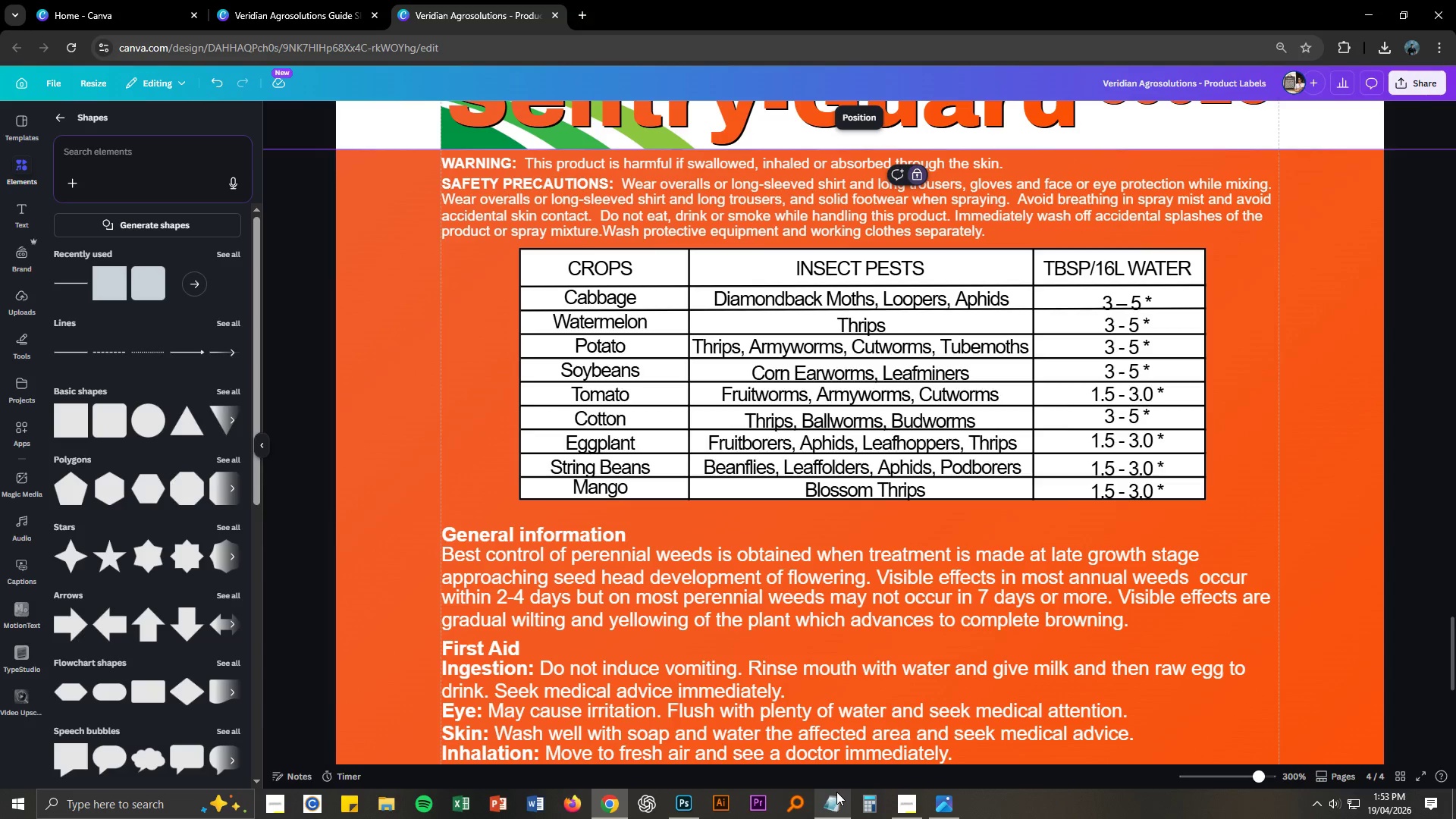 
key(Alt+Tab)
 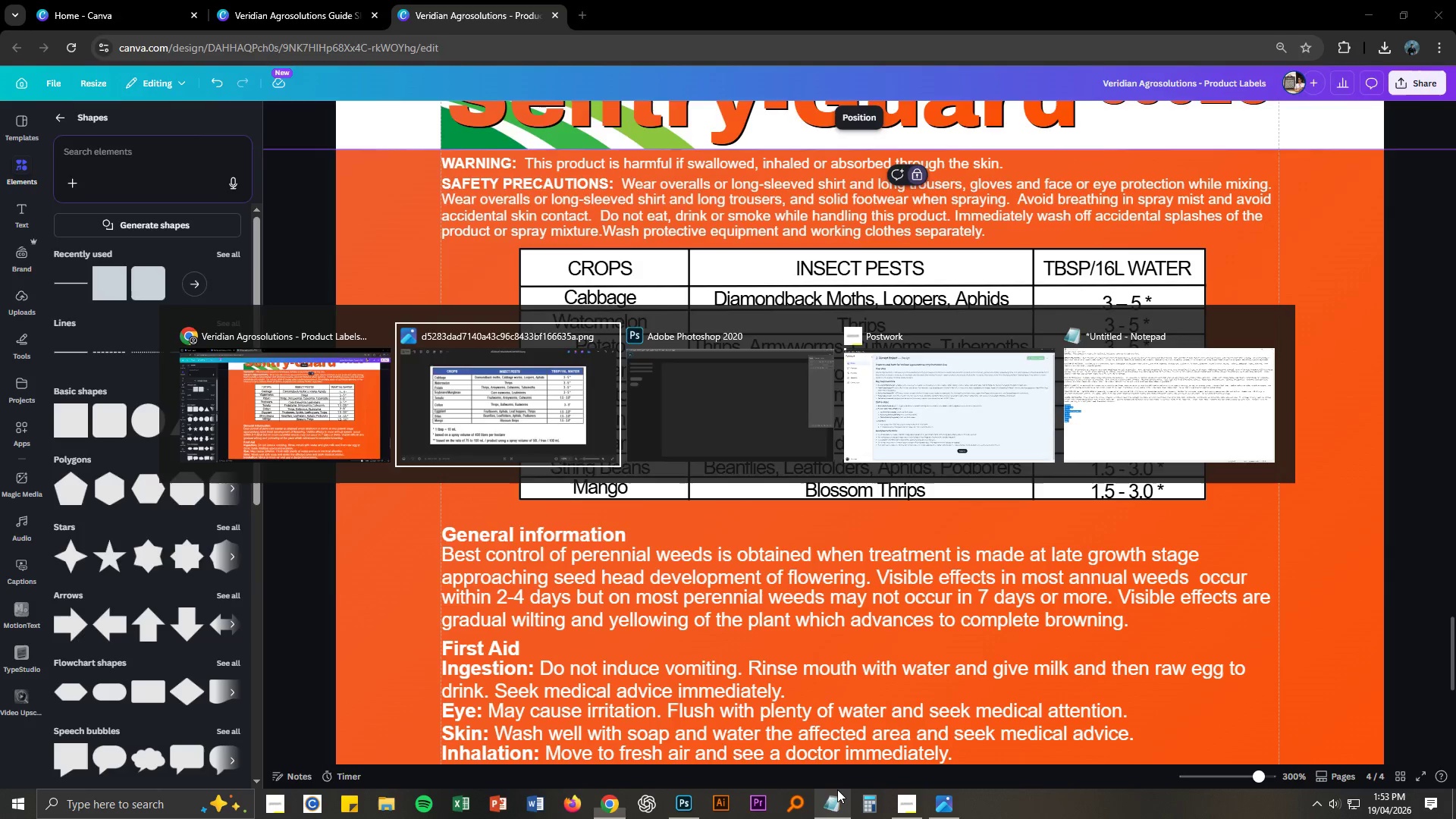 
key(Alt+Backquote)
 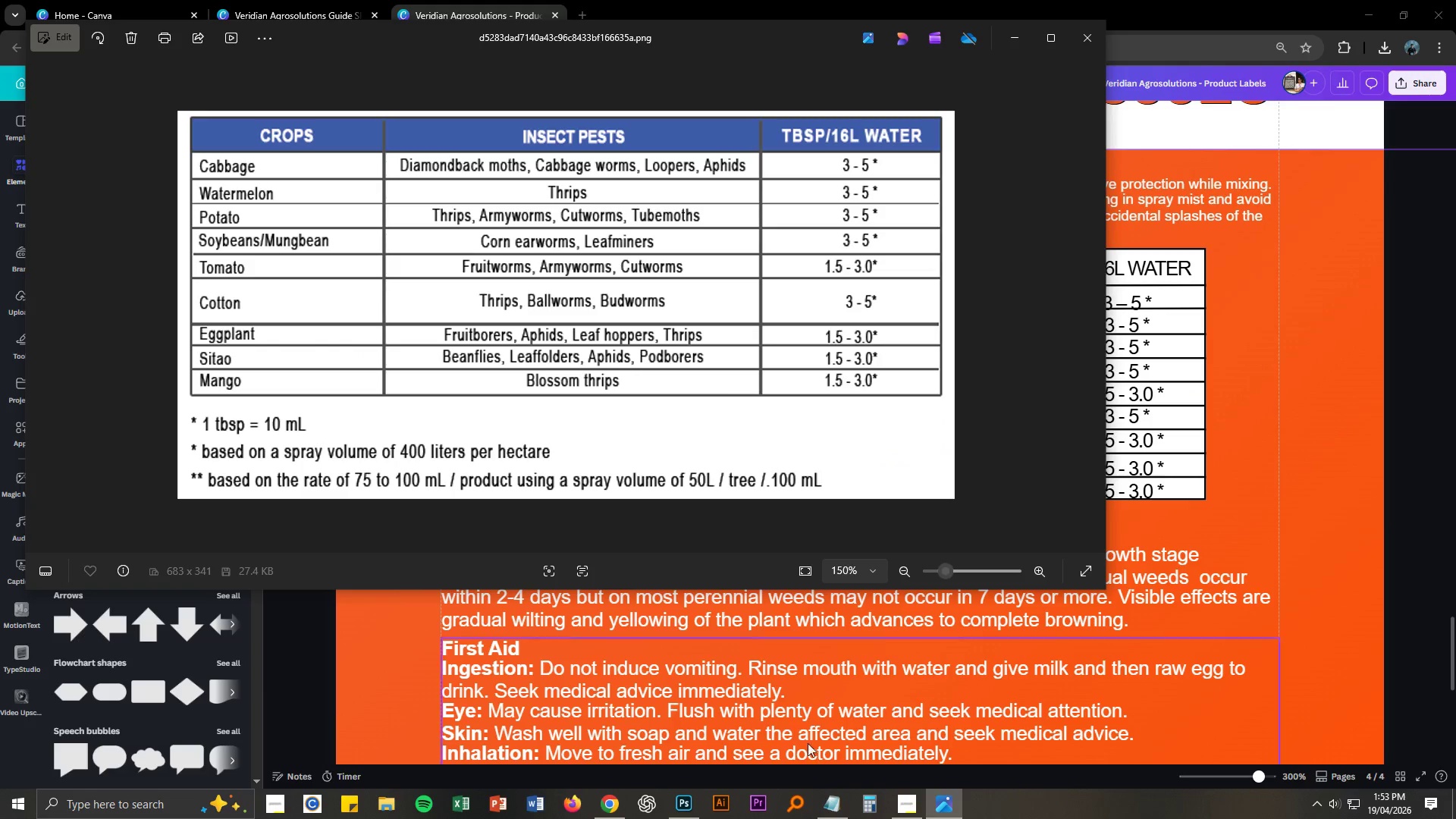 
key(Alt+AltLeft)
 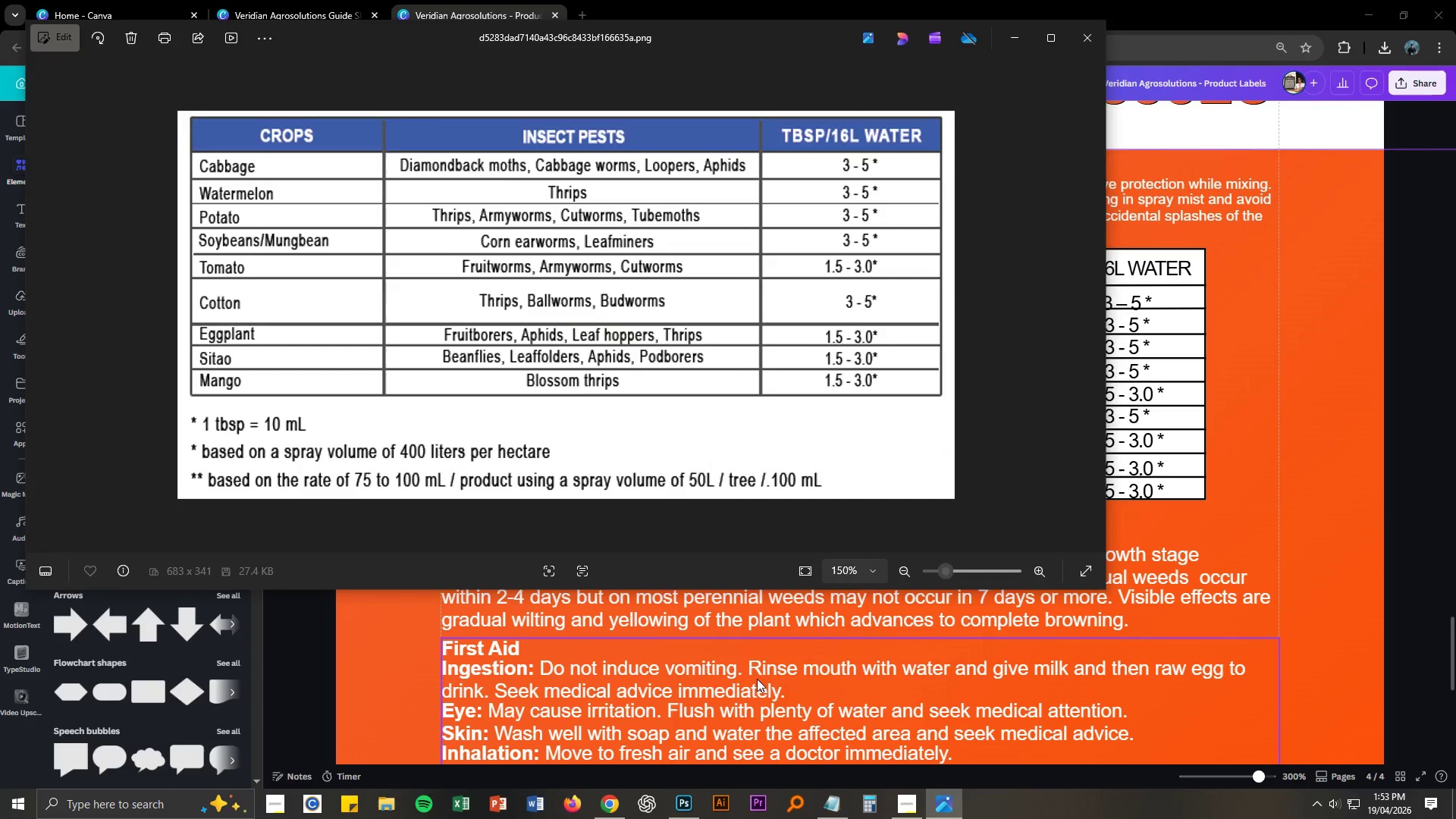 
key(Alt+Tab)
 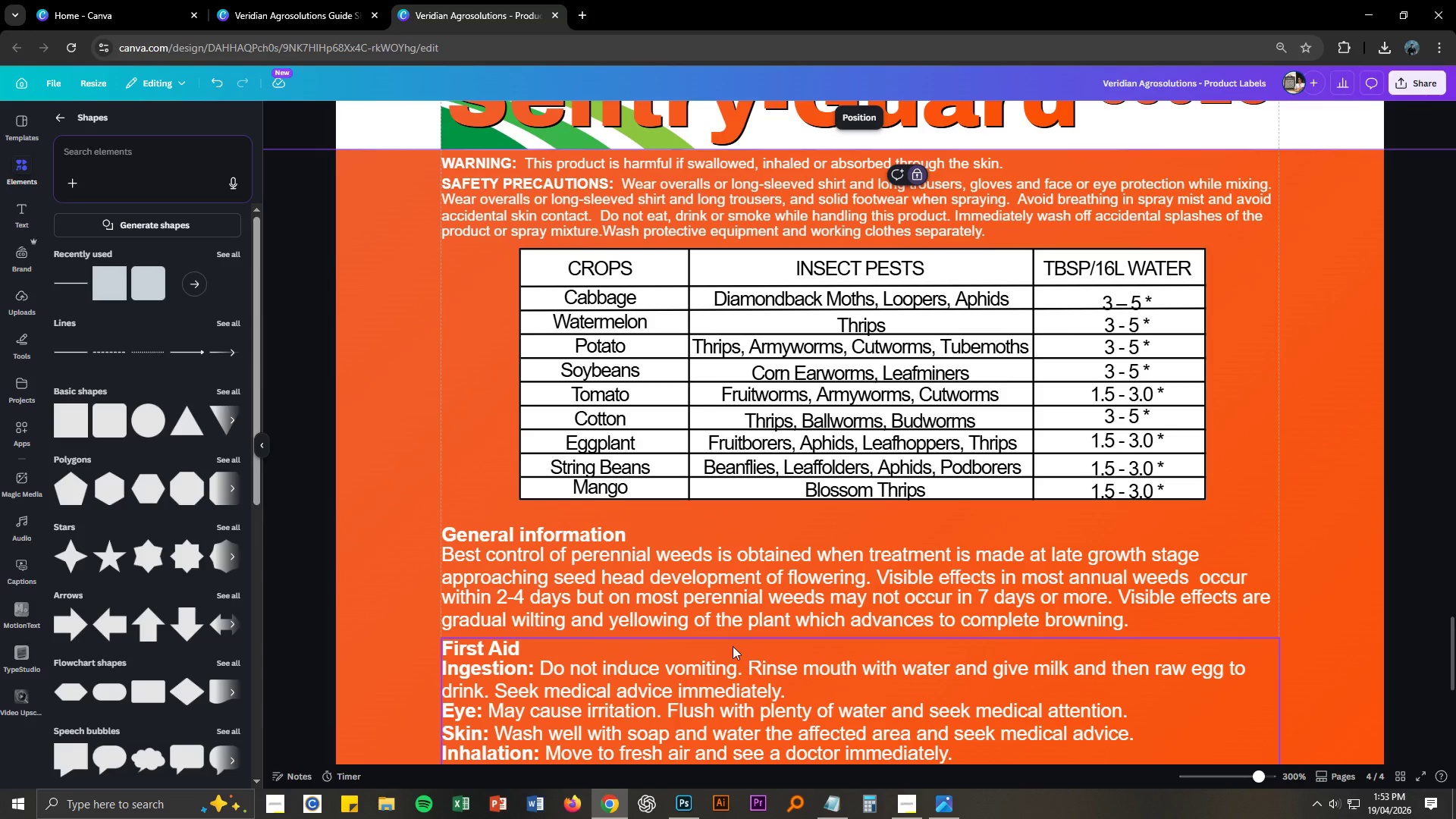 
key(Alt+AltLeft)
 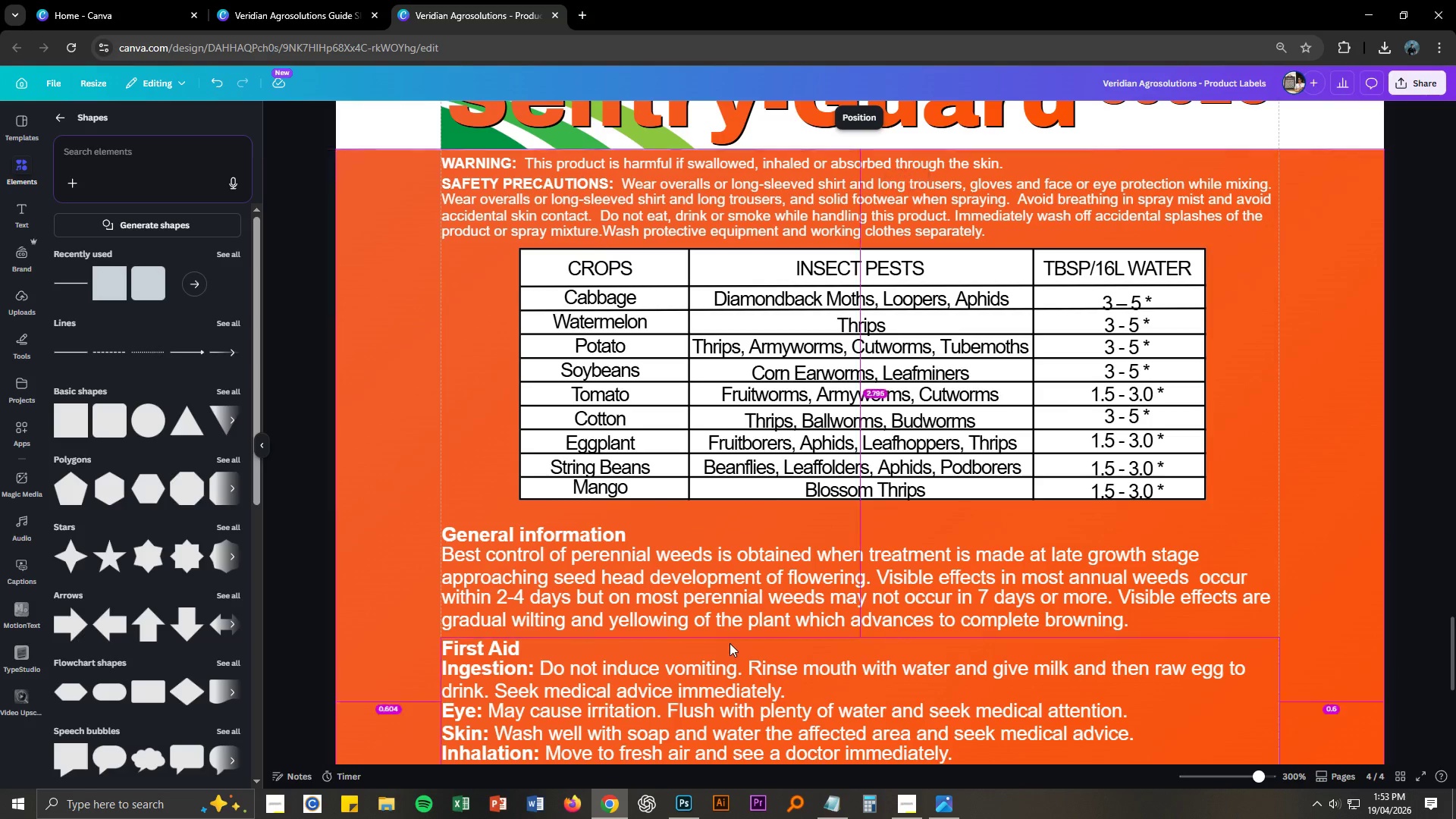 
key(Alt+Tab)
 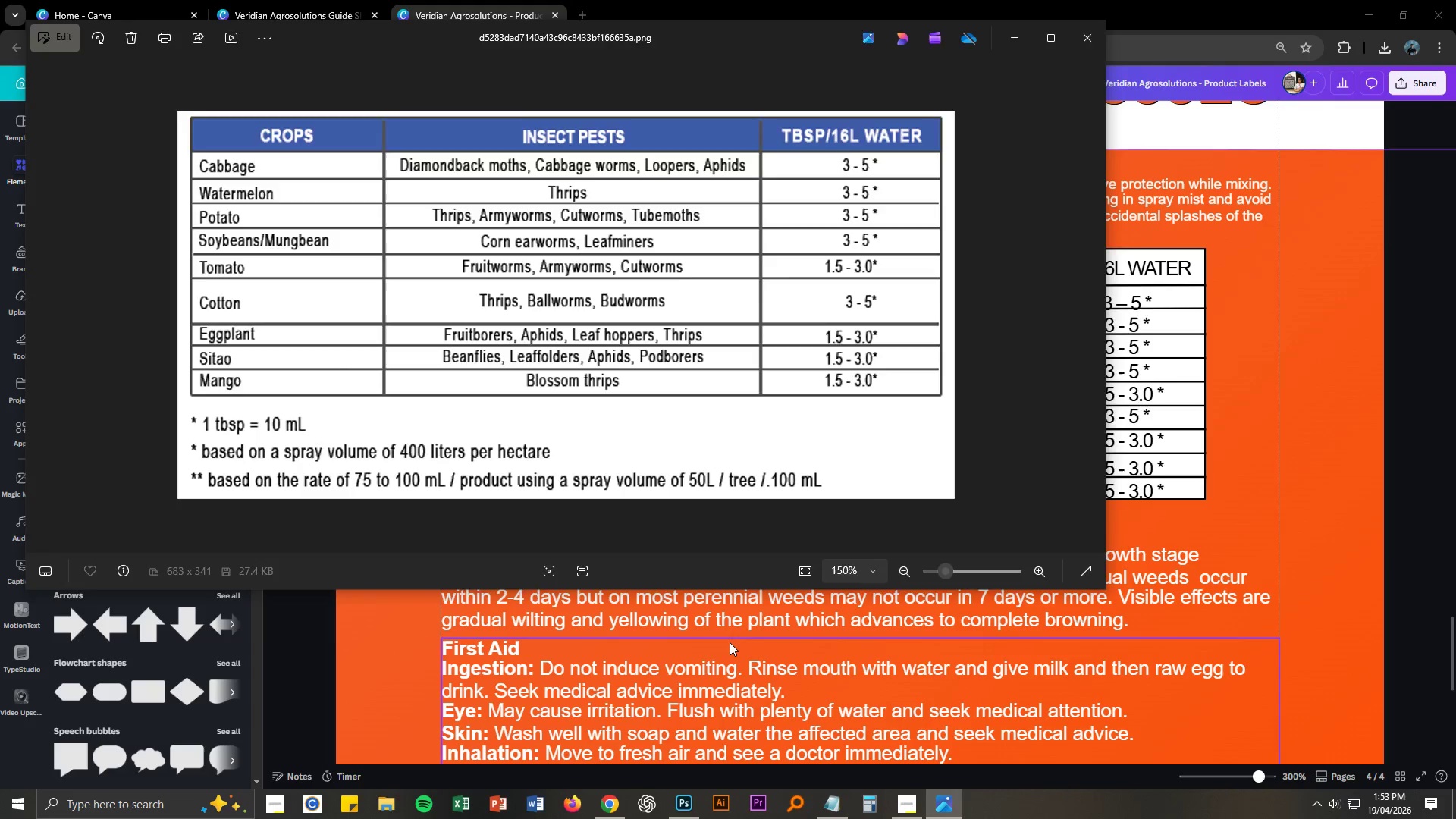 
key(Alt+AltLeft)
 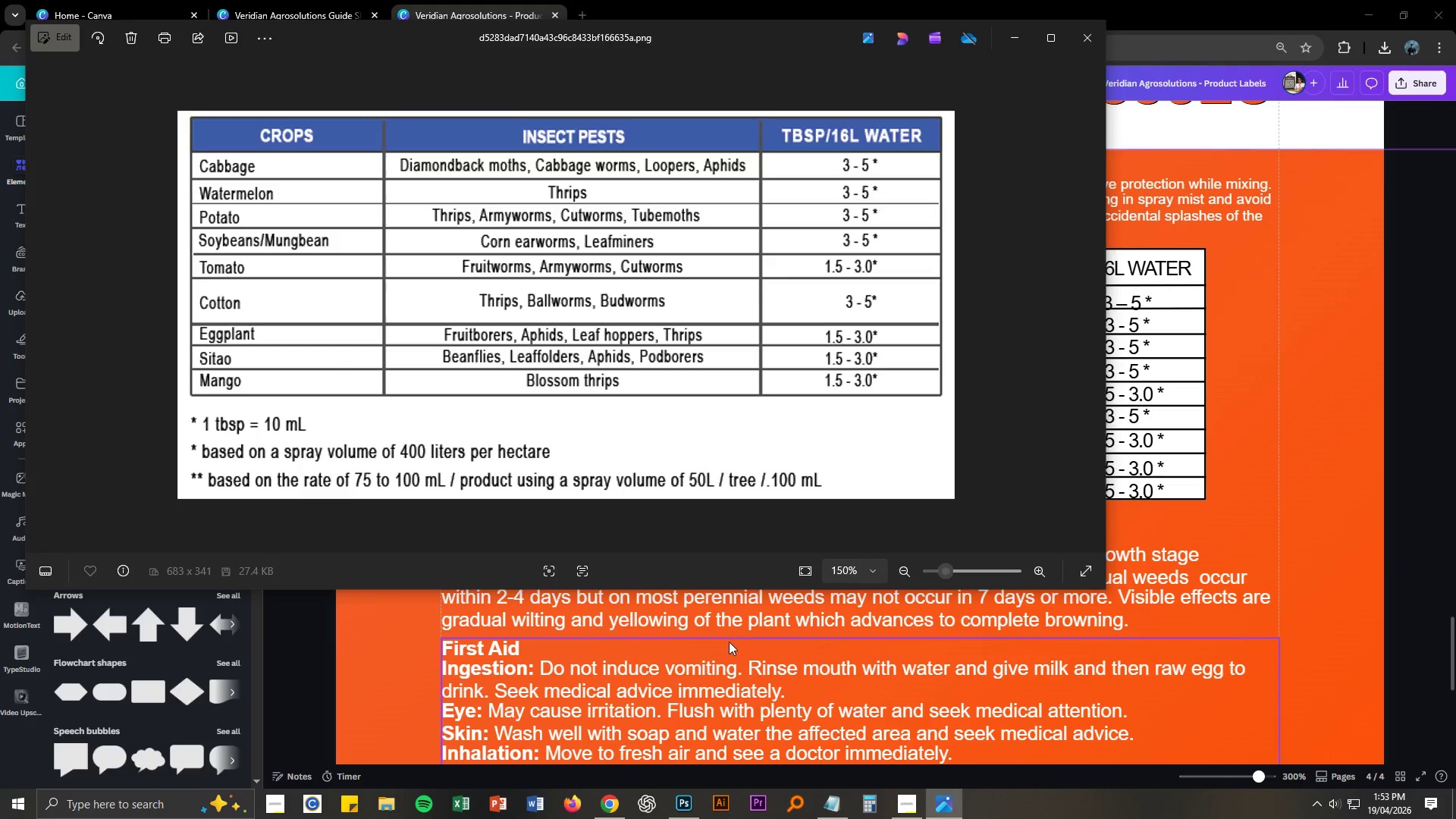 
key(Alt+Tab)
 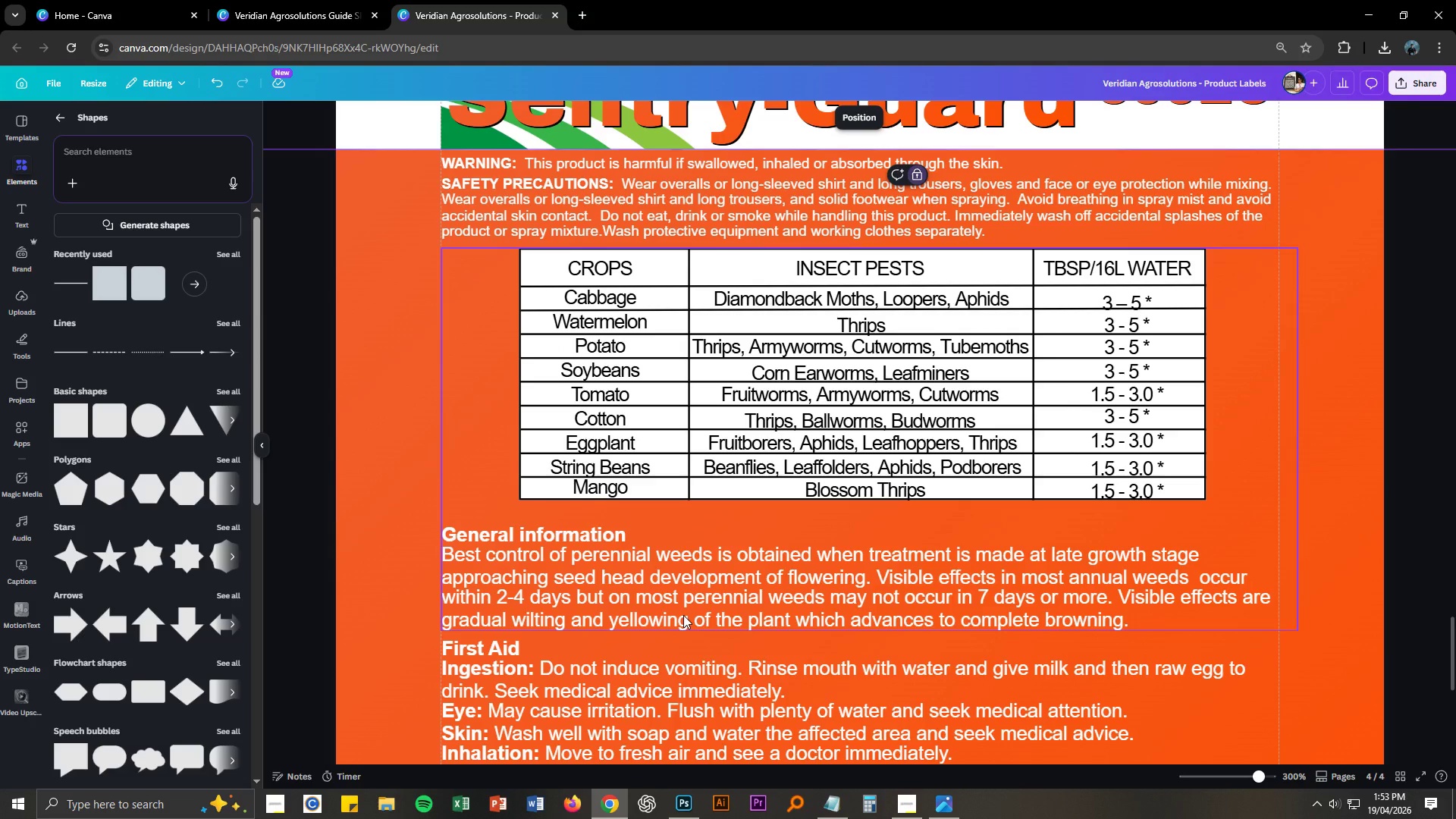 
key(Alt+AltLeft)
 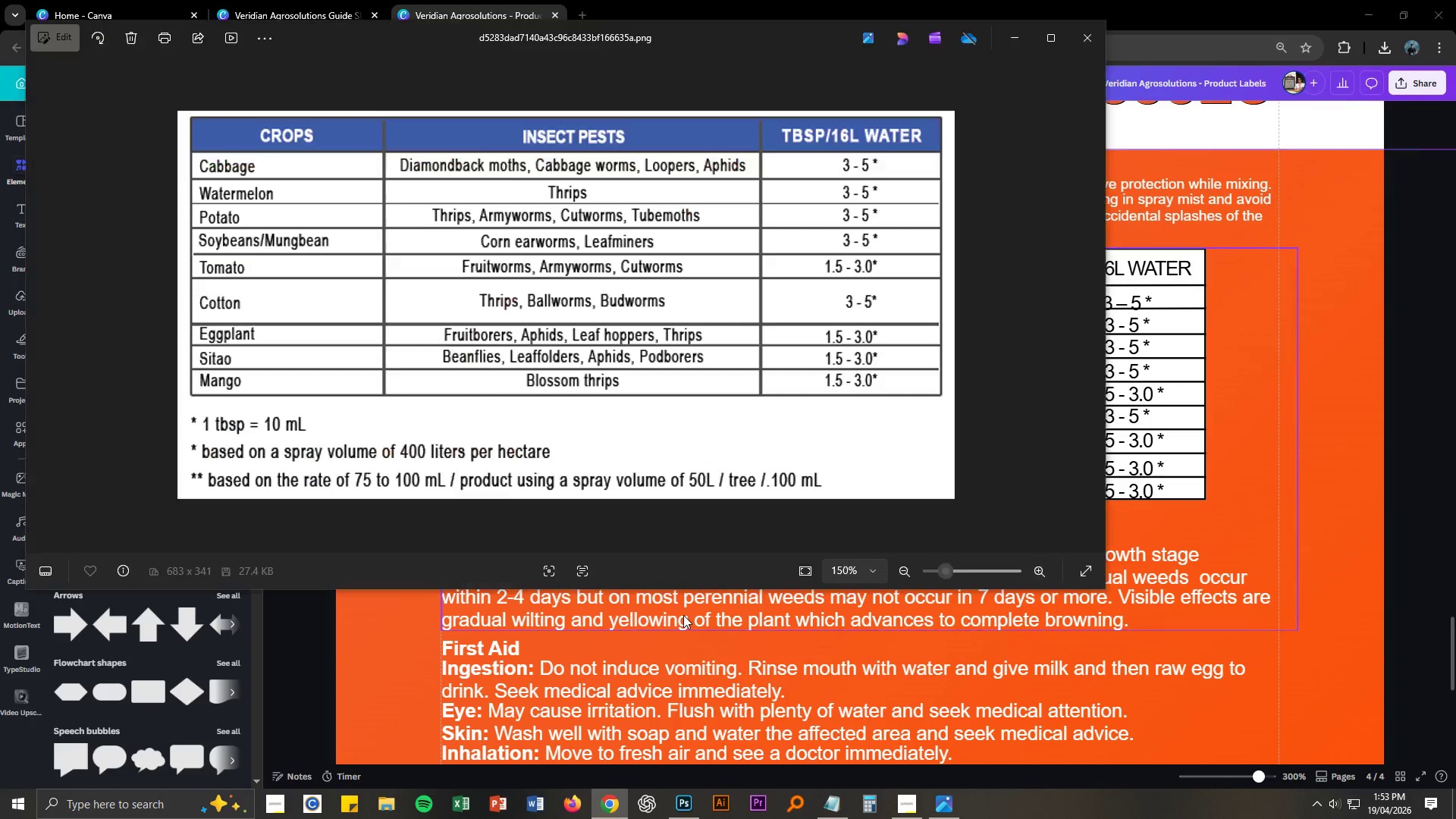 
key(Alt+Tab)
 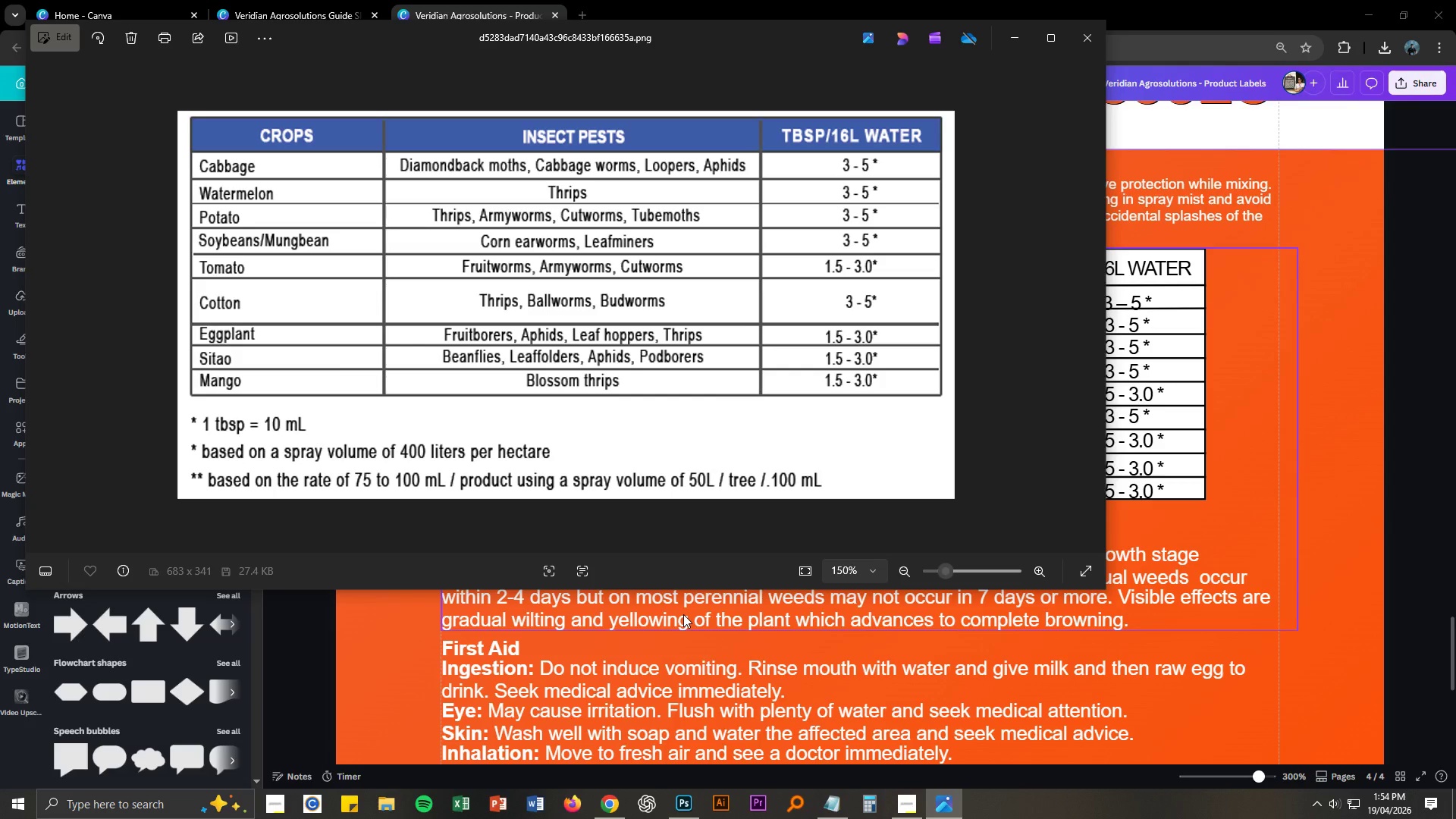 
key(Alt+AltLeft)
 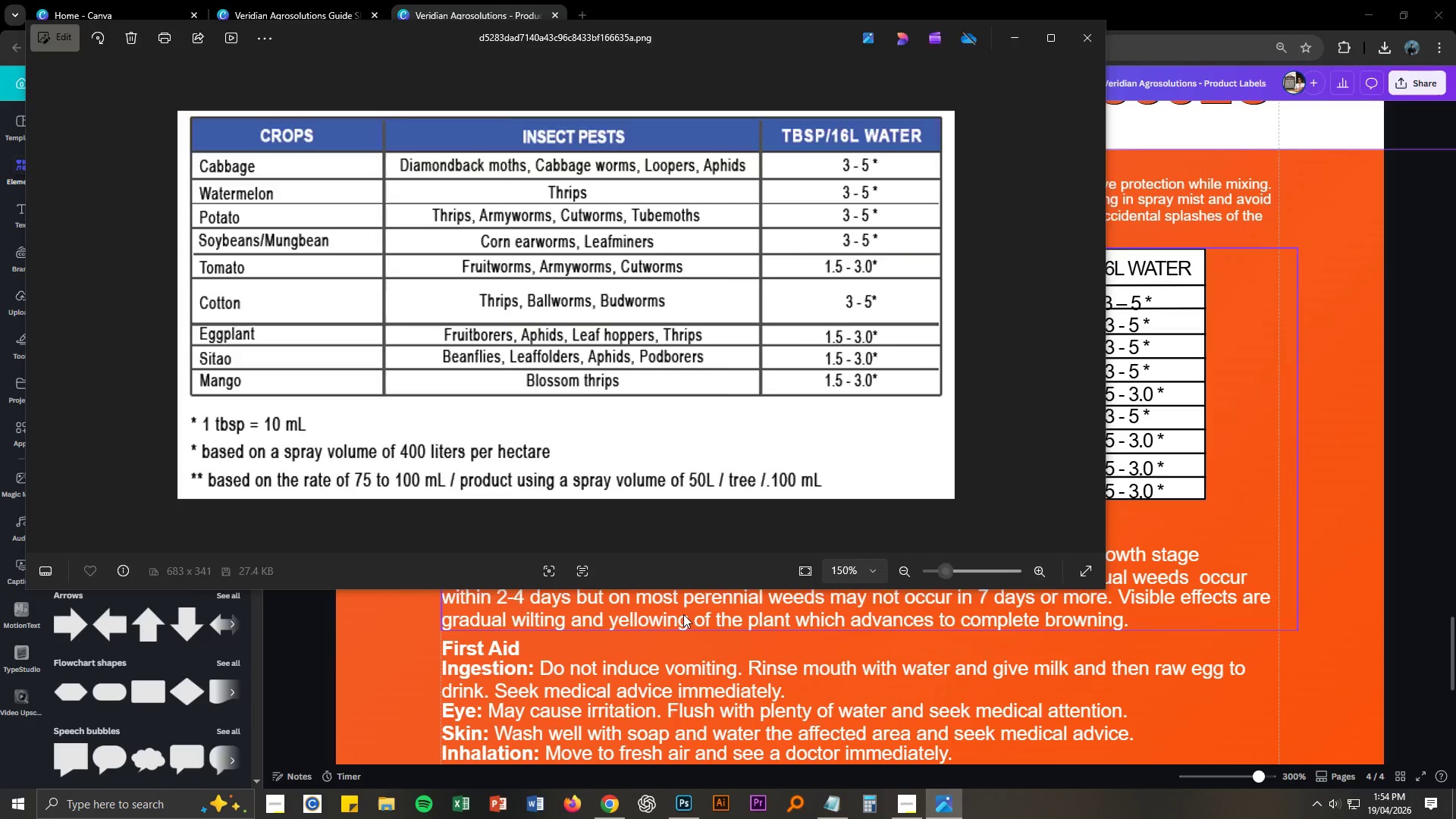 
key(Alt+Tab)
 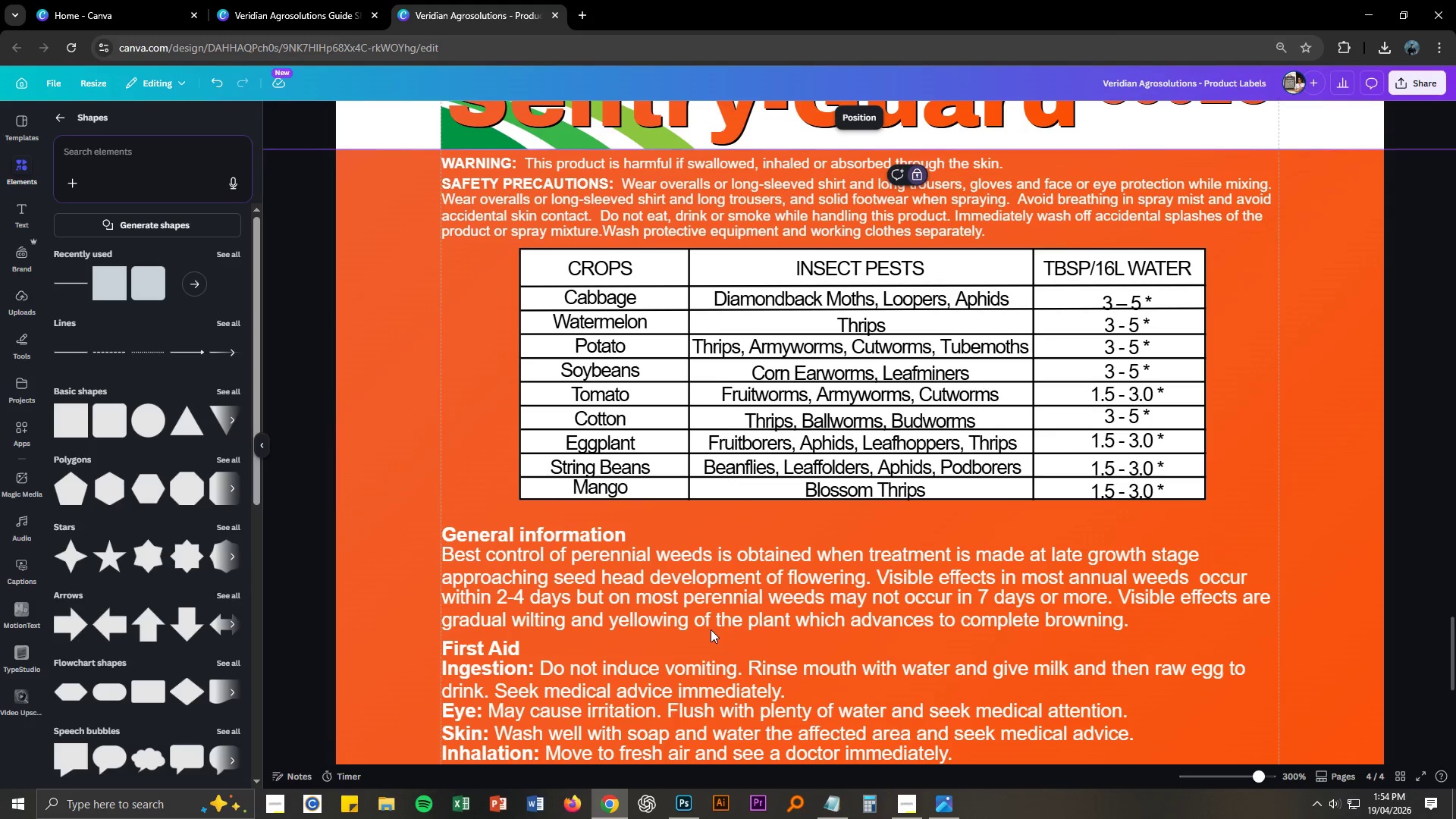 
scroll: coordinate [686, 588], scroll_direction: down, amount: 3.0
 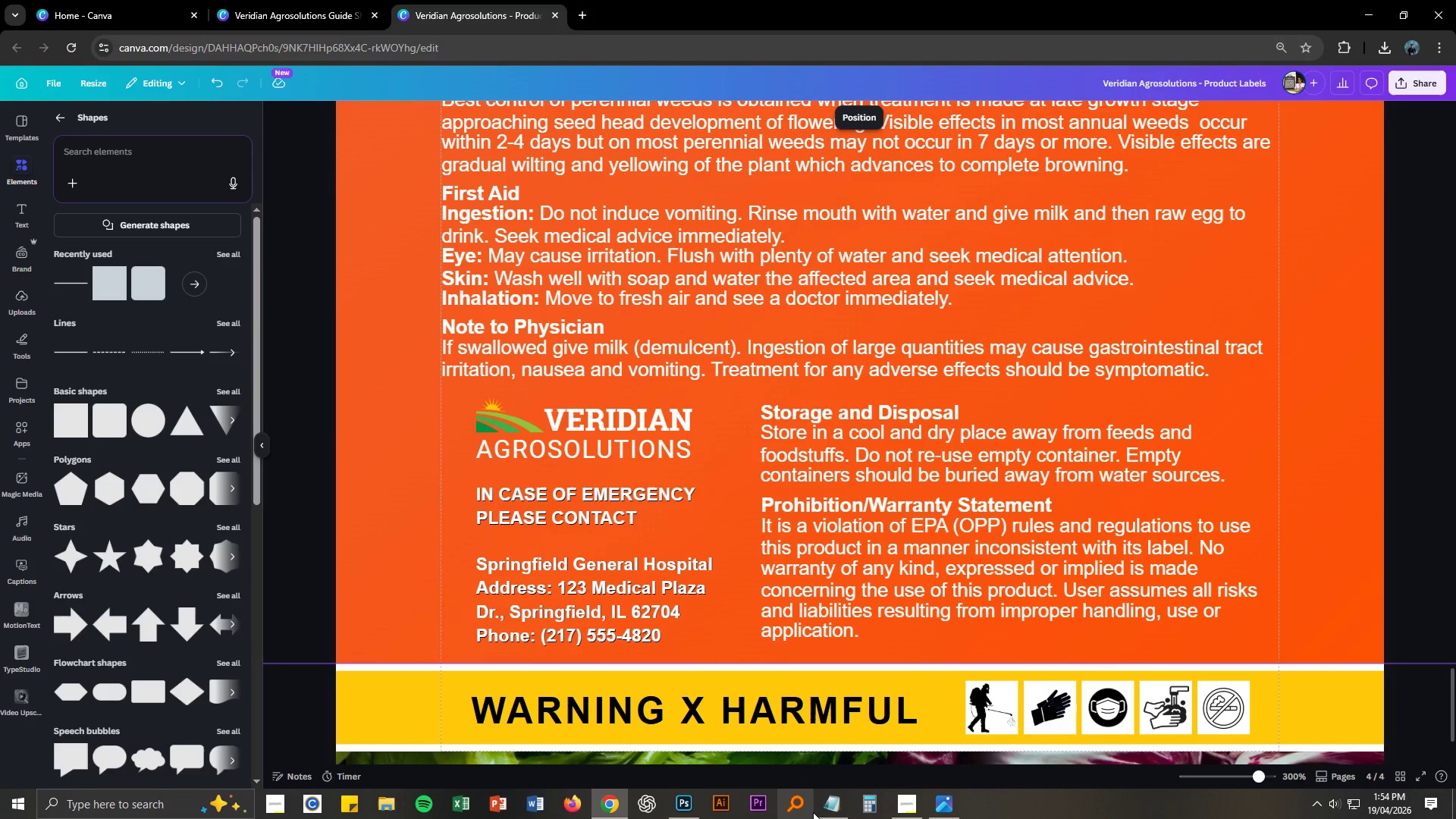 
scroll: coordinate [793, 617], scroll_direction: up, amount: 3.0
 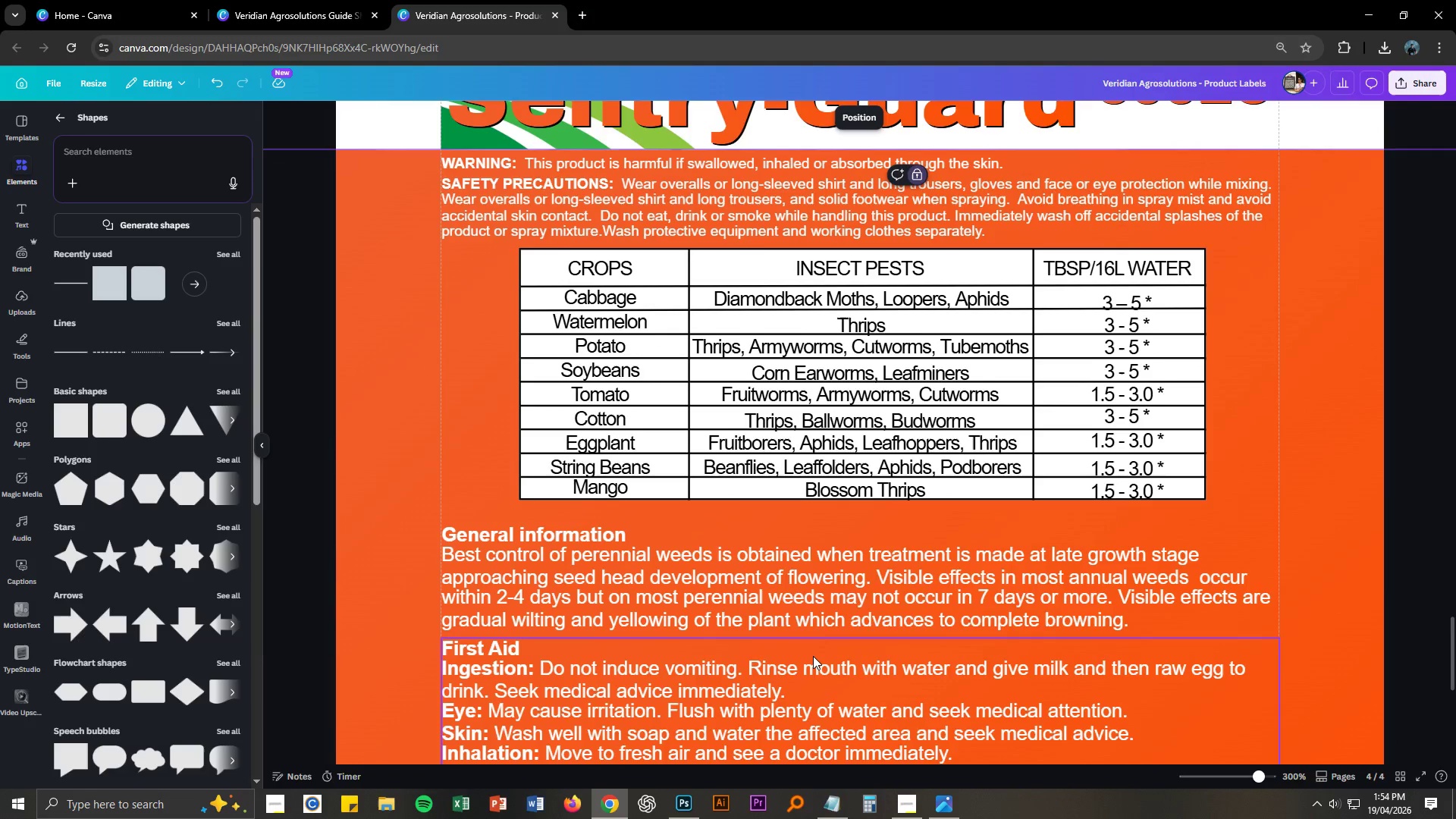 
scroll: coordinate [813, 656], scroll_direction: down, amount: 1.0
 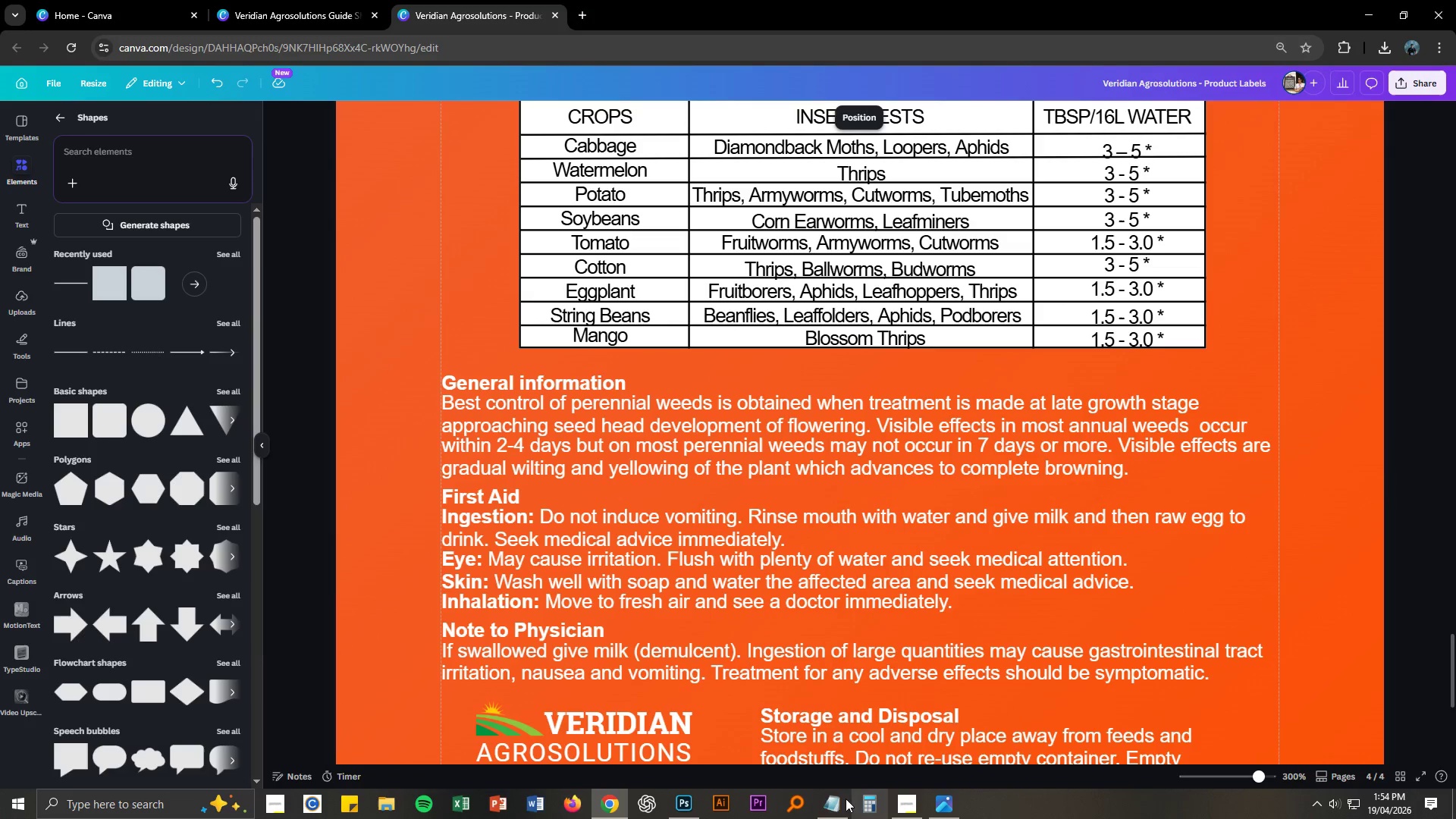 
left_click([836, 802])
 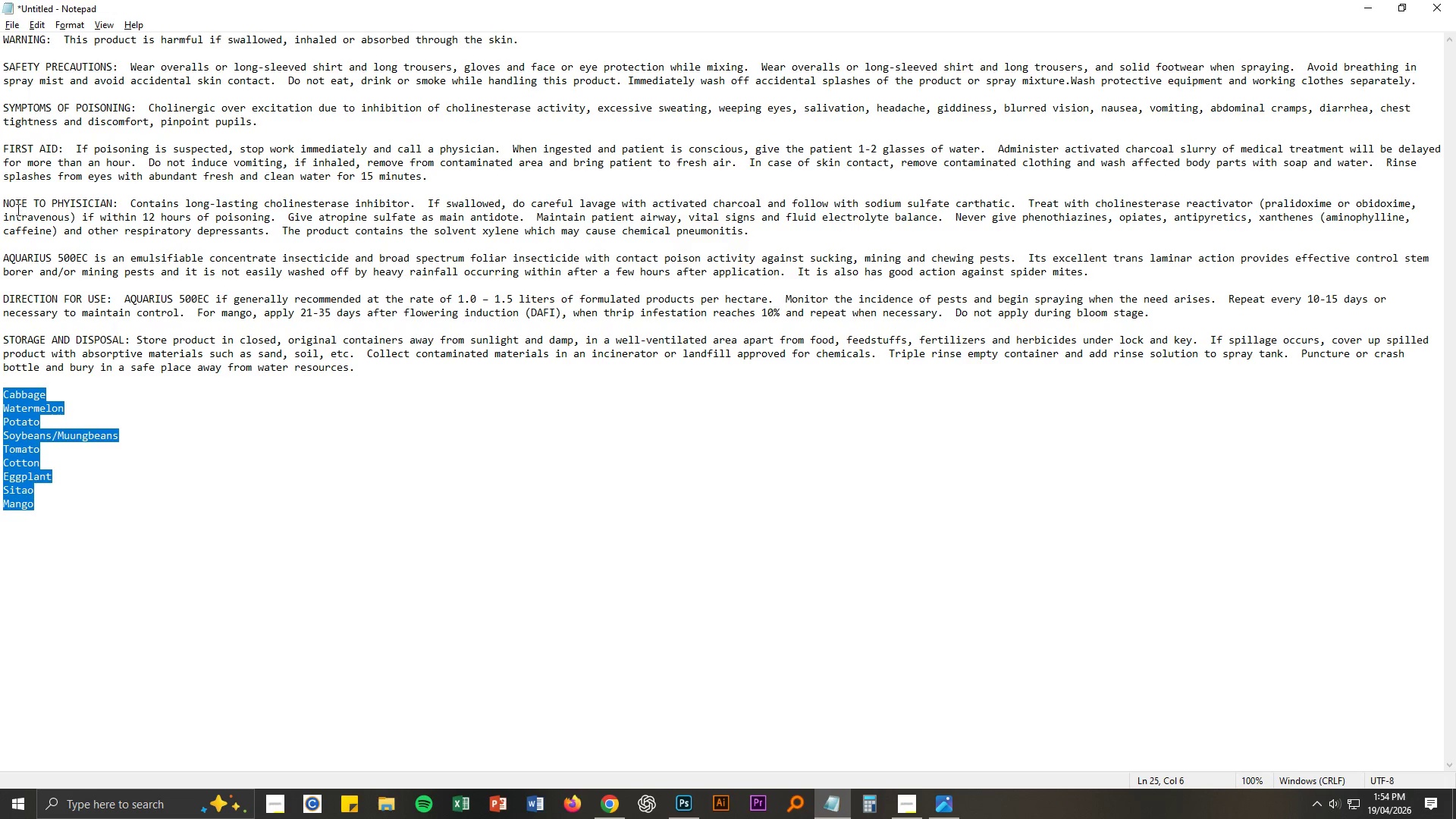 
left_click_drag(start_coordinate=[2, 258], to_coordinate=[1122, 268])
 